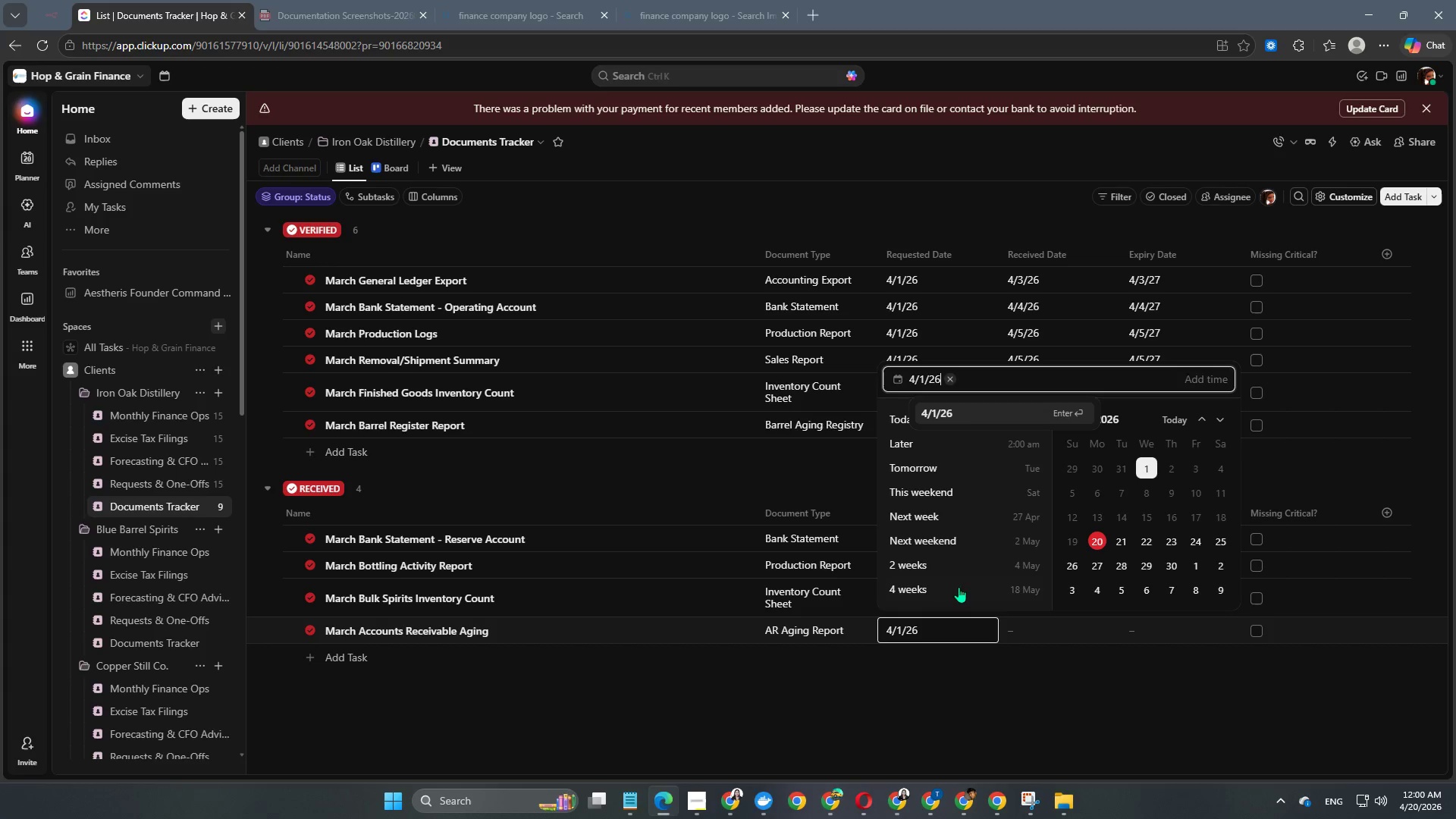 
left_click([1016, 698])
 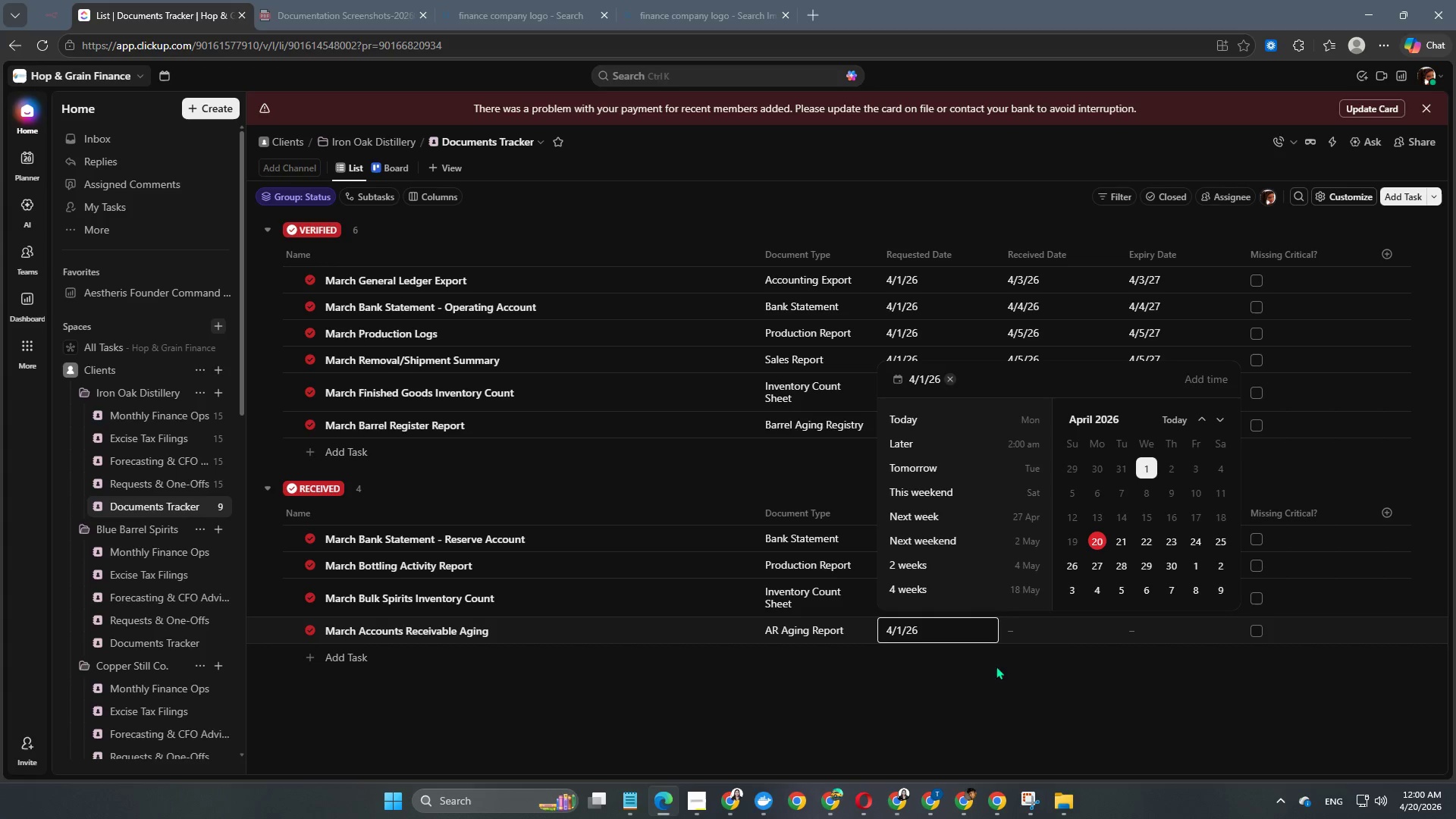 
left_click([977, 719])
 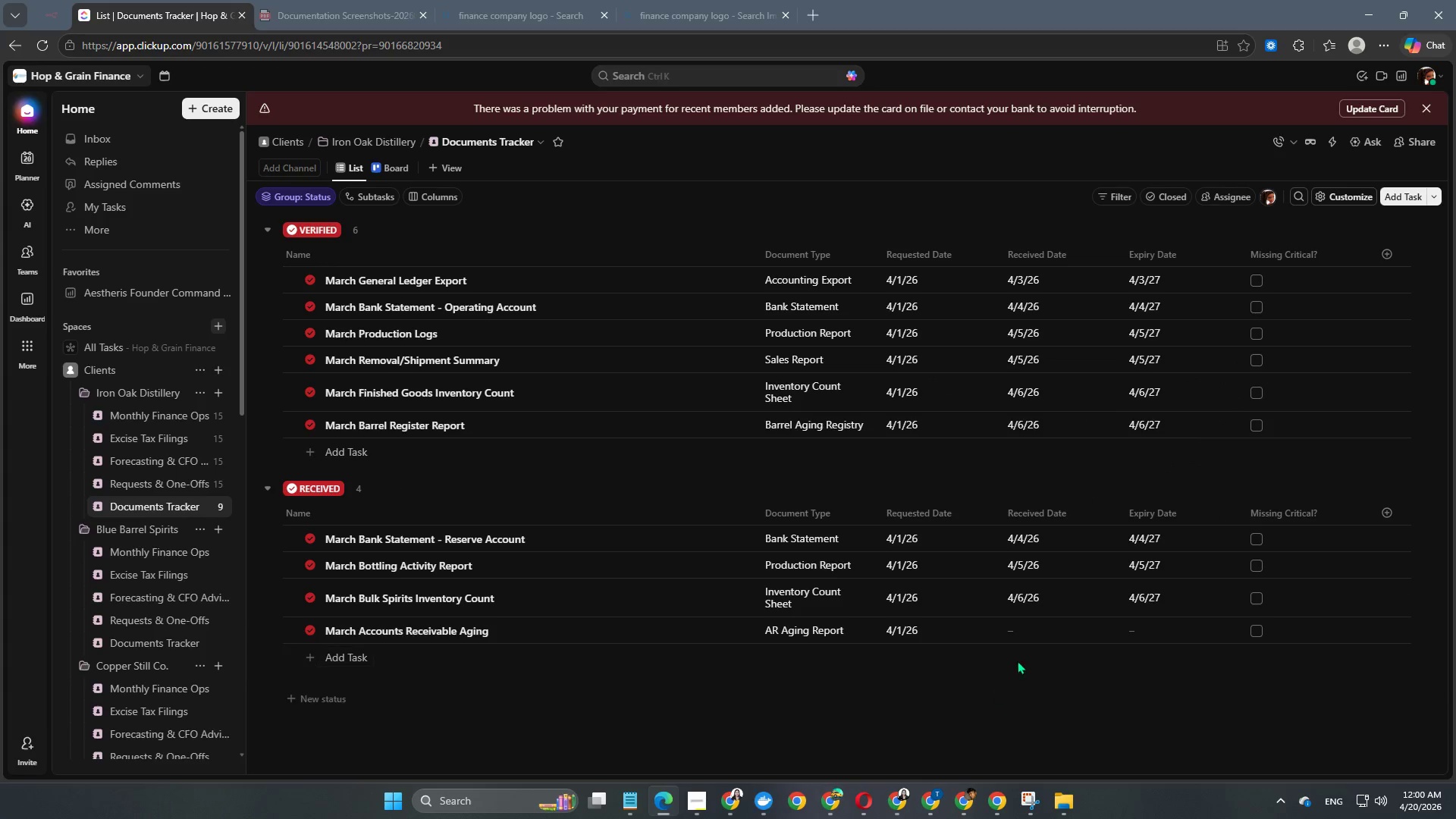 
left_click([1036, 622])
 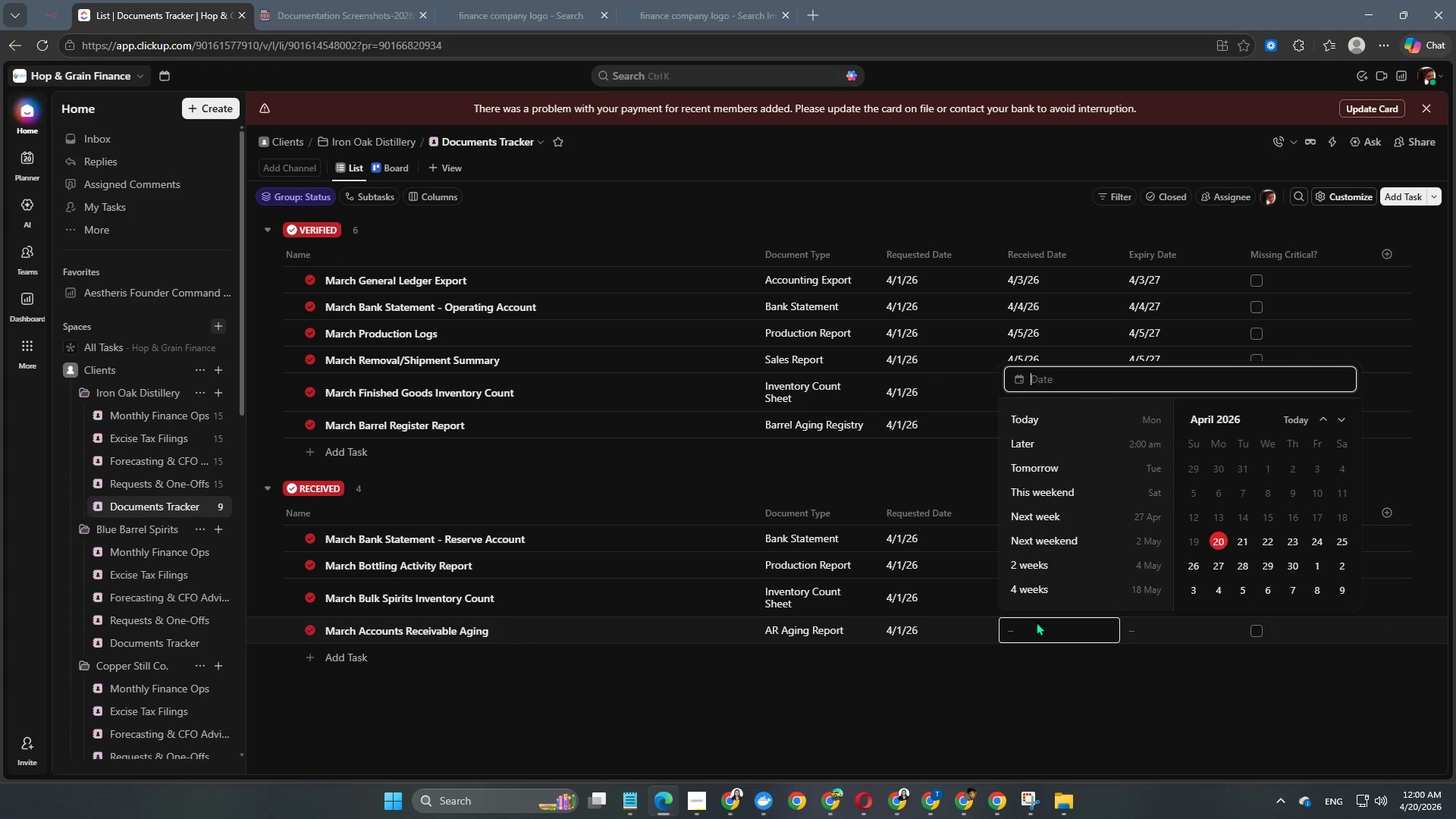 
key(Numpad2)
 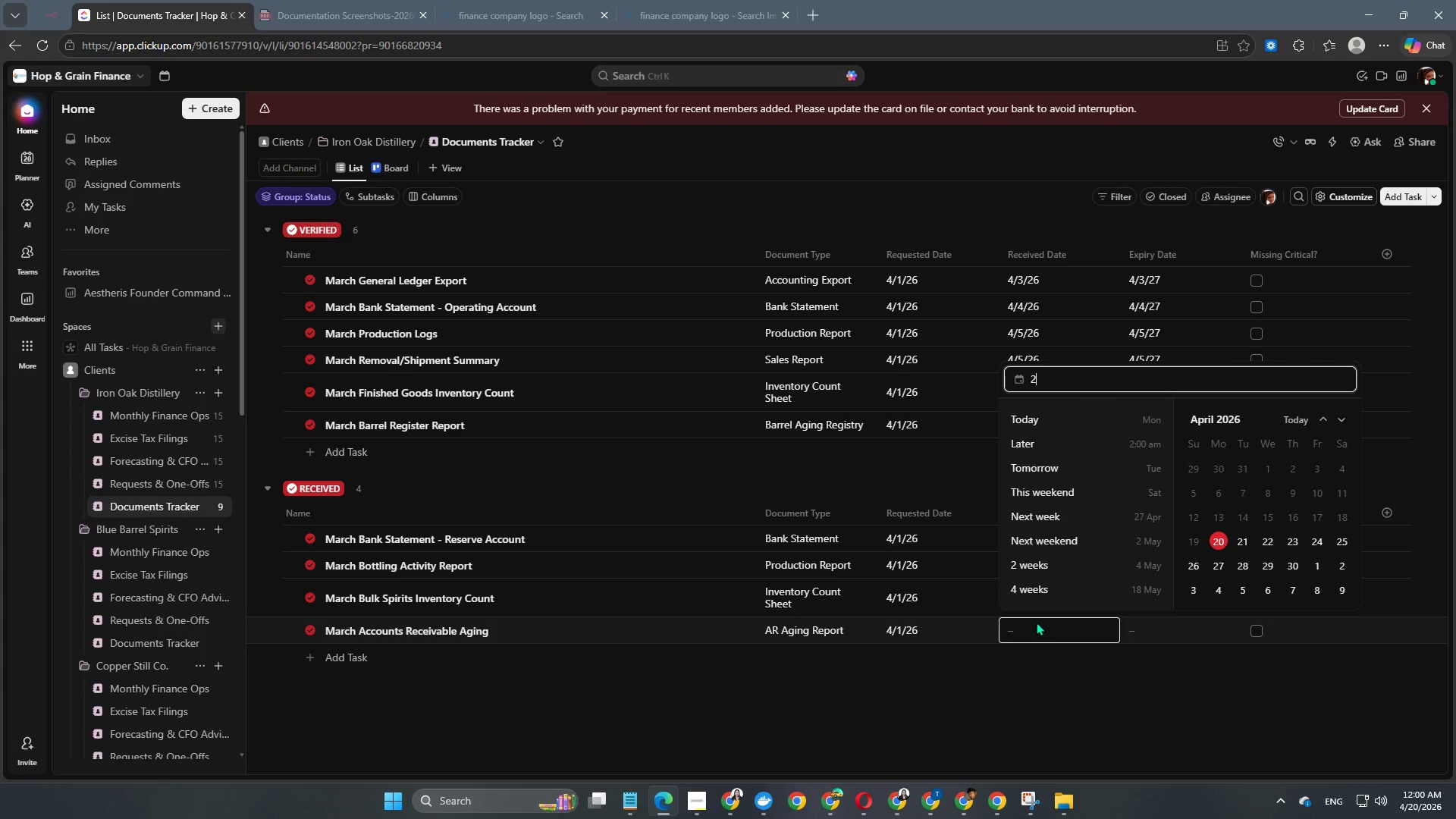 
key(Numpad0)
 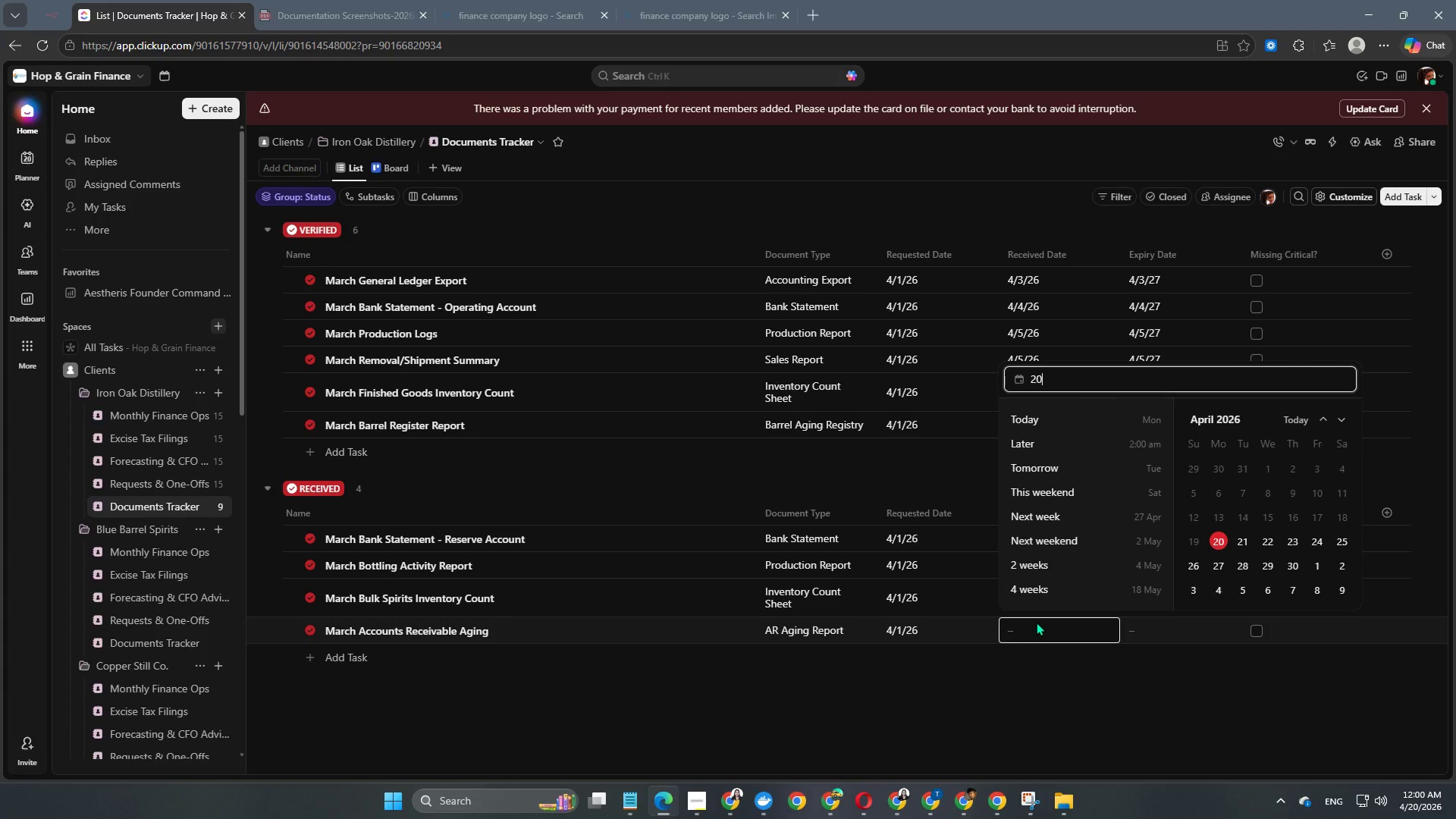 
key(Numpad2)
 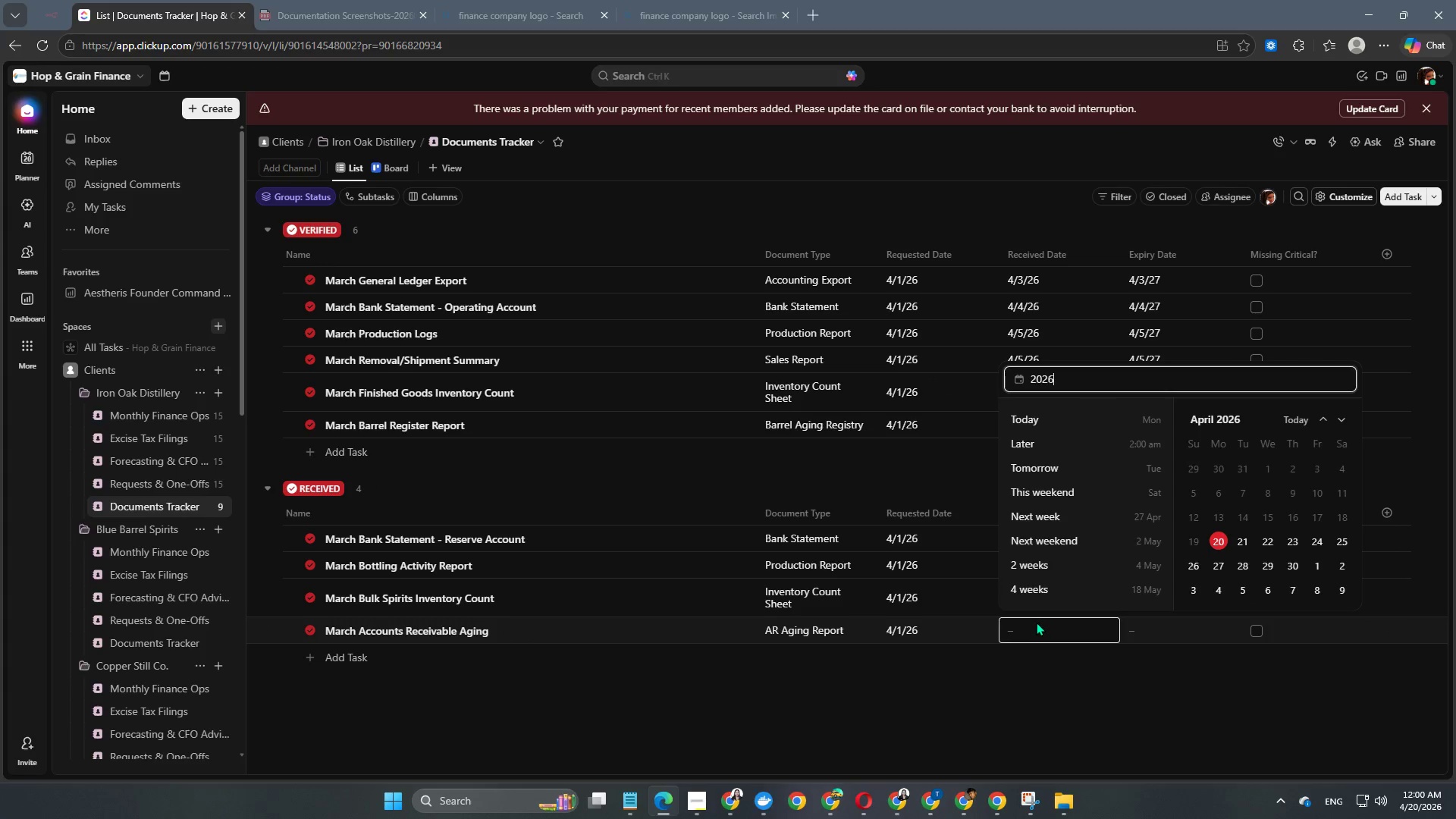 
key(Numpad6)
 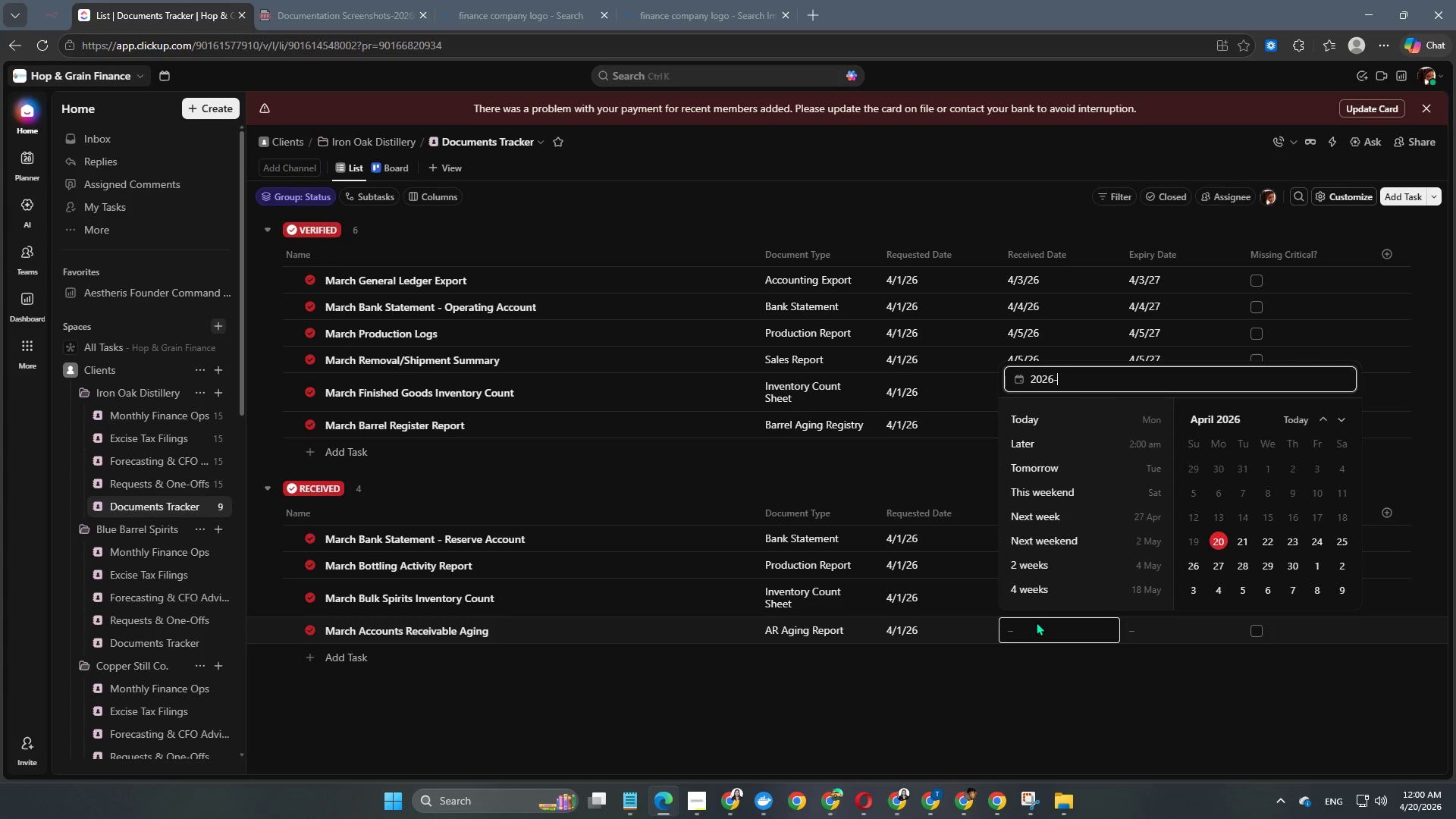 
key(NumpadSubtract)
 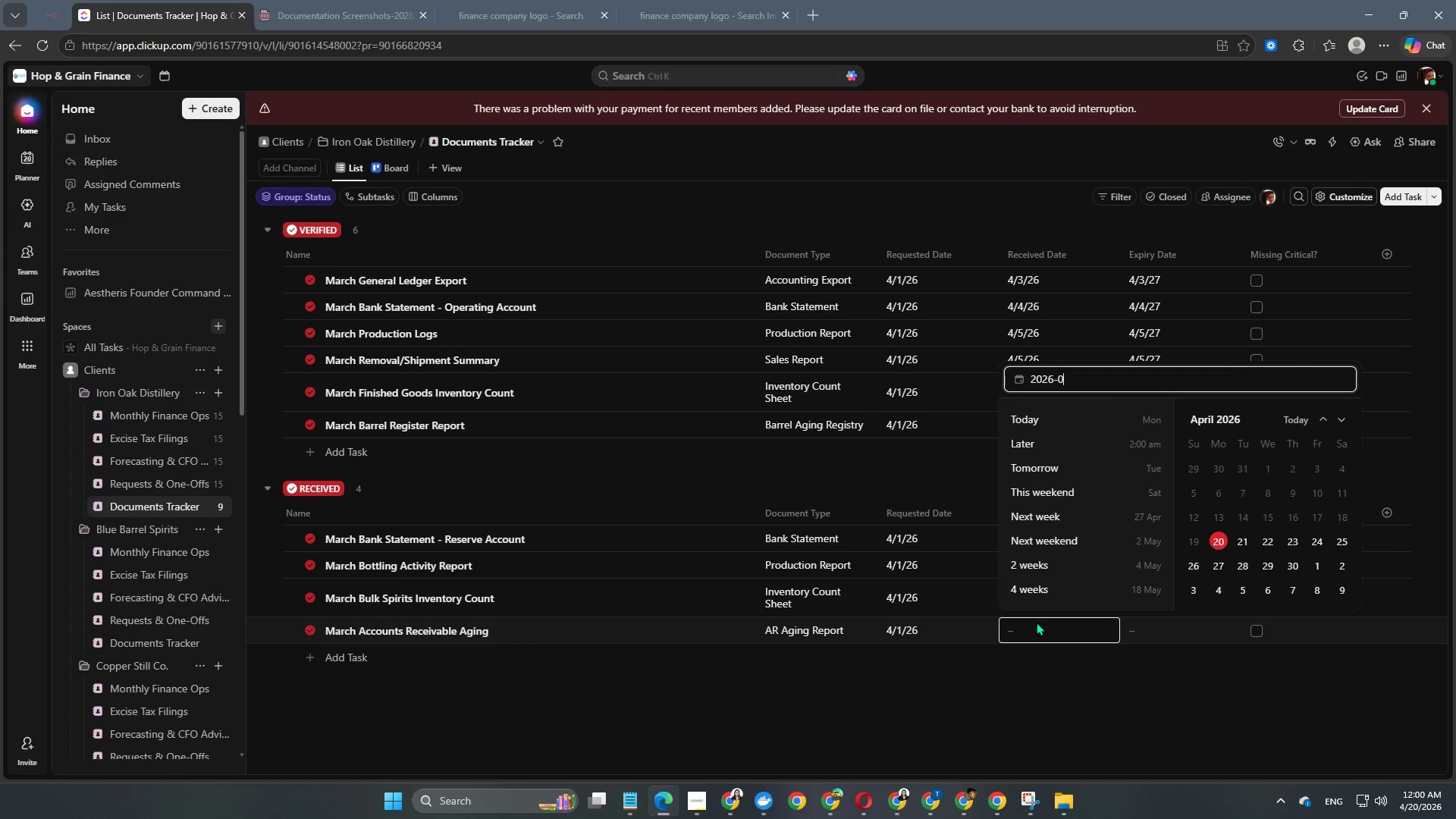 
key(Numpad0)
 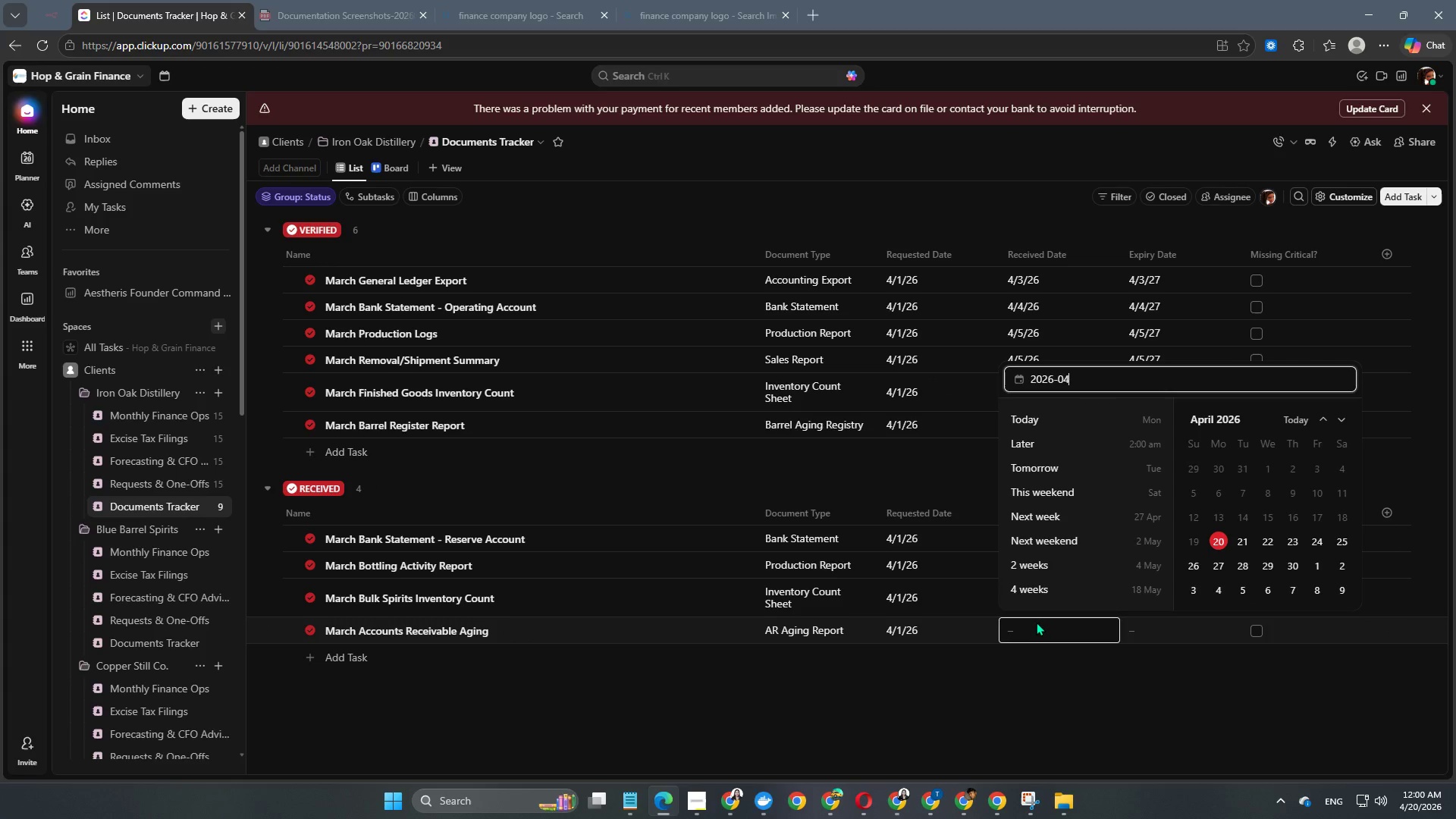 
key(Numpad4)
 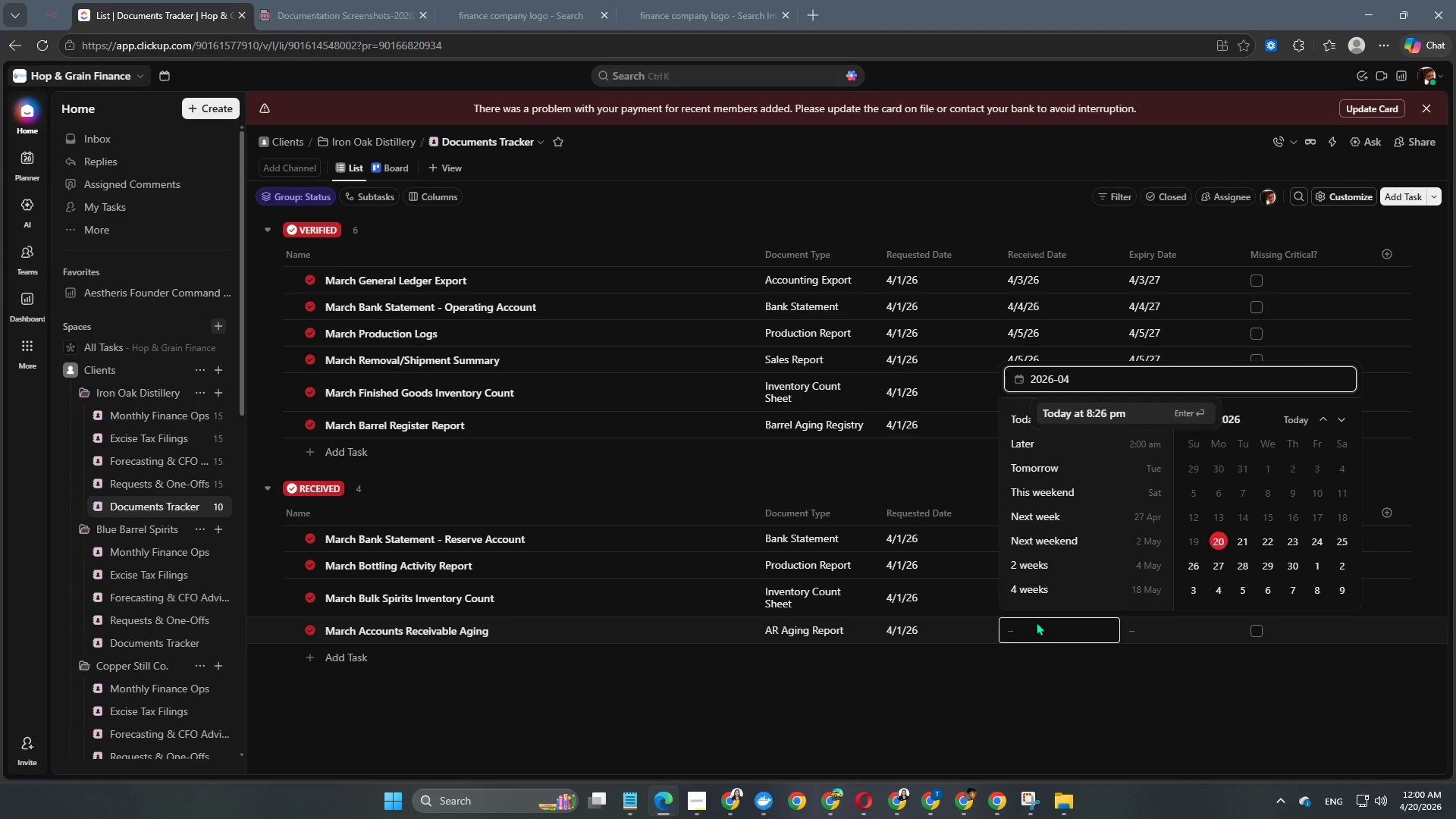 
key(NumpadSubtract)
 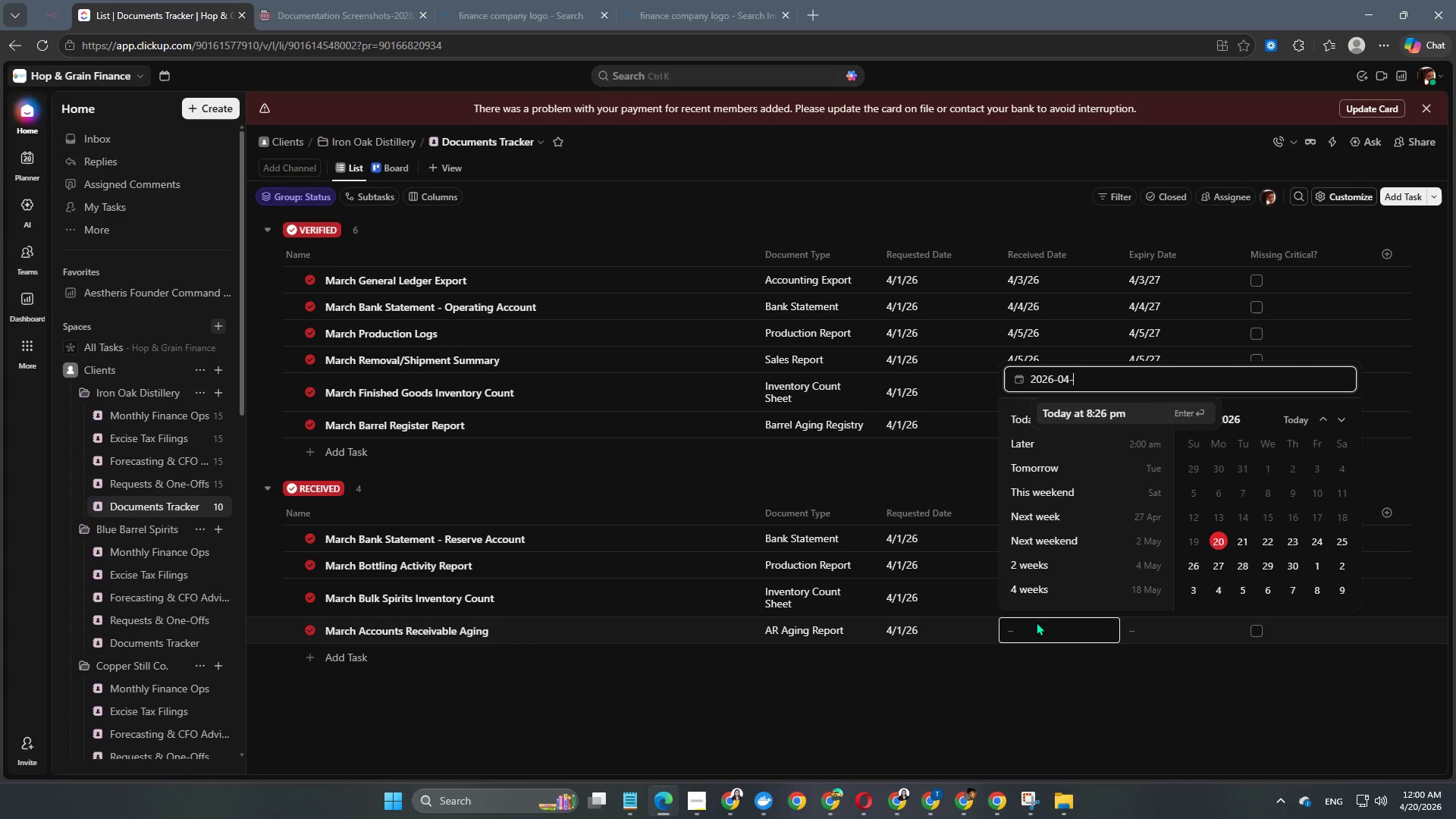 
key(Numpad0)
 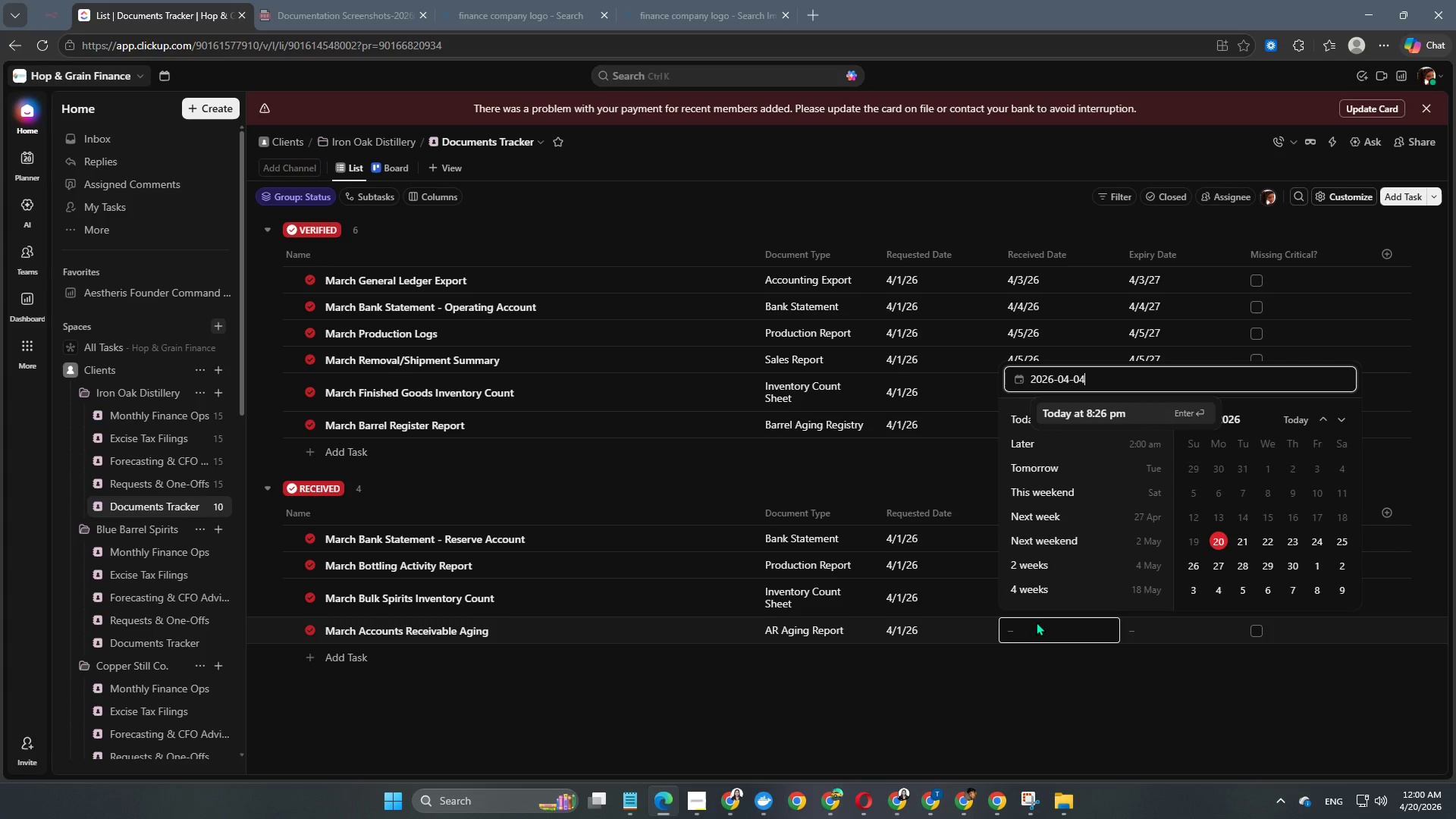 
key(Numpad4)
 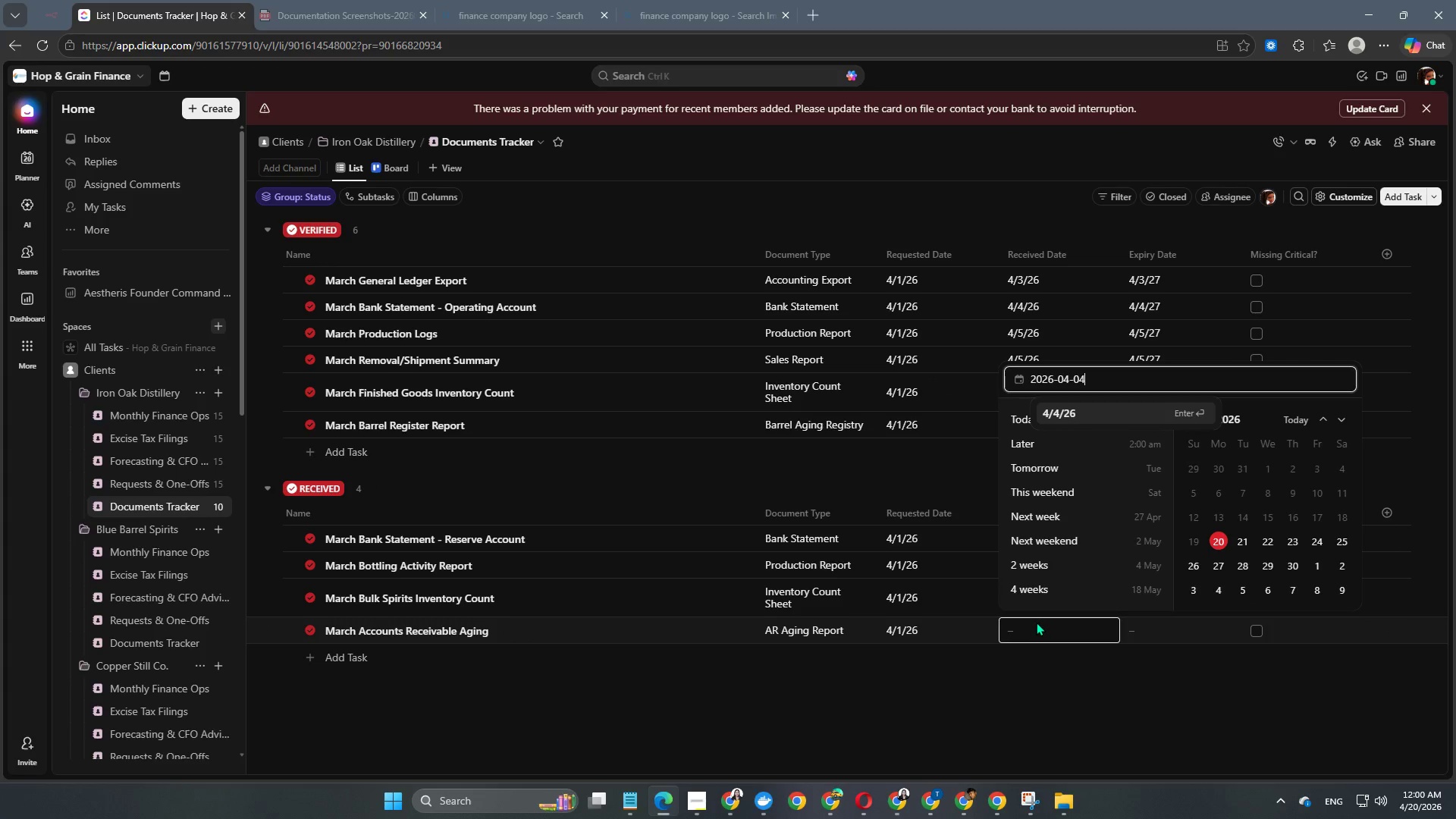 
key(NumpadEnter)
 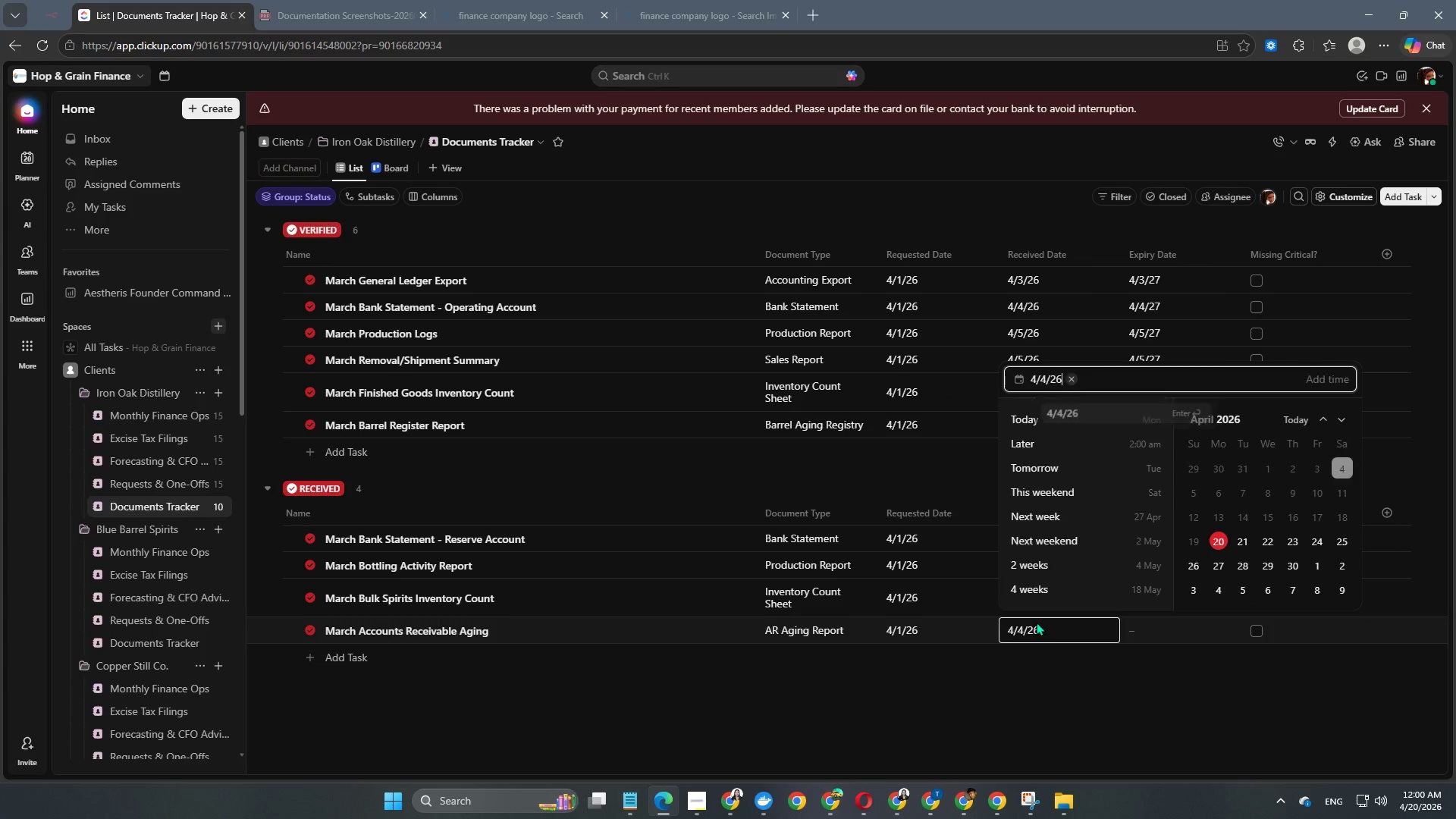 
key(NumpadEnter)
 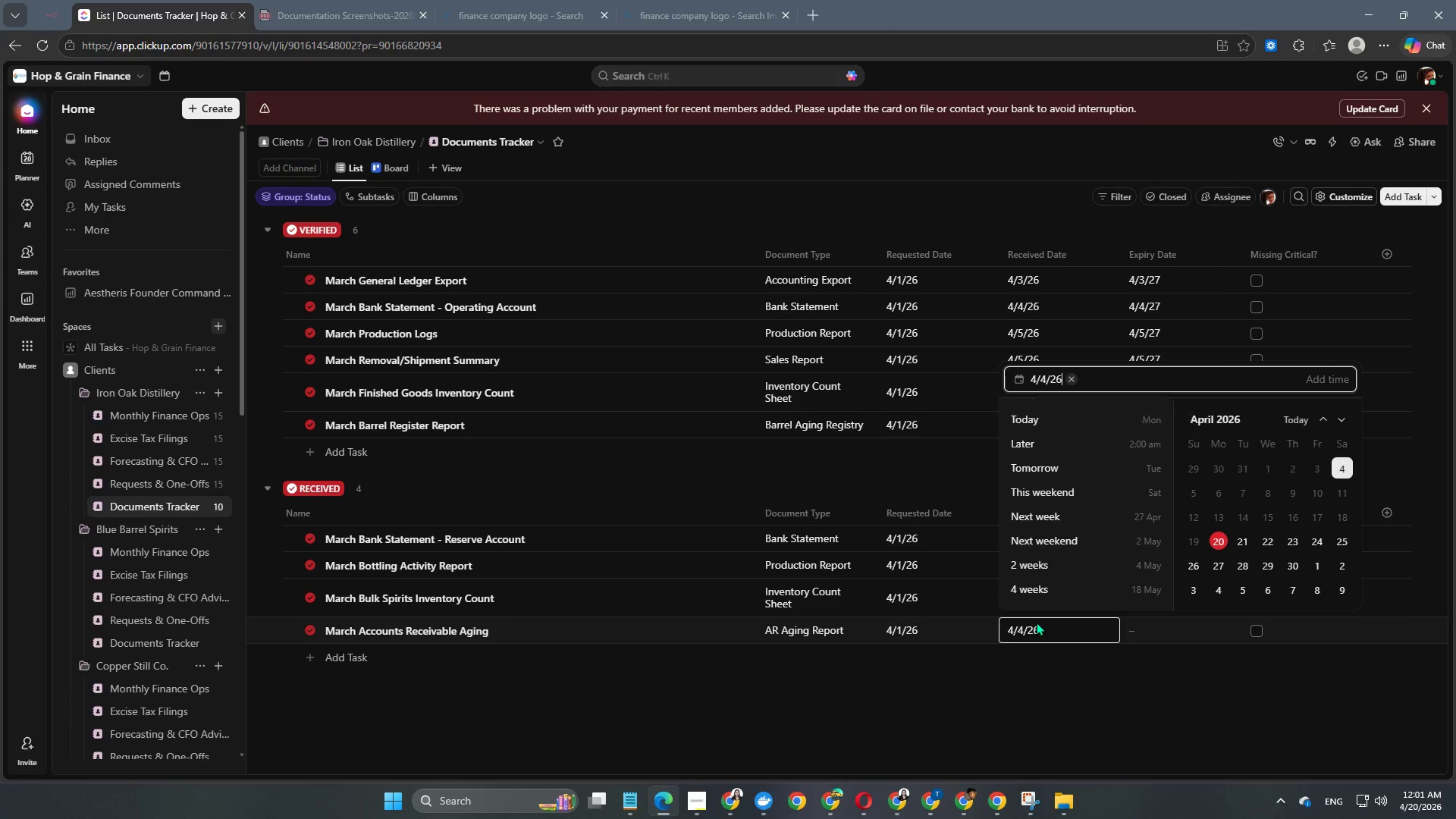 
key(NumpadEnter)
 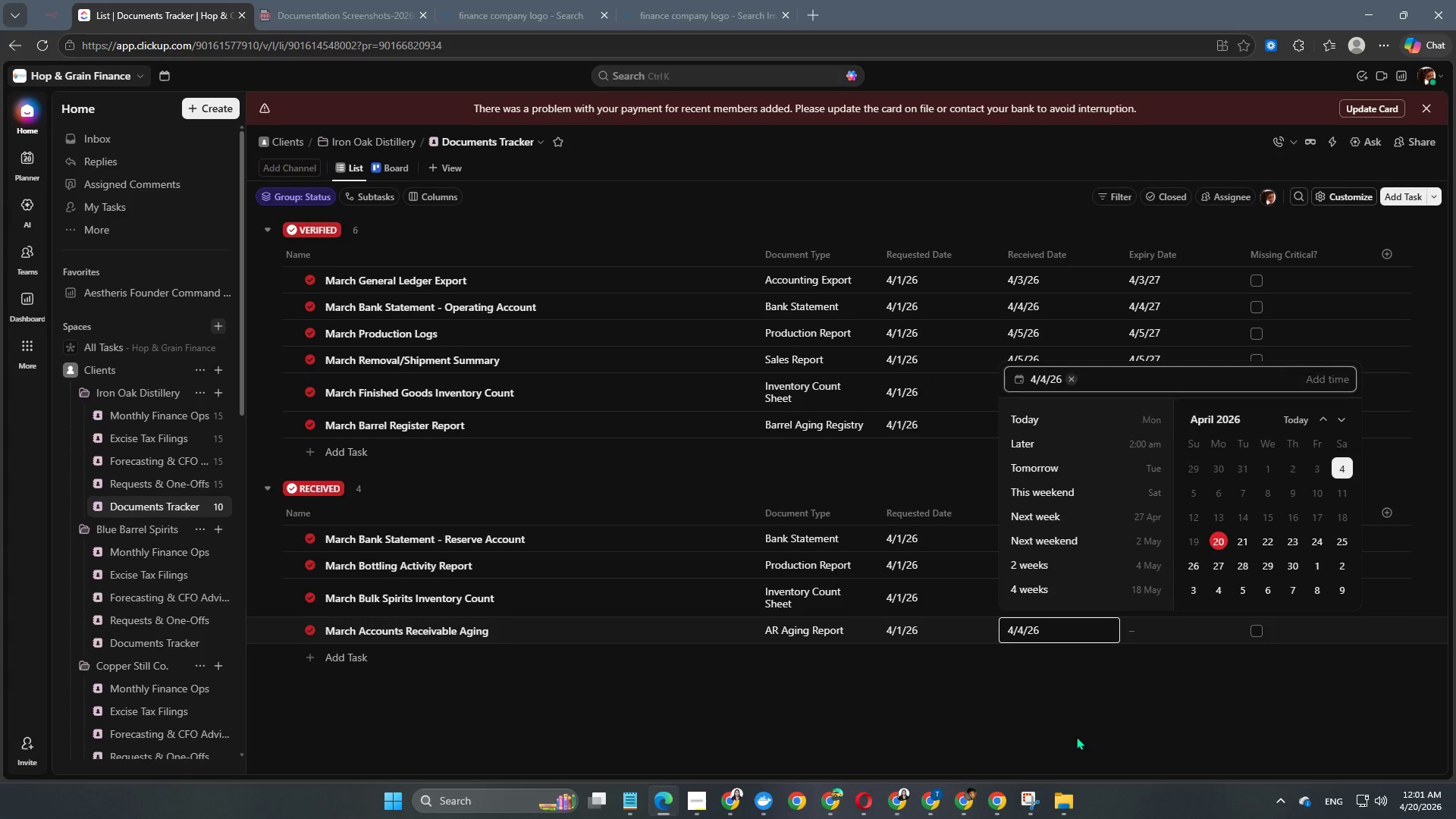 
double_click([1124, 692])
 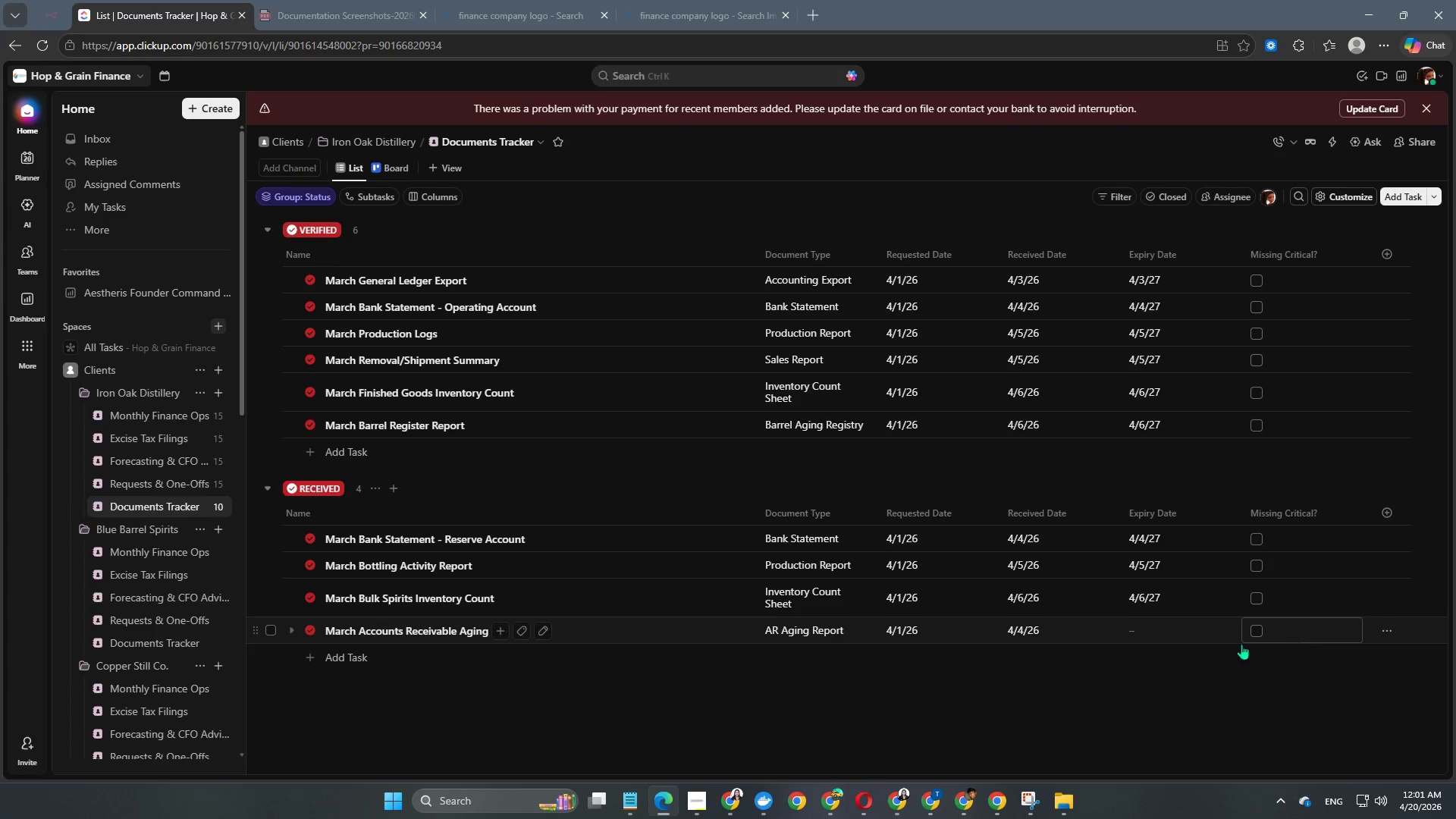 
left_click([1169, 635])
 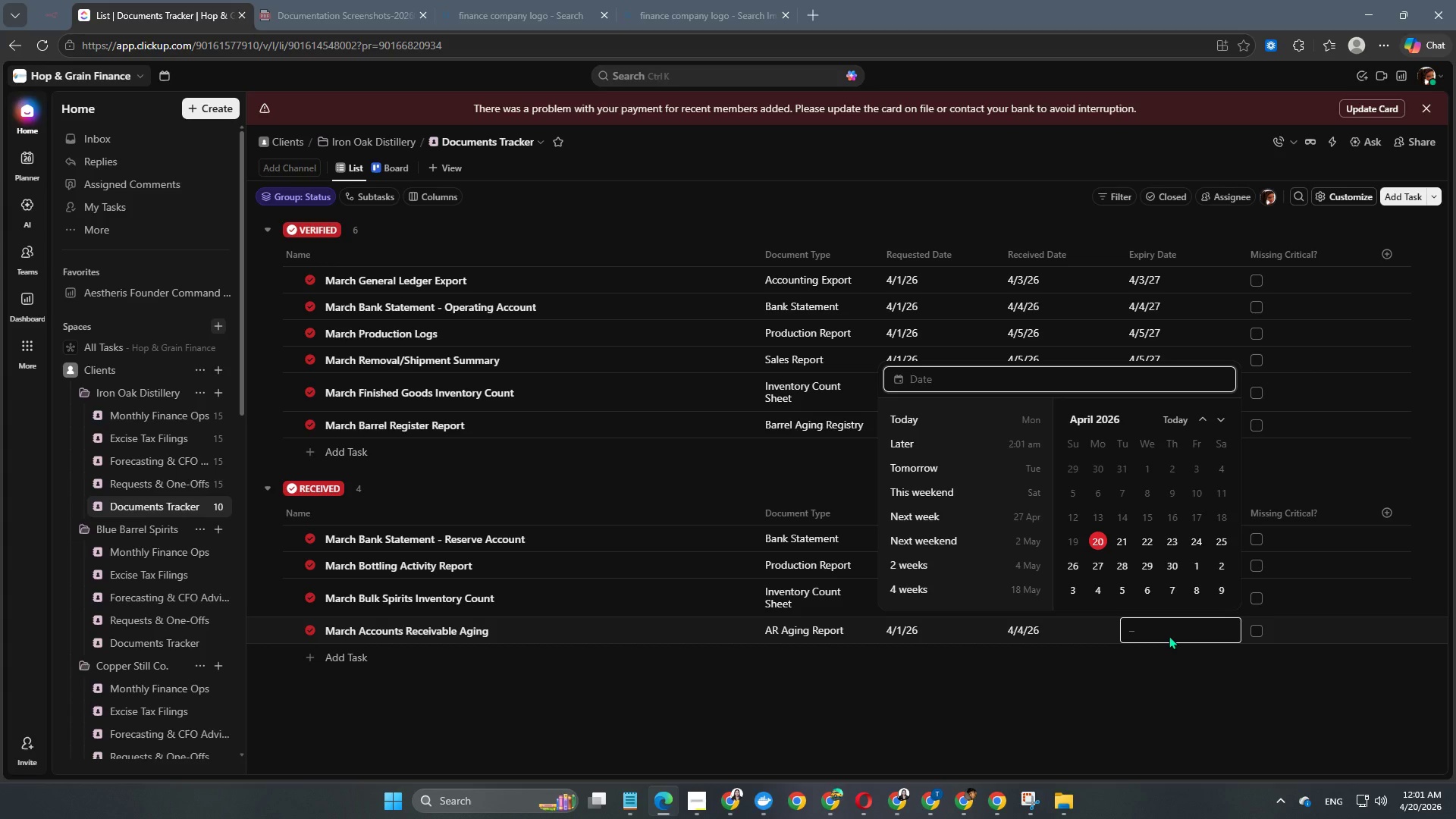 
key(Numpad2)
 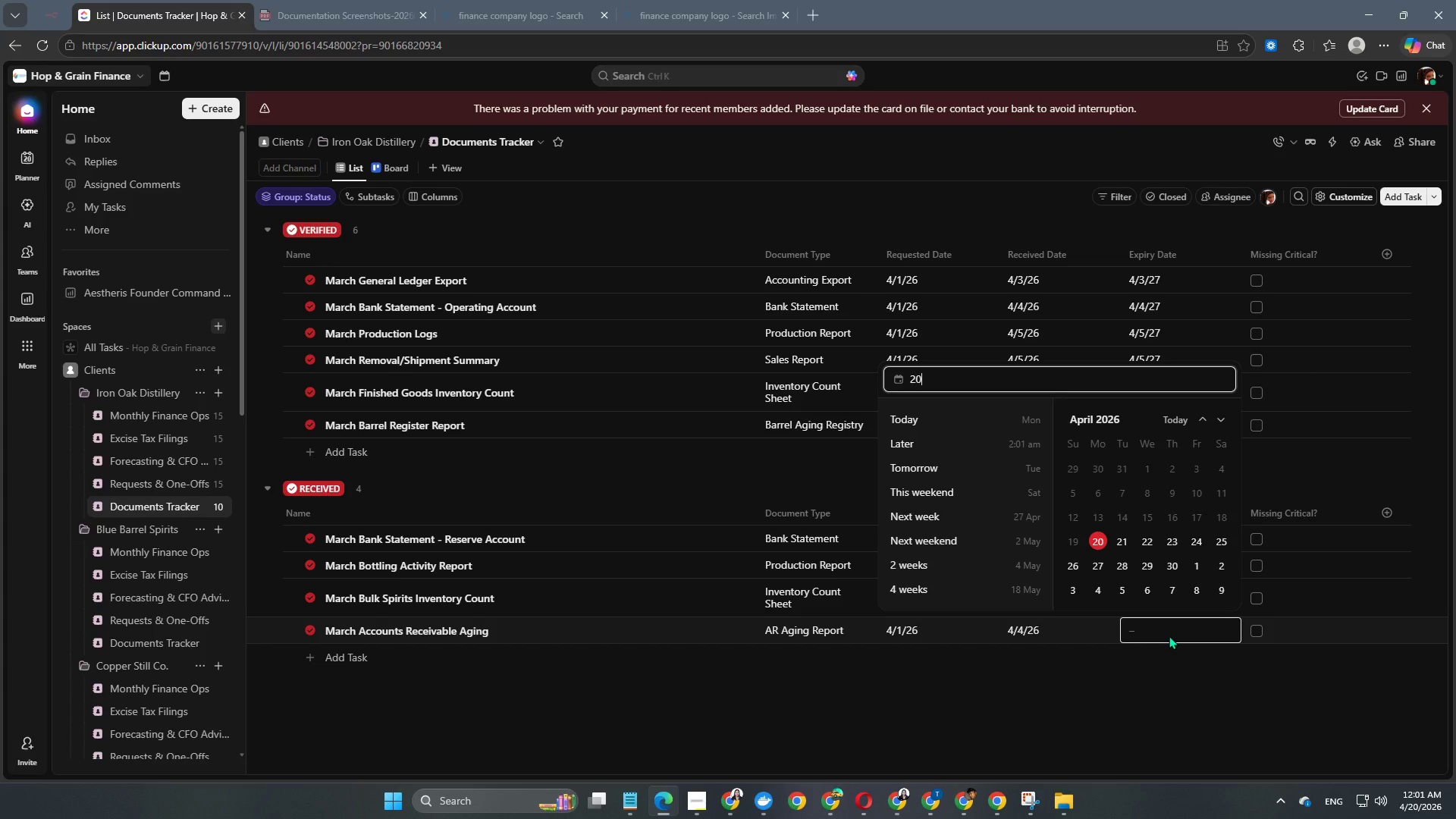 
key(Numpad0)
 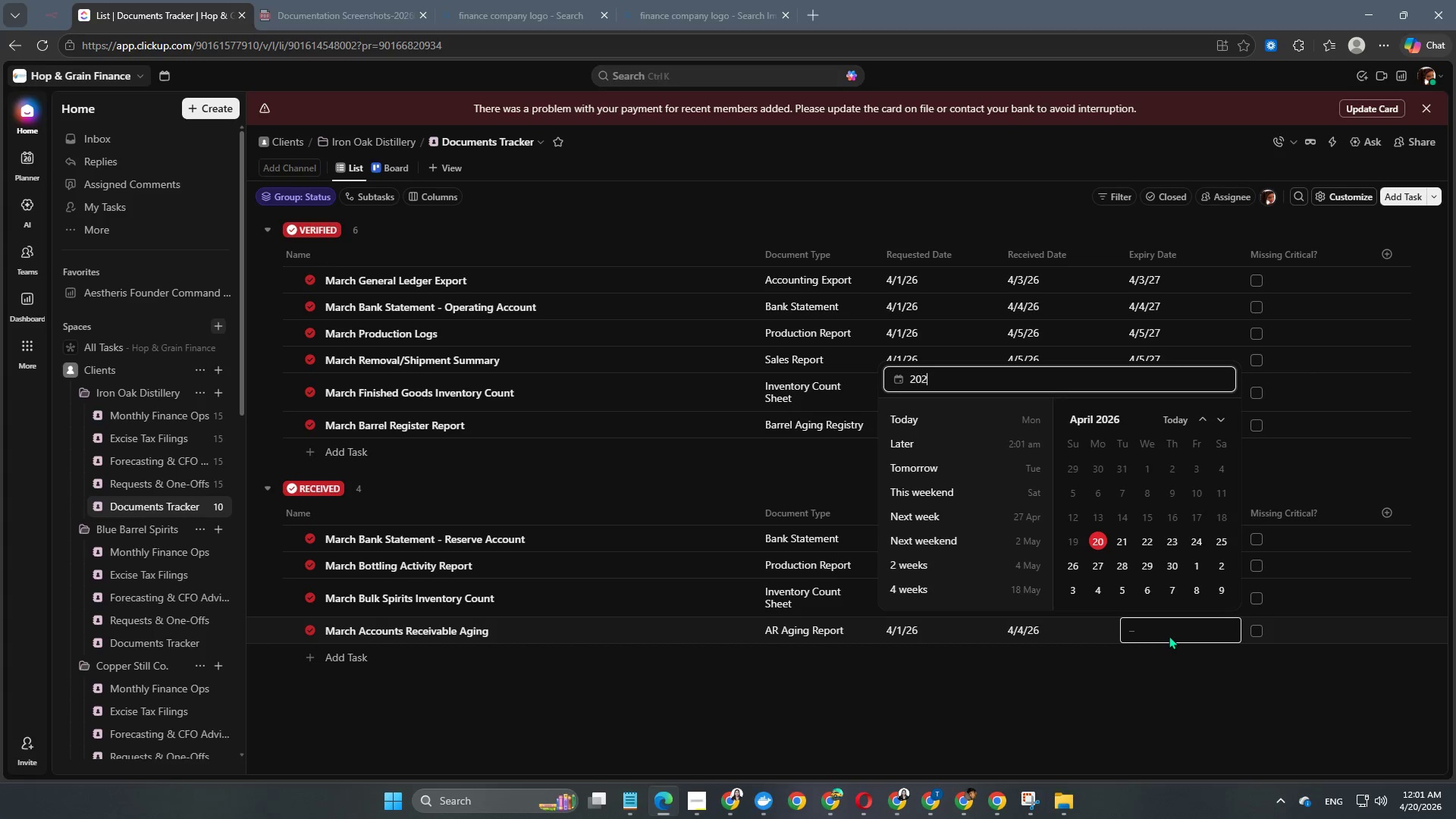 
key(Numpad2)
 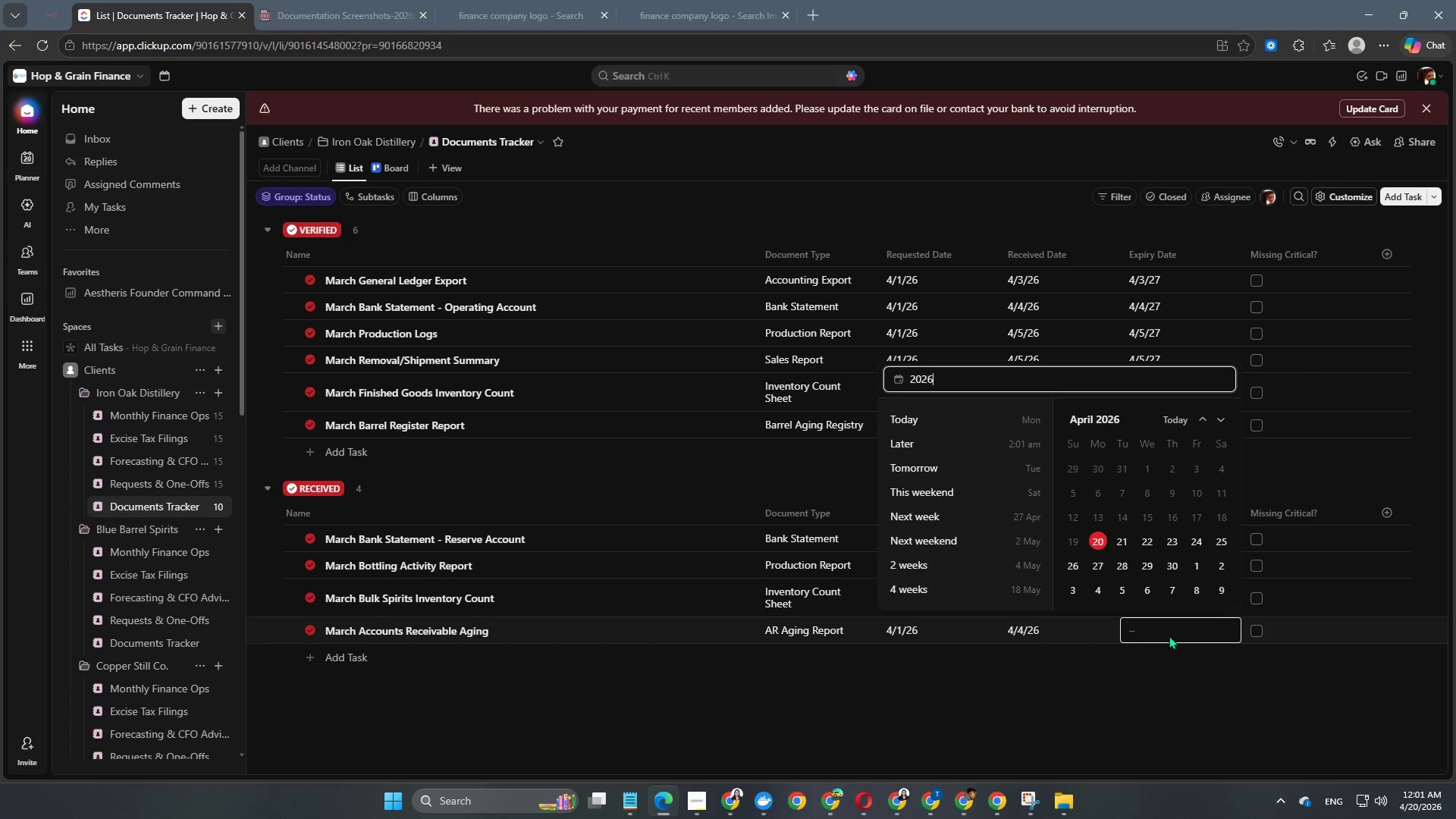 
key(Numpad6)
 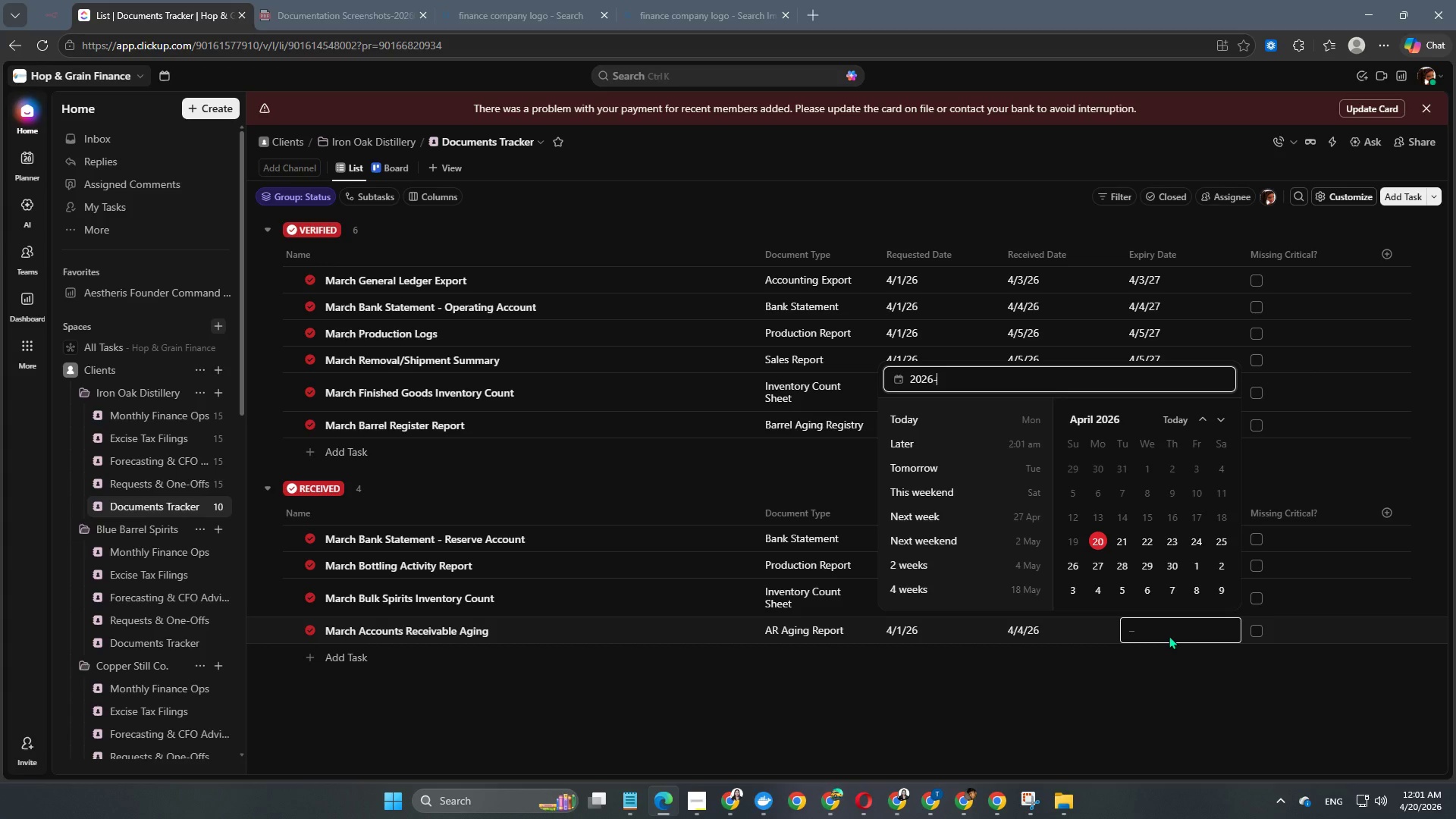 
key(NumpadSubtract)
 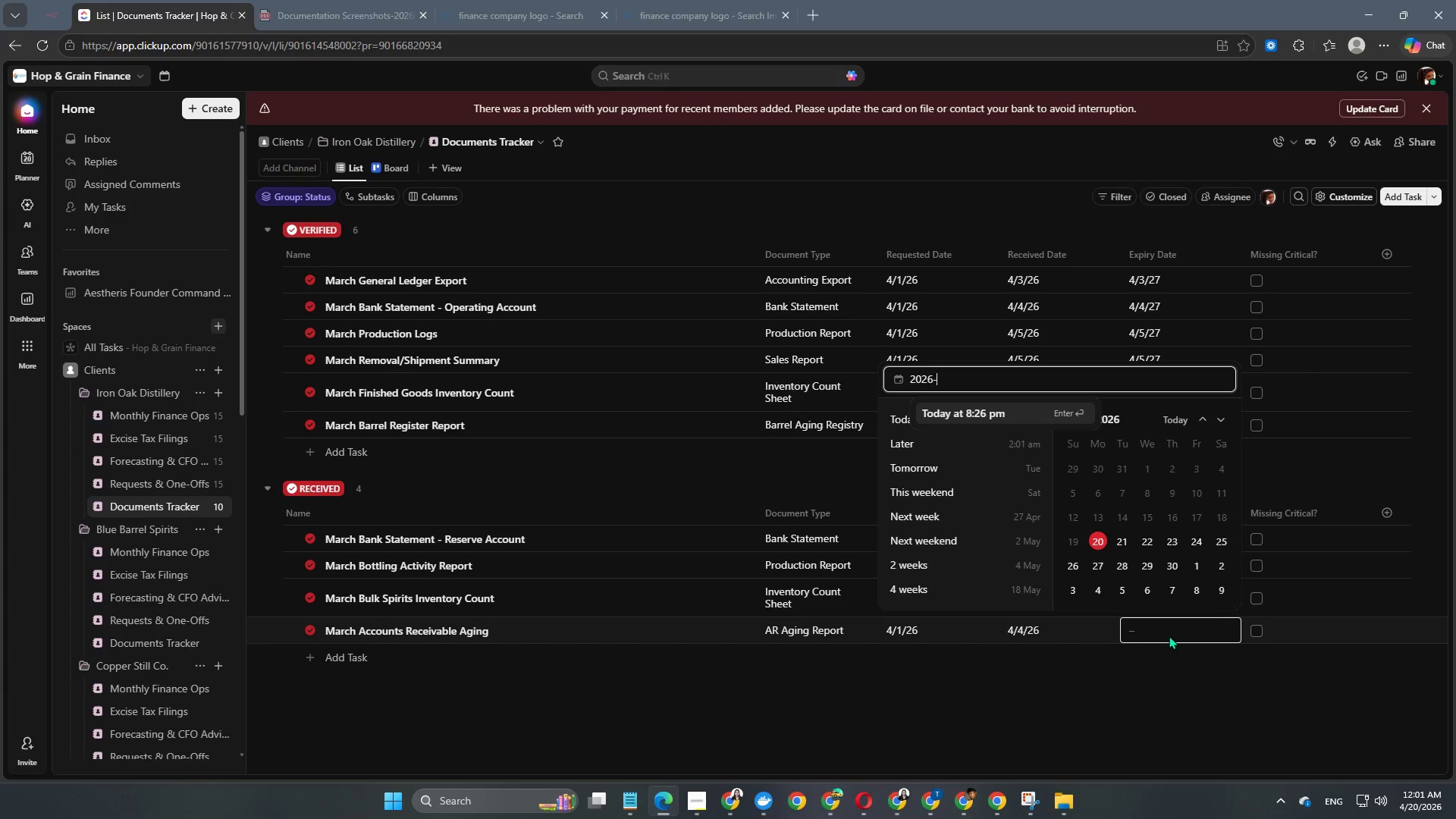 
key(Backspace)
 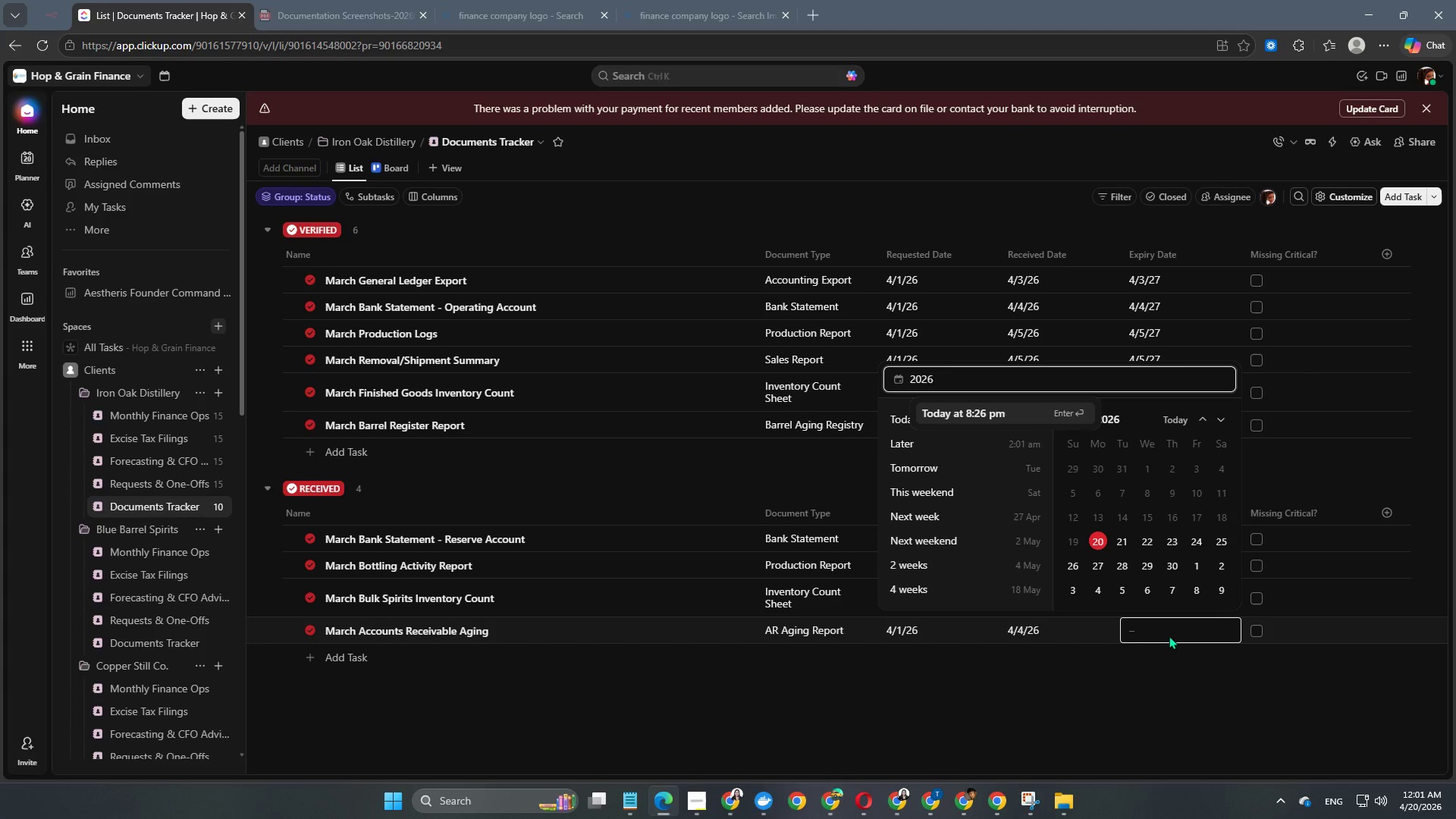 
key(Backspace)
 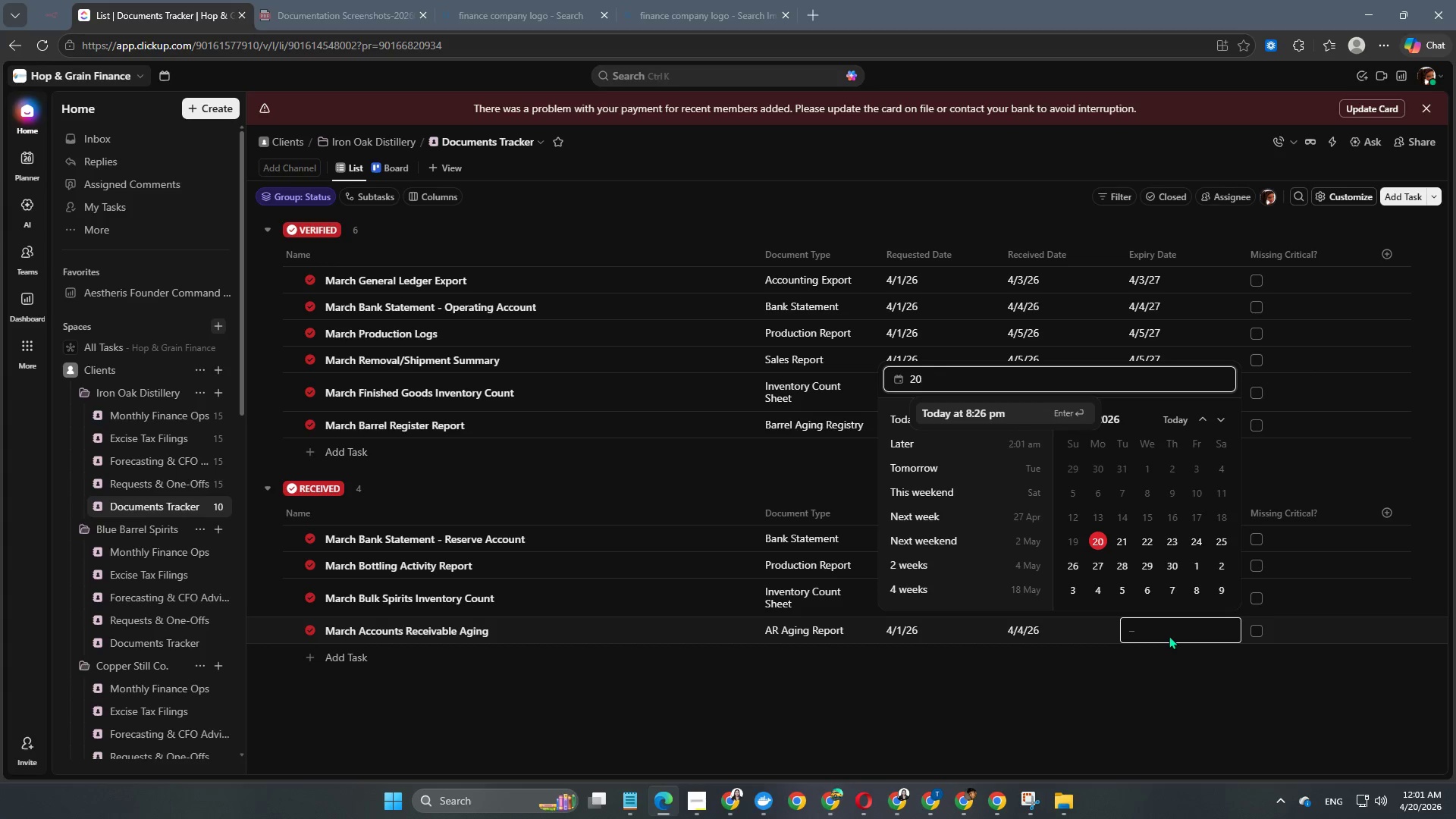 
key(Backspace)
 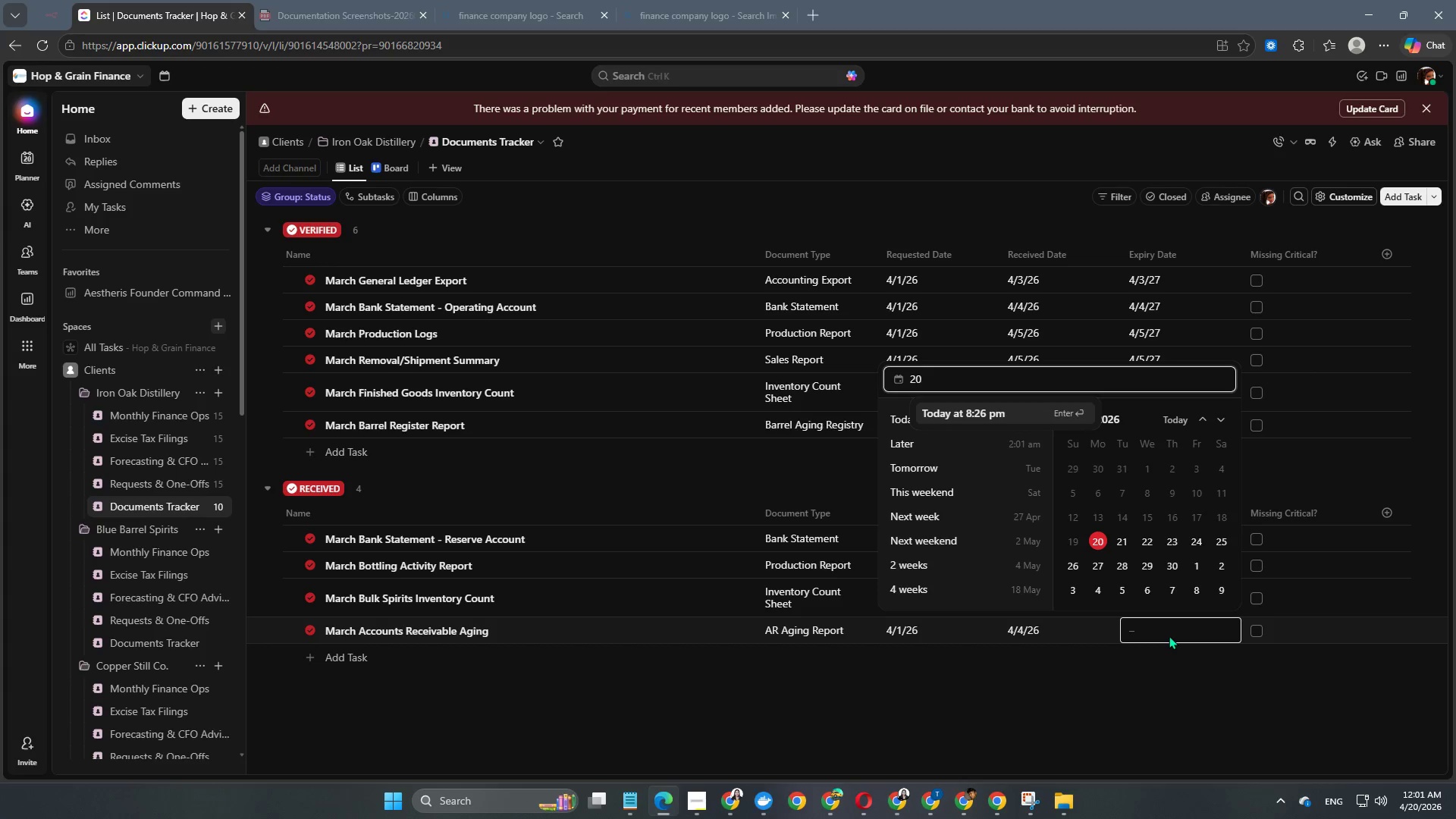 
key(Backspace)
 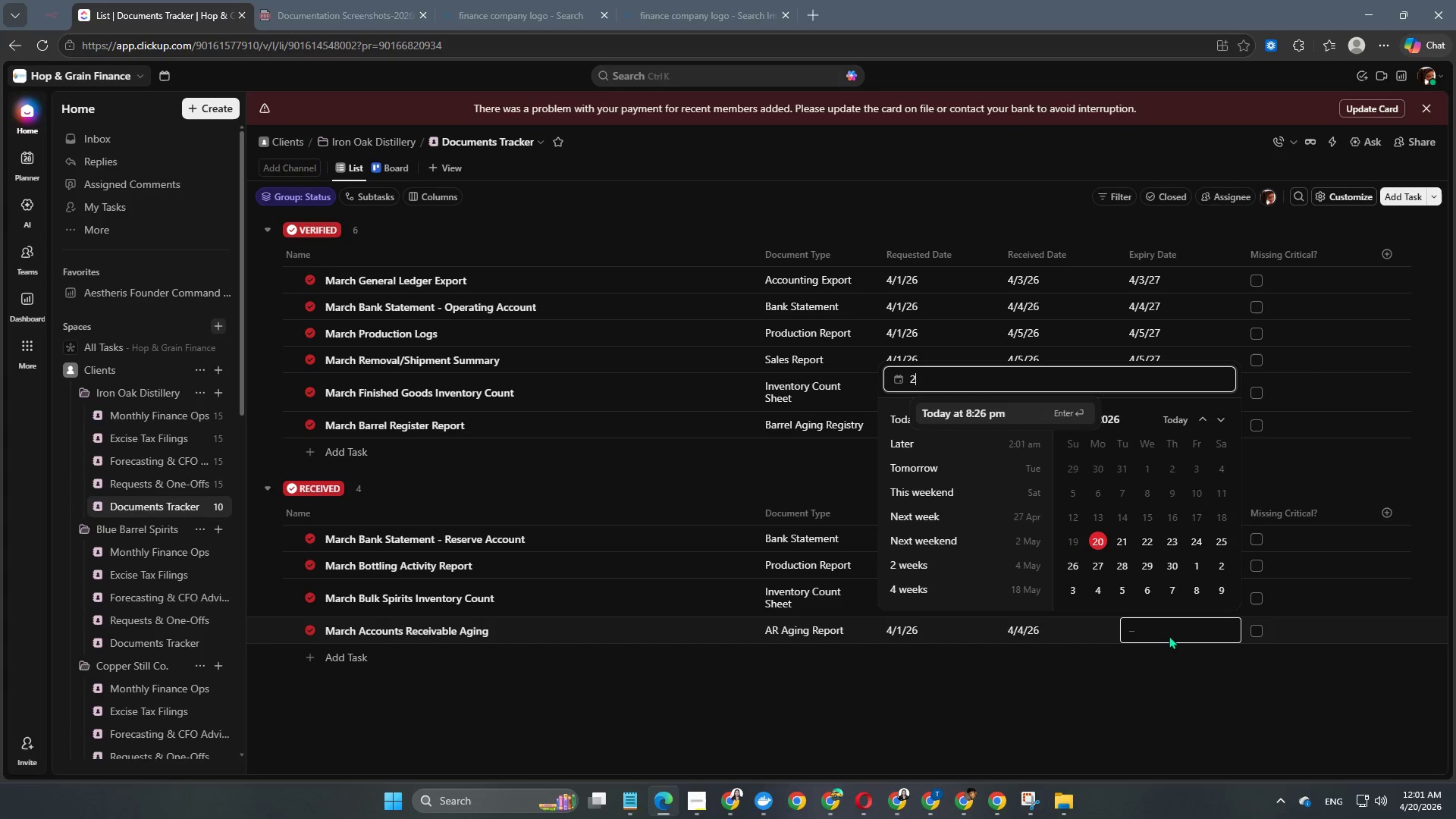 
key(Backspace)
 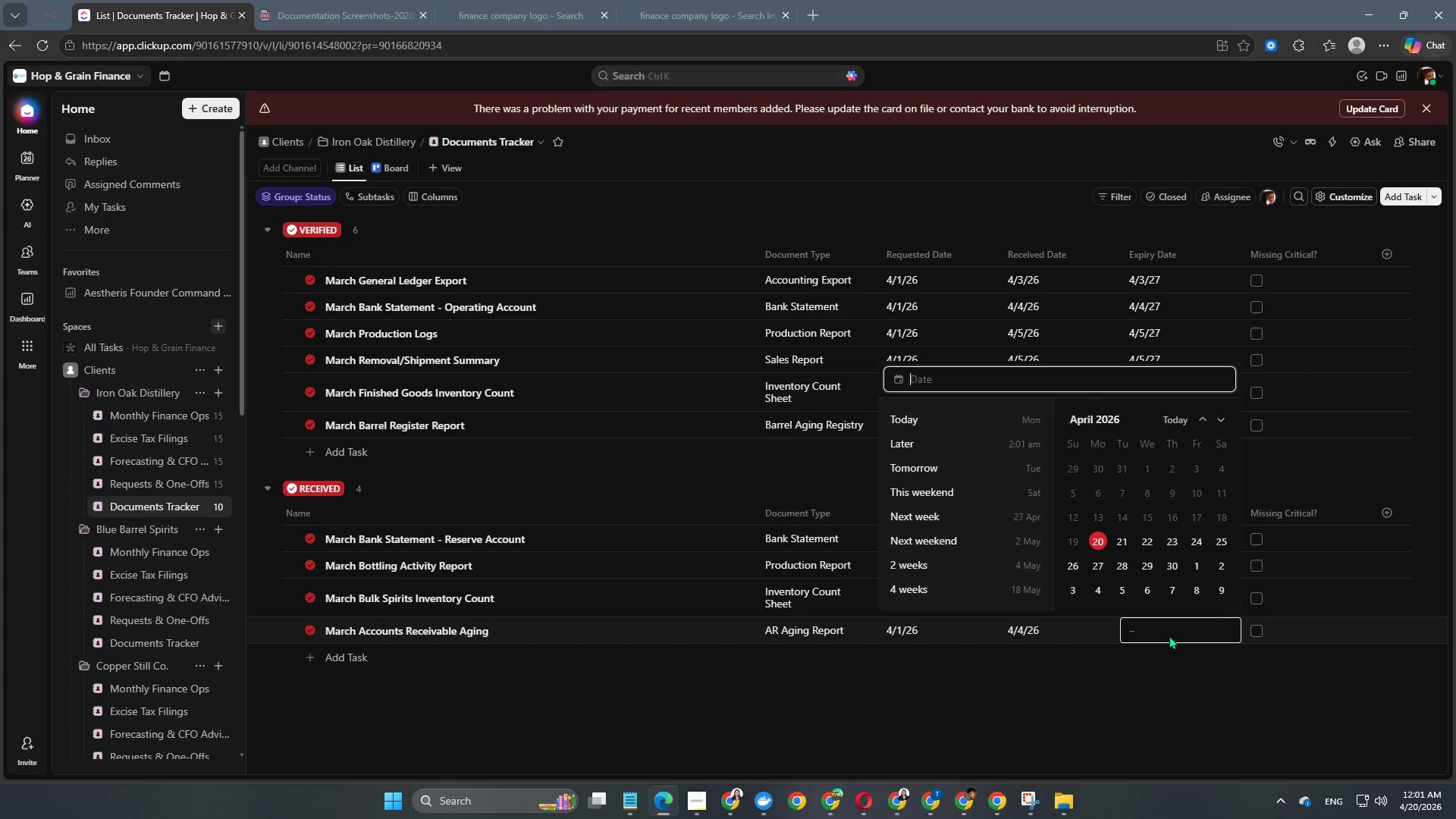 
key(Backspace)
 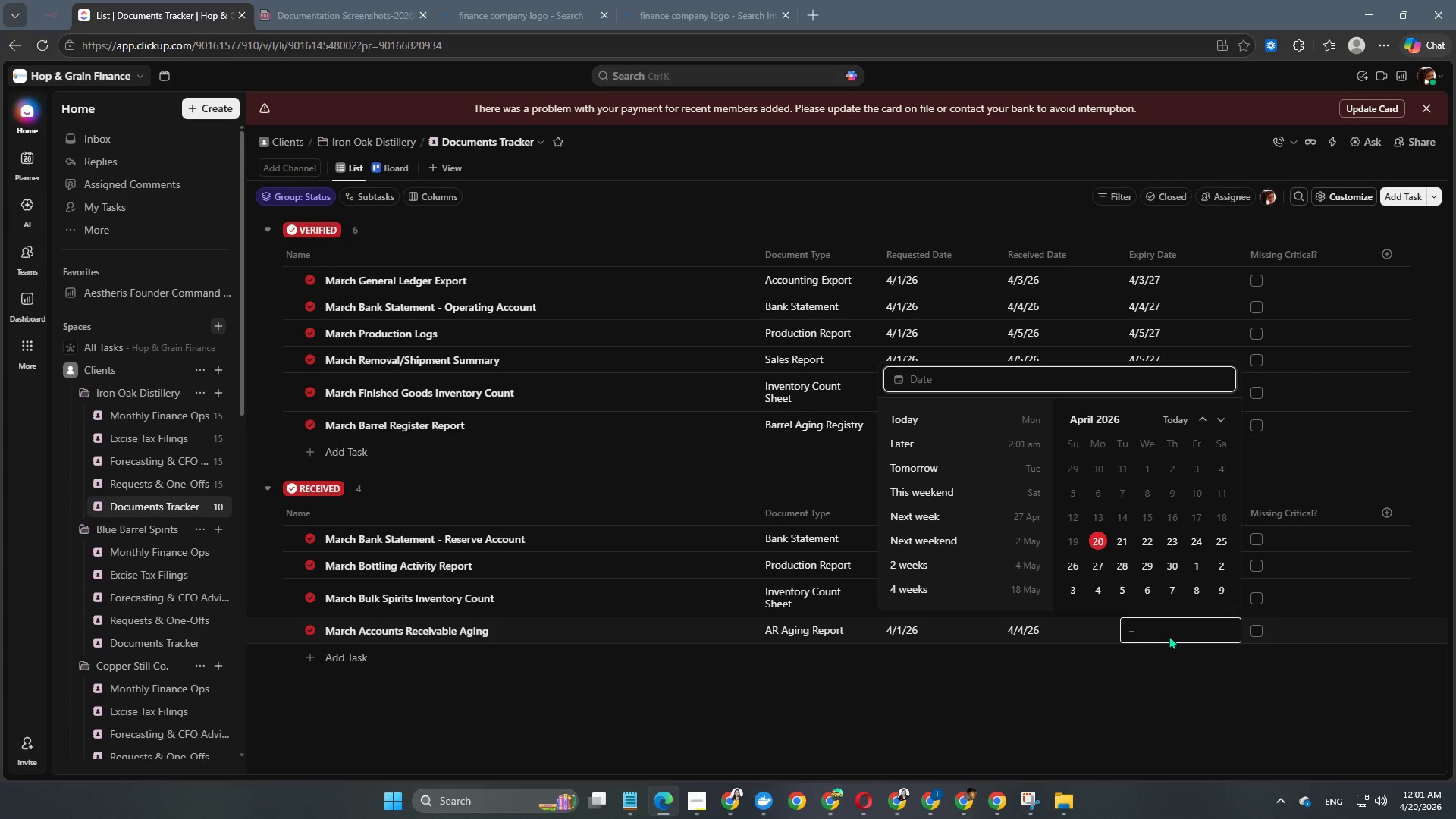 
key(Numpad2)
 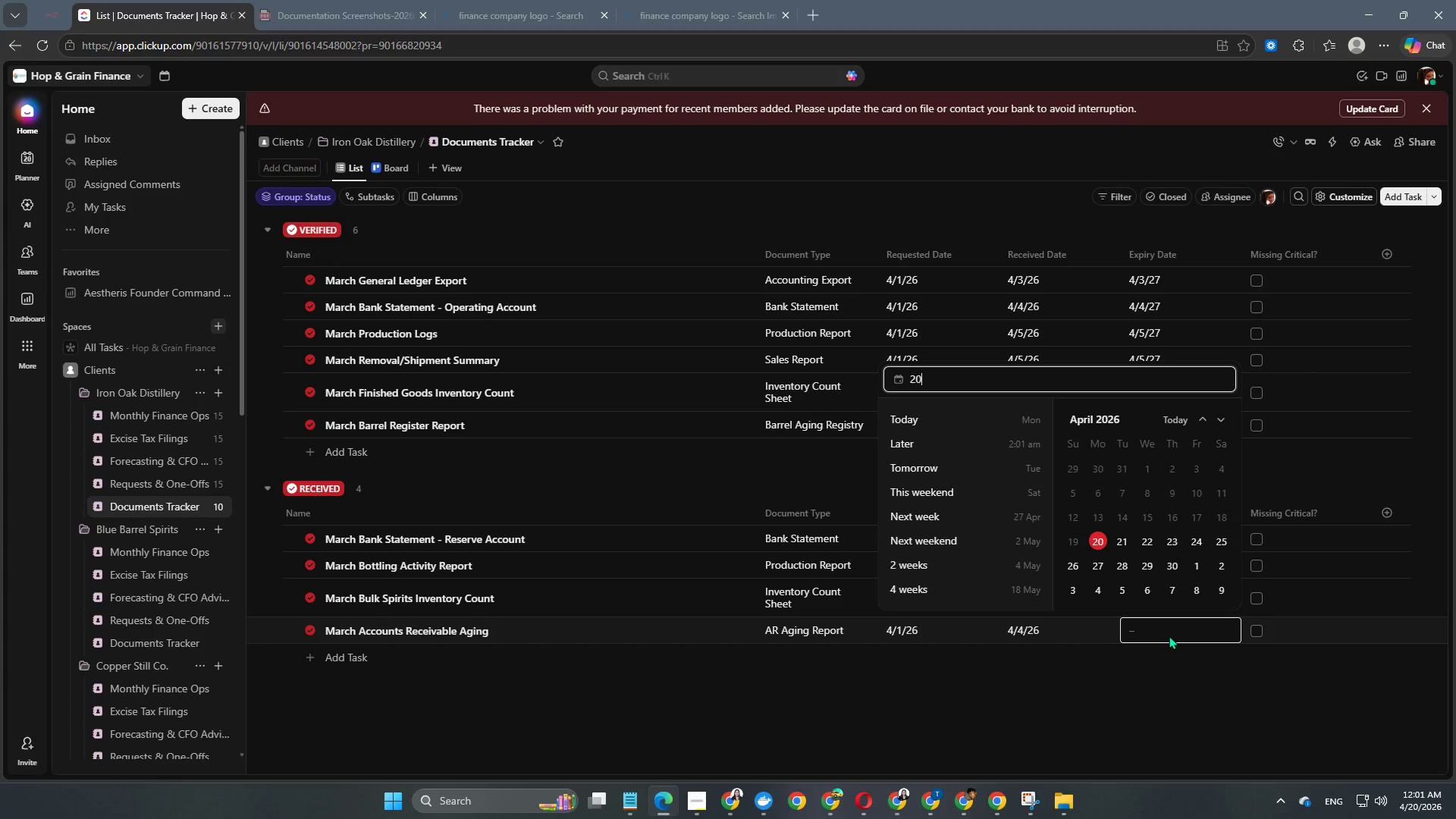 
key(Numpad0)
 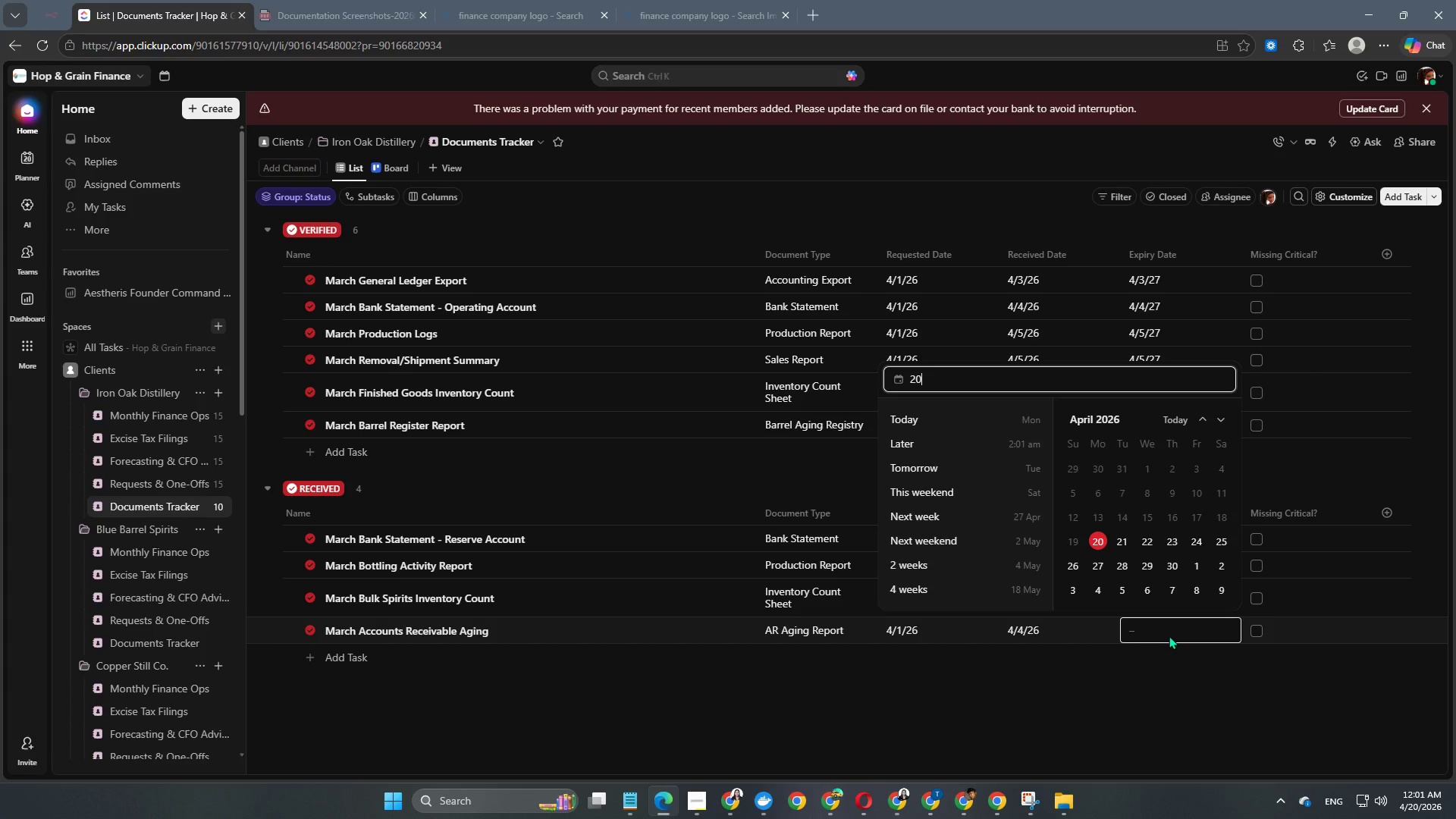 
key(Numpad2)
 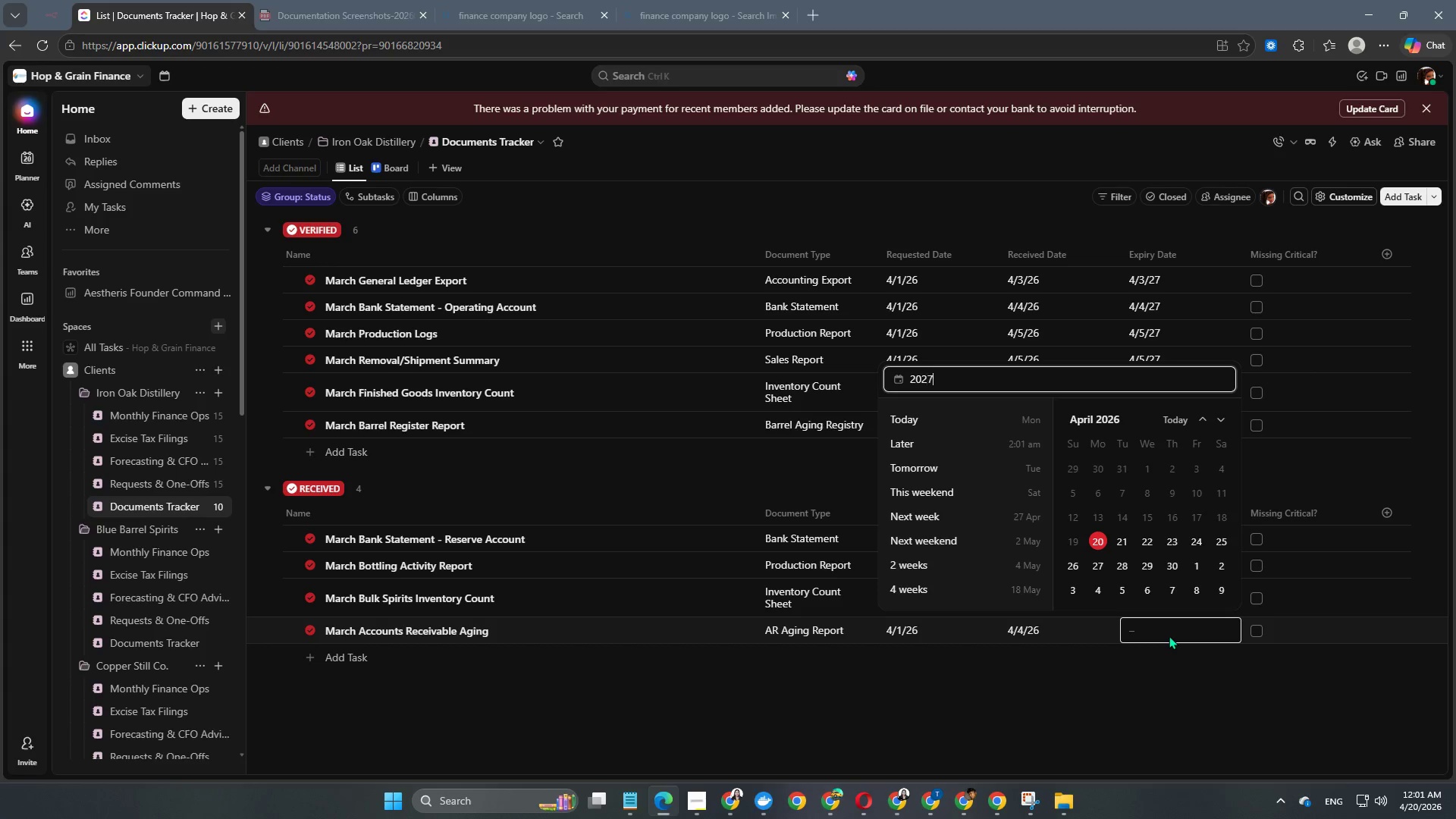 
key(Numpad7)
 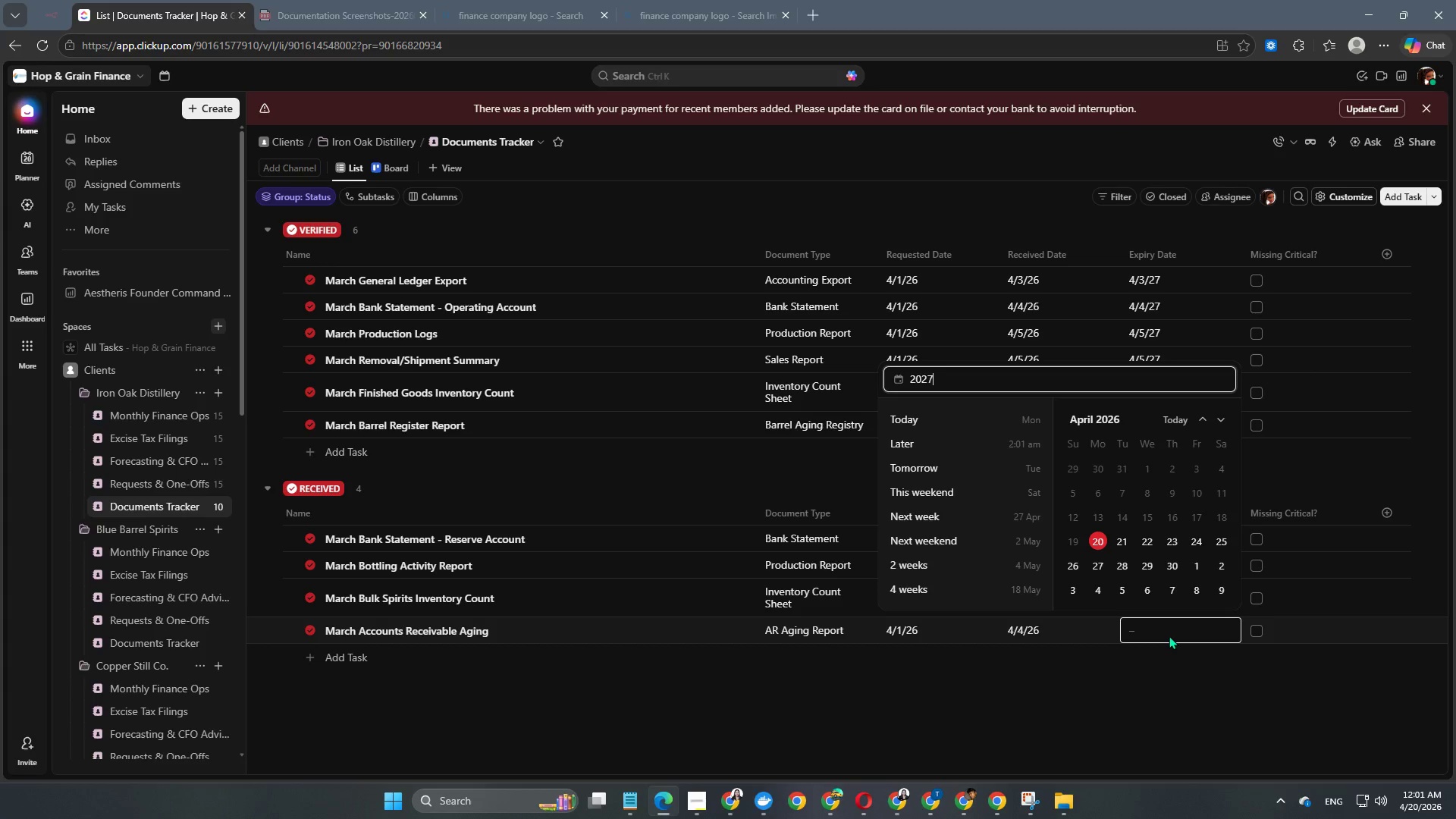 
key(NumpadSubtract)
 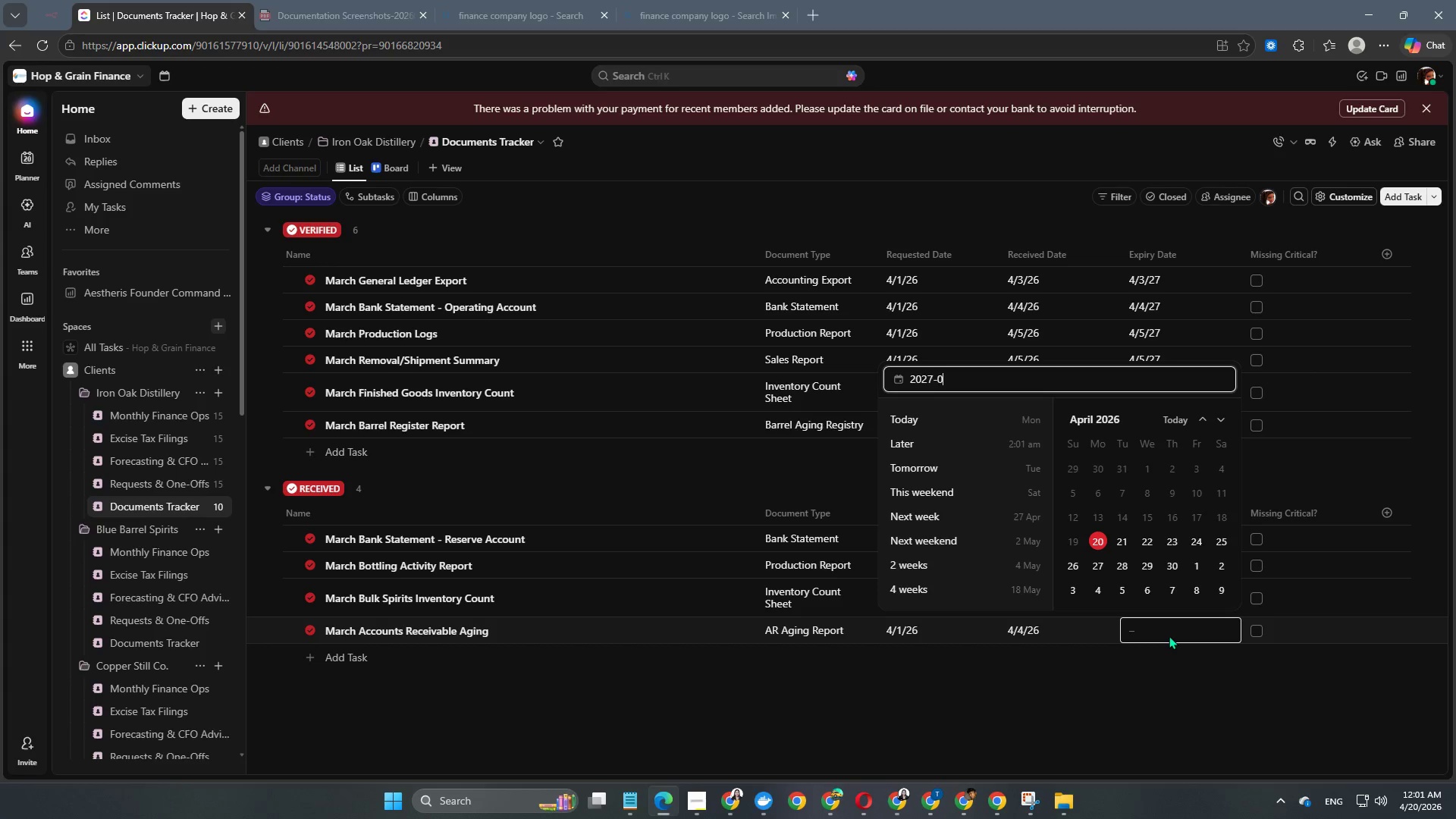 
key(Numpad0)
 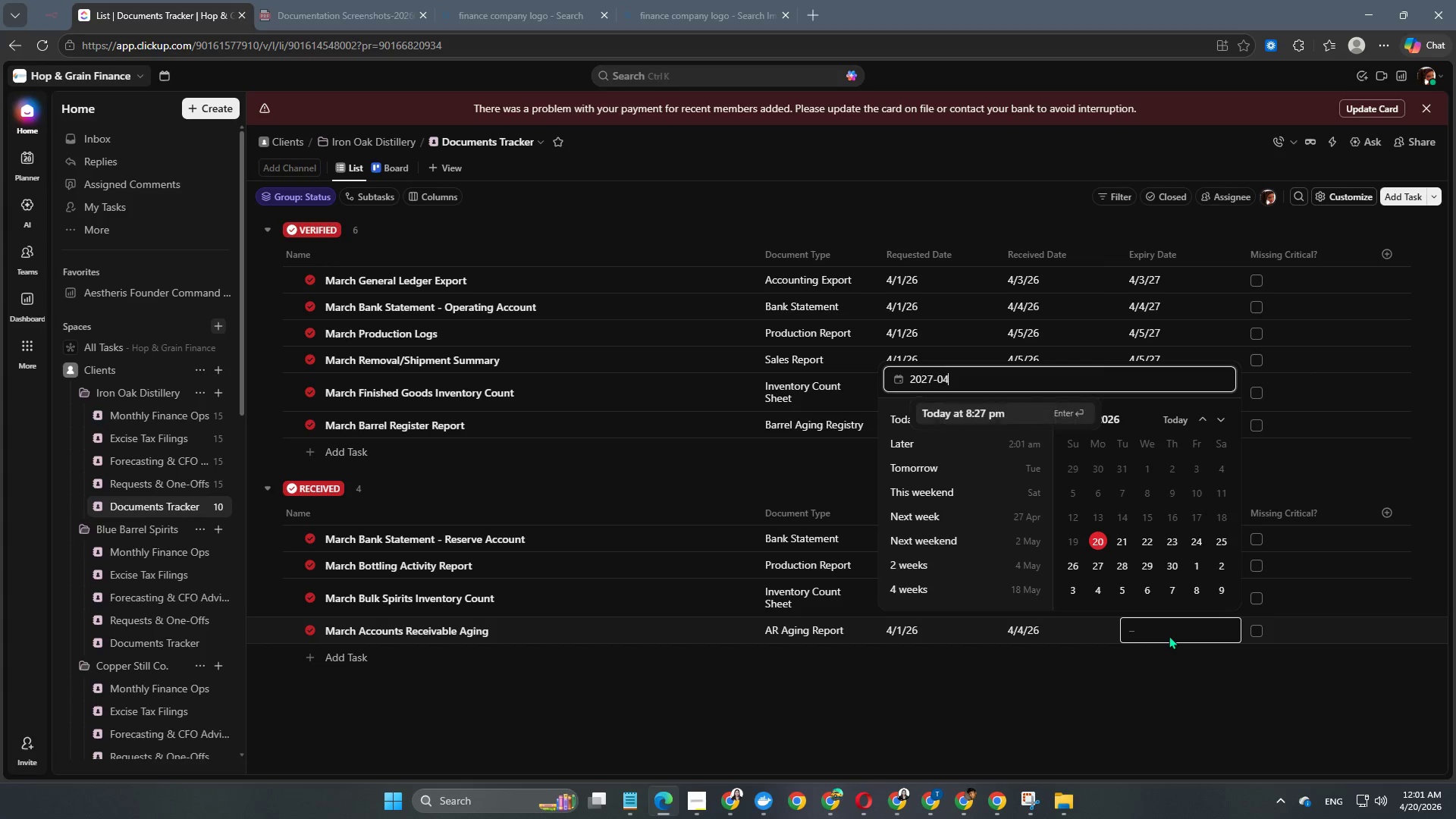 
key(Numpad4)
 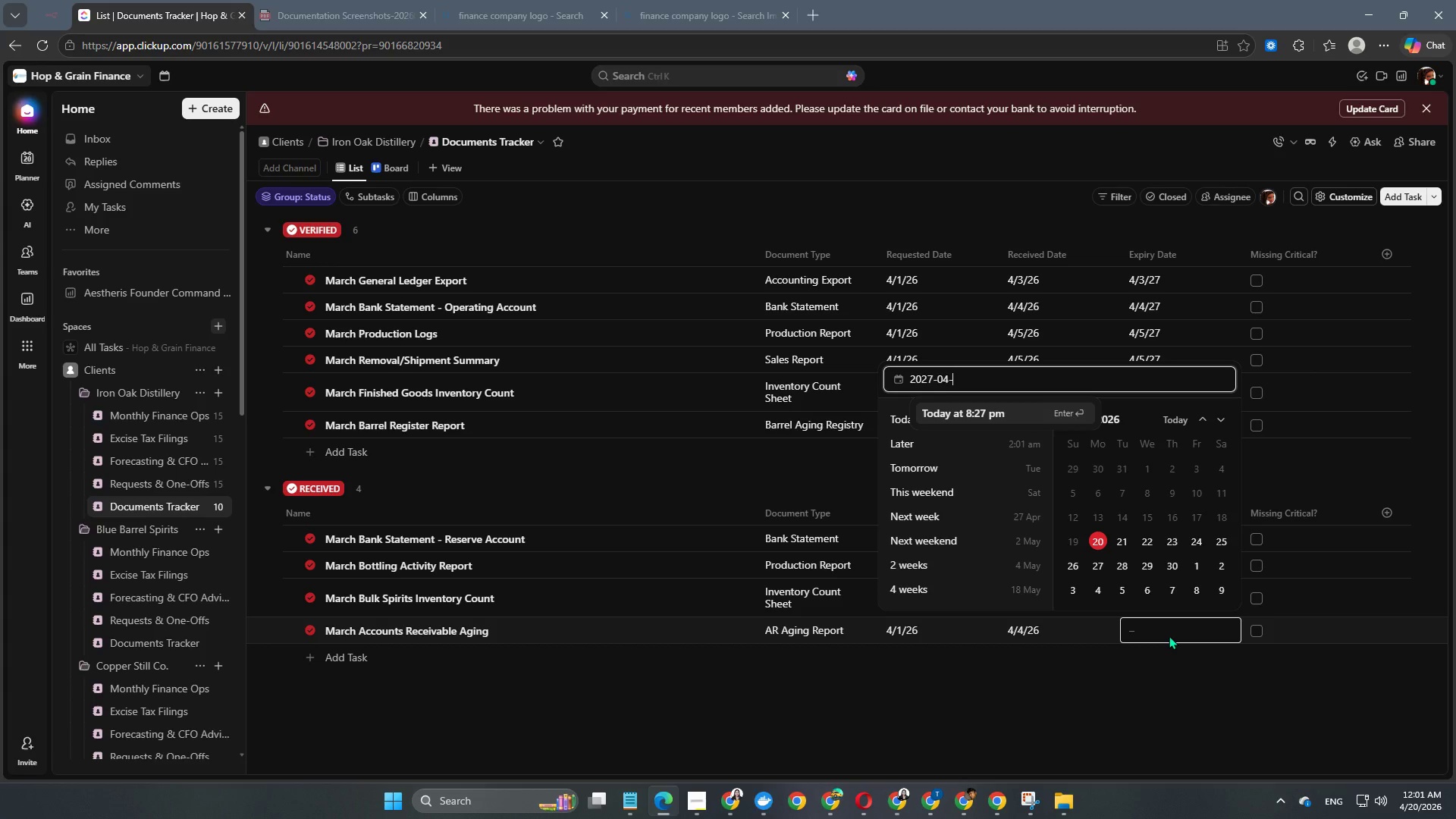 
key(NumpadSubtract)
 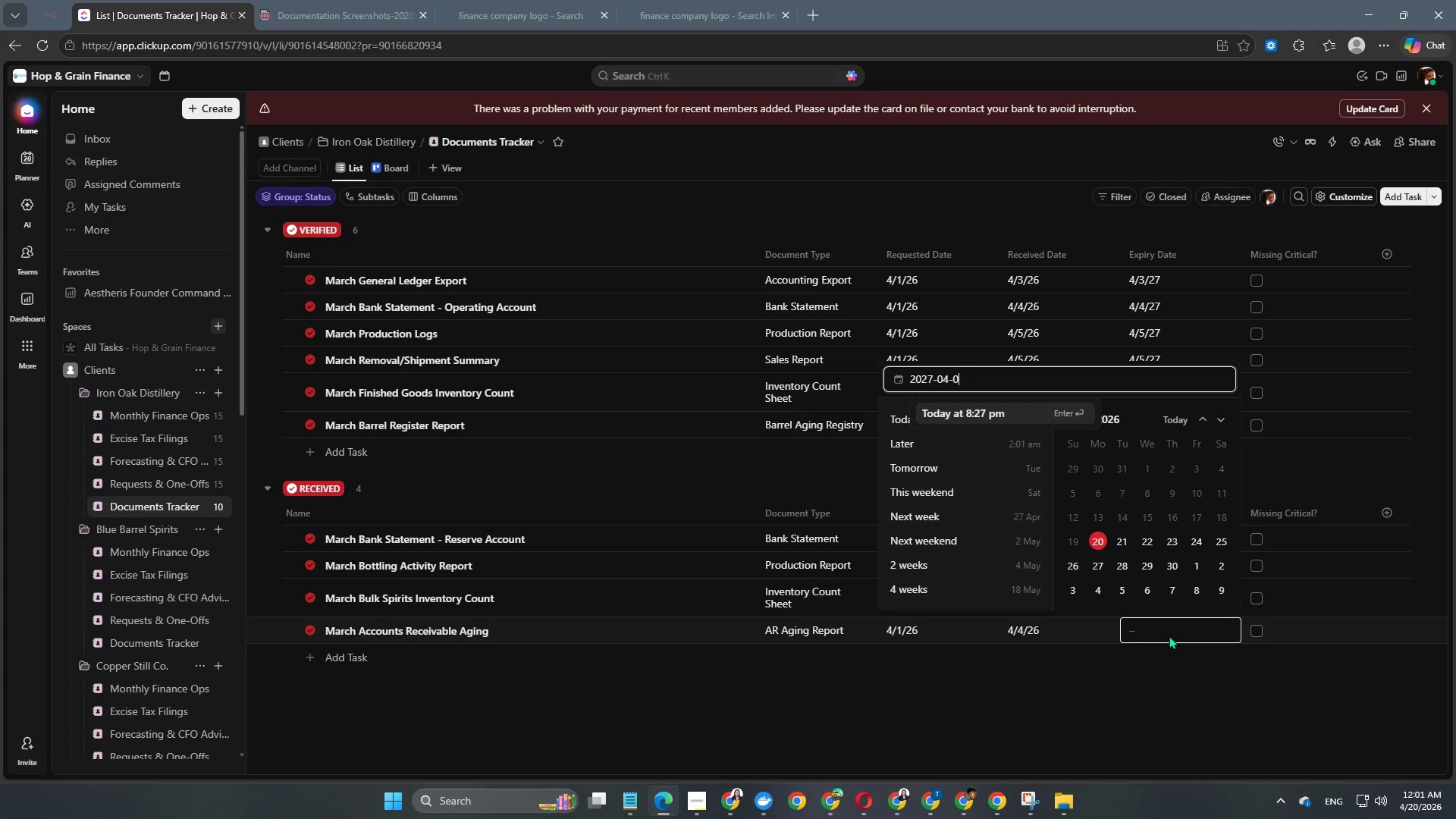 
key(Numpad0)
 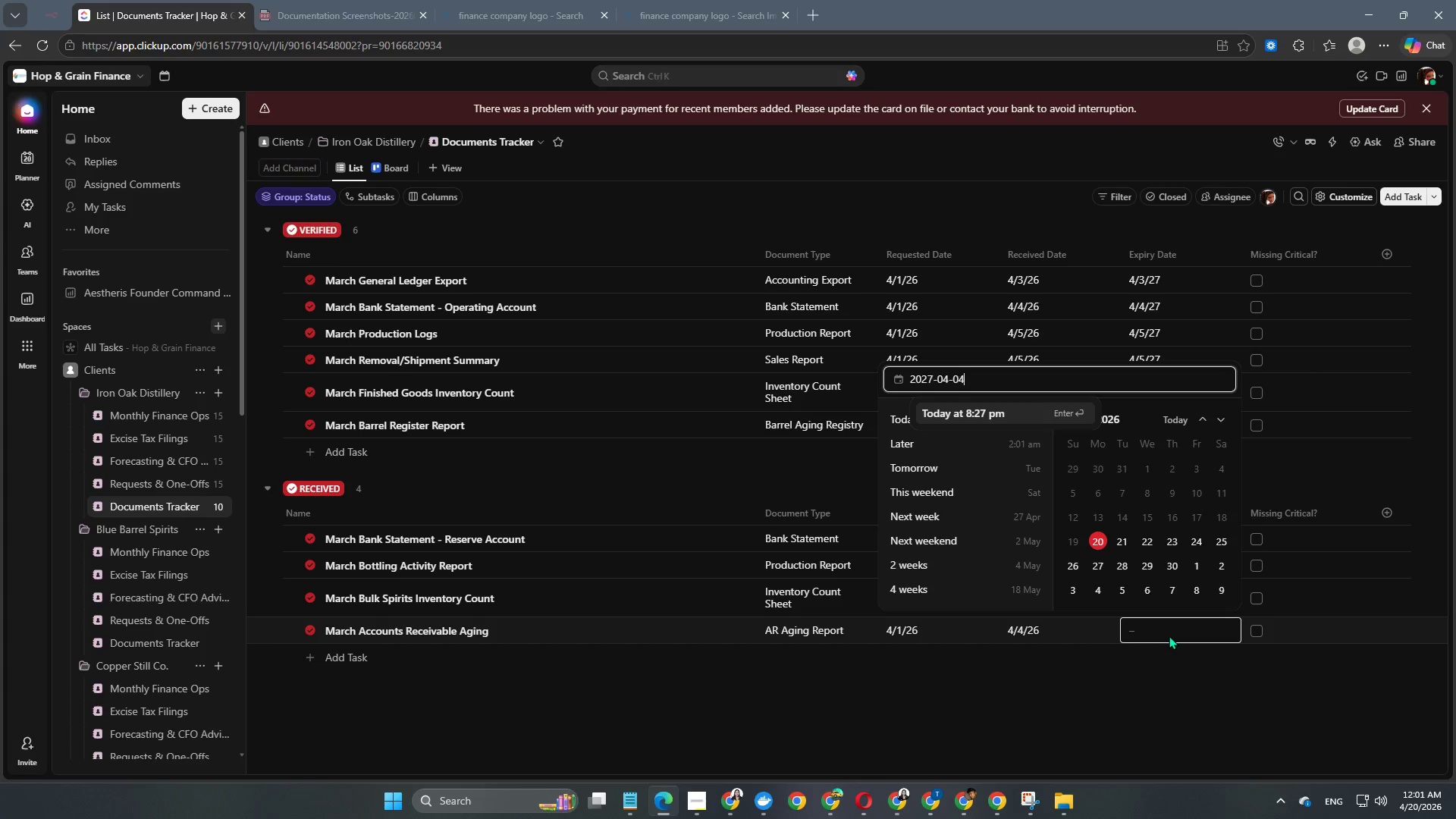 
key(Numpad4)
 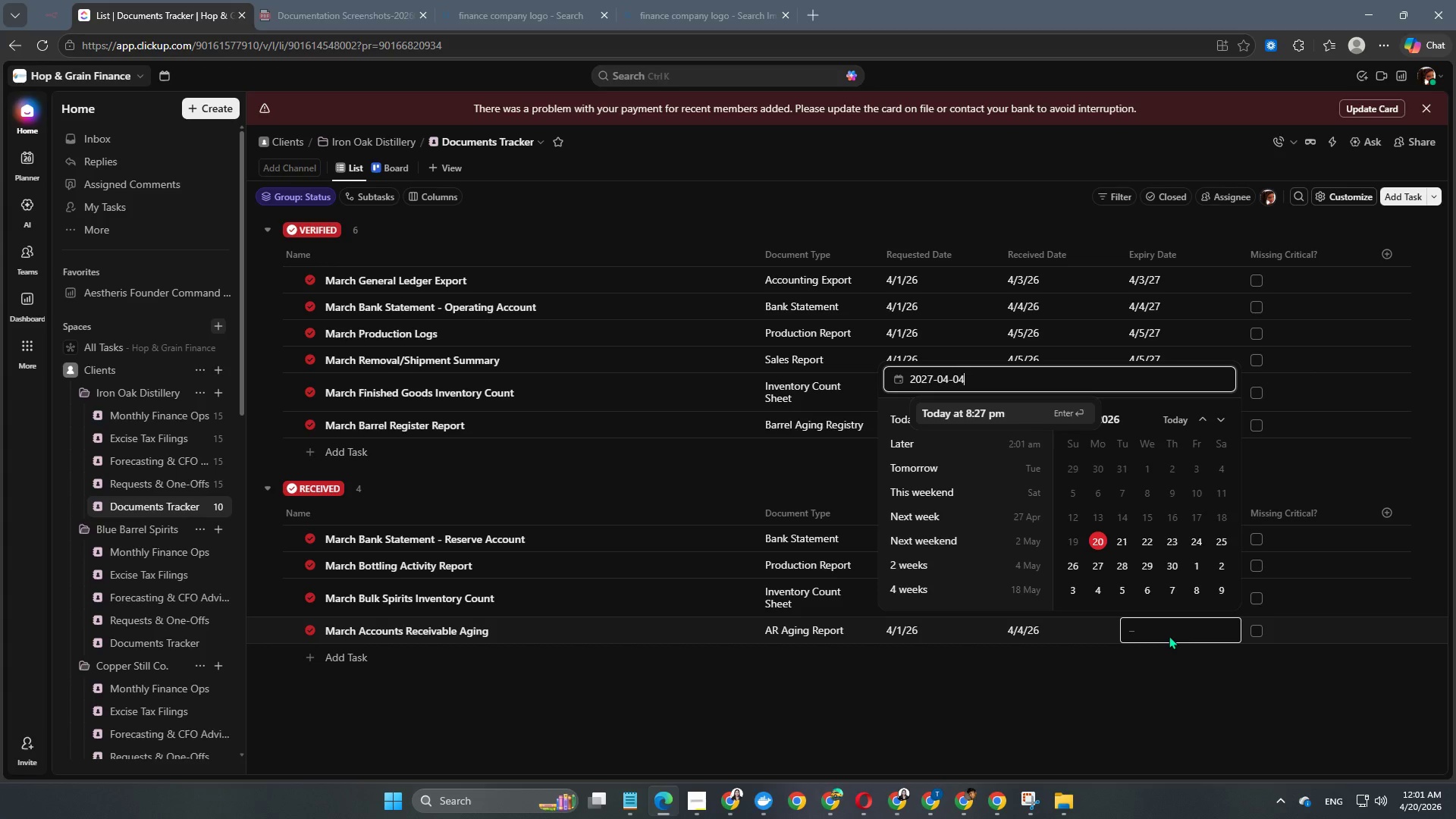 
key(NumpadEnter)
 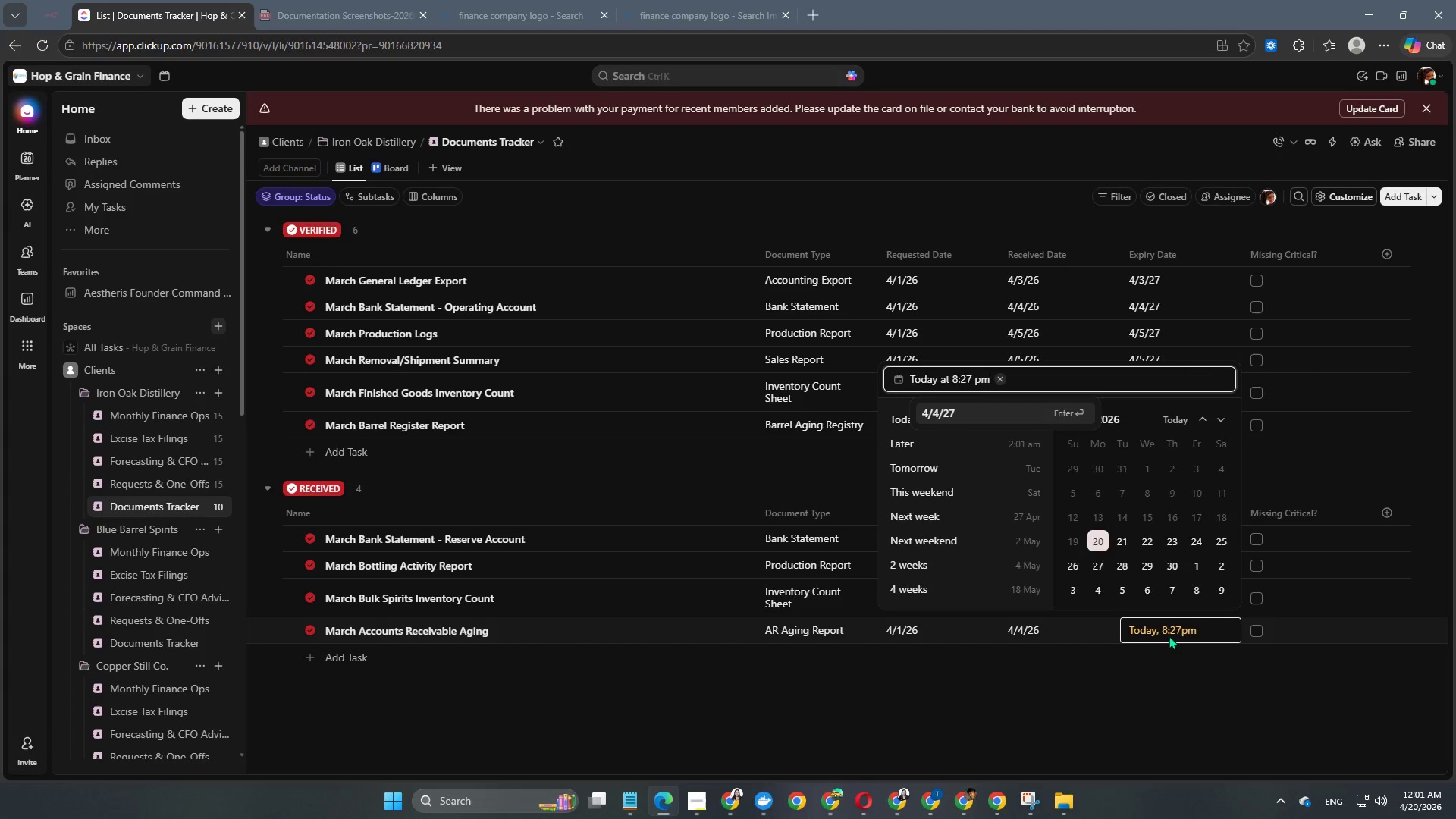 
key(NumpadEnter)
 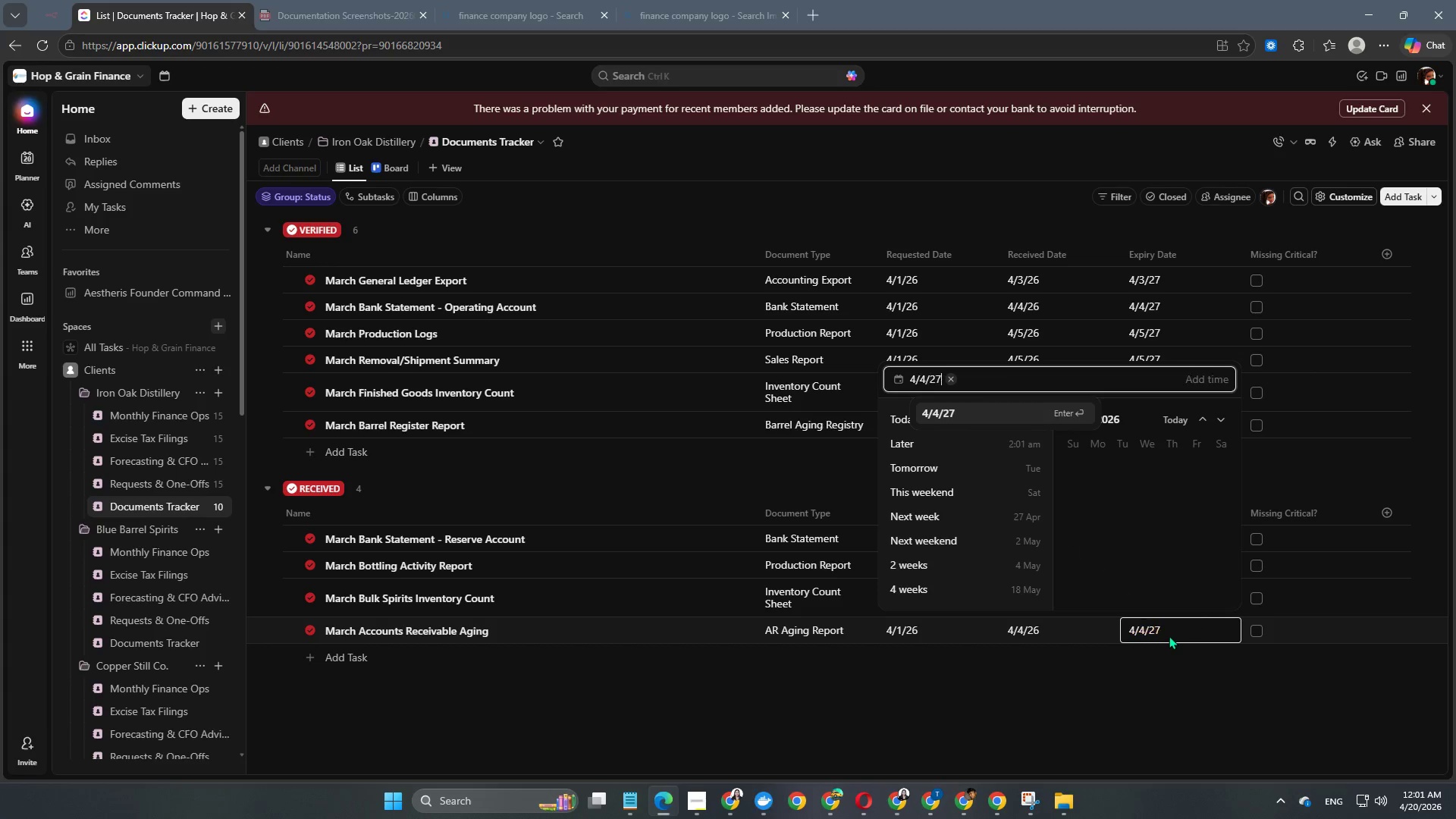 
key(NumpadEnter)
 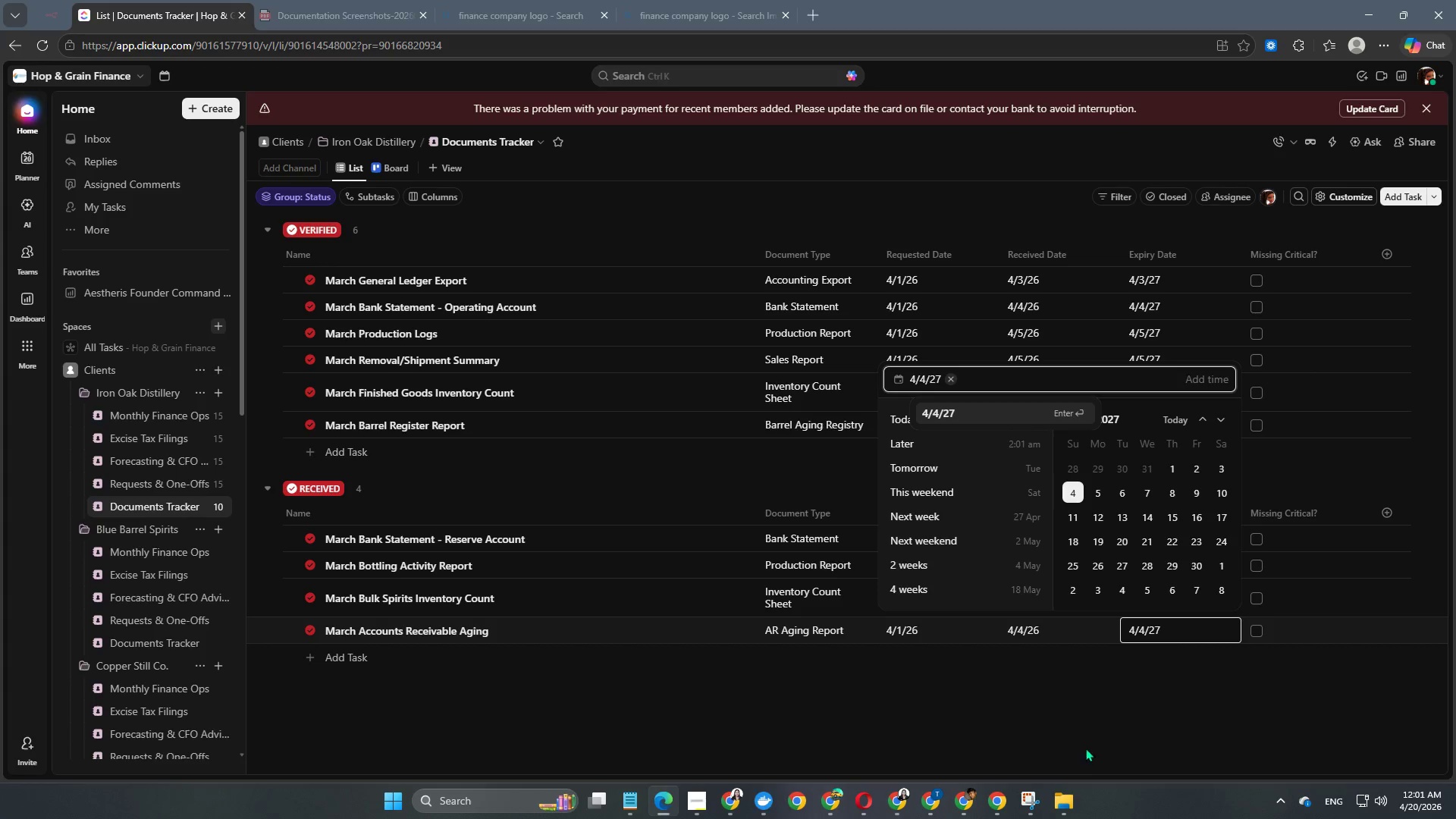 
left_click([1119, 720])
 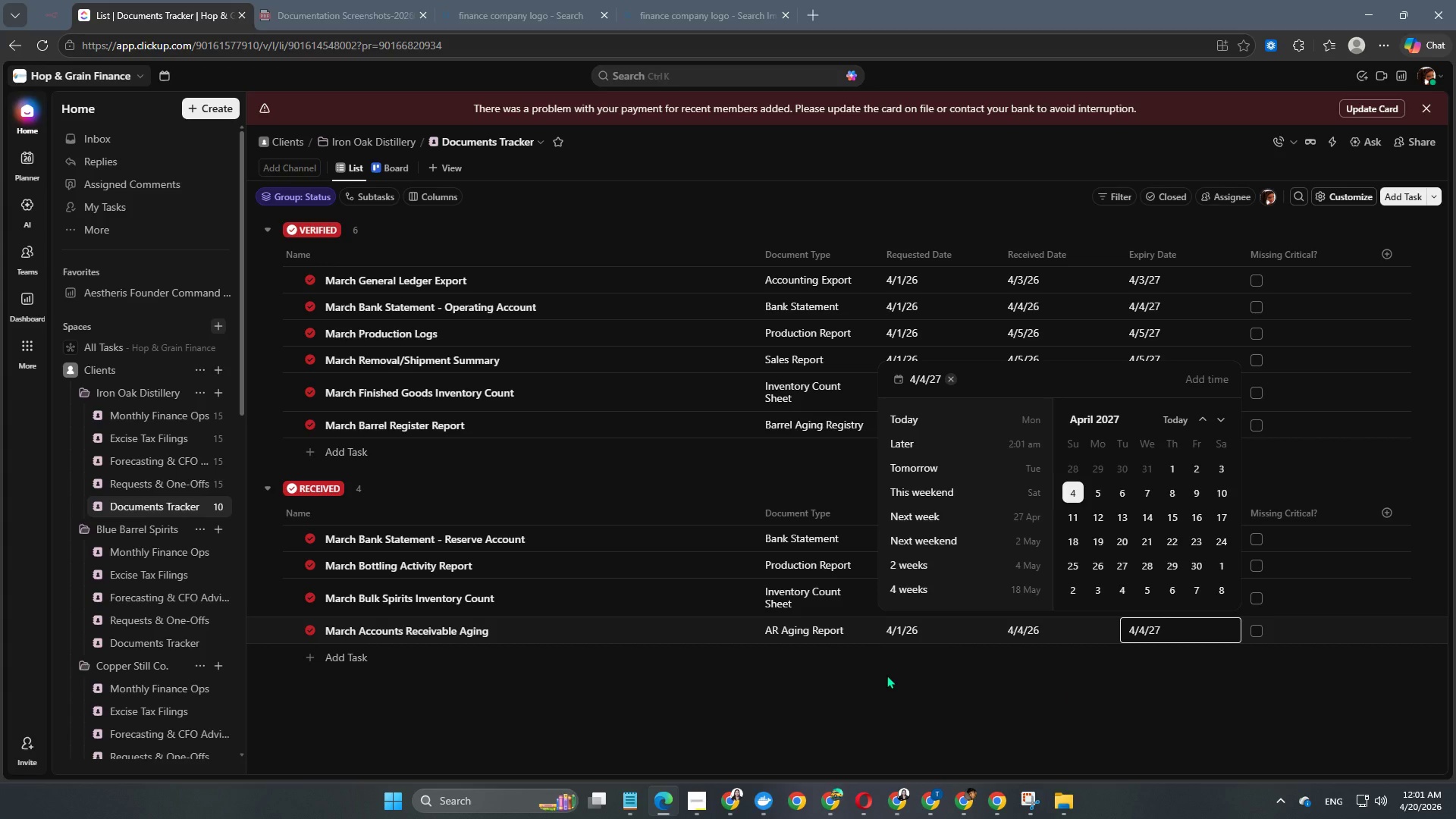 
scroll: coordinate [439, 573], scroll_direction: down, amount: 2.0
 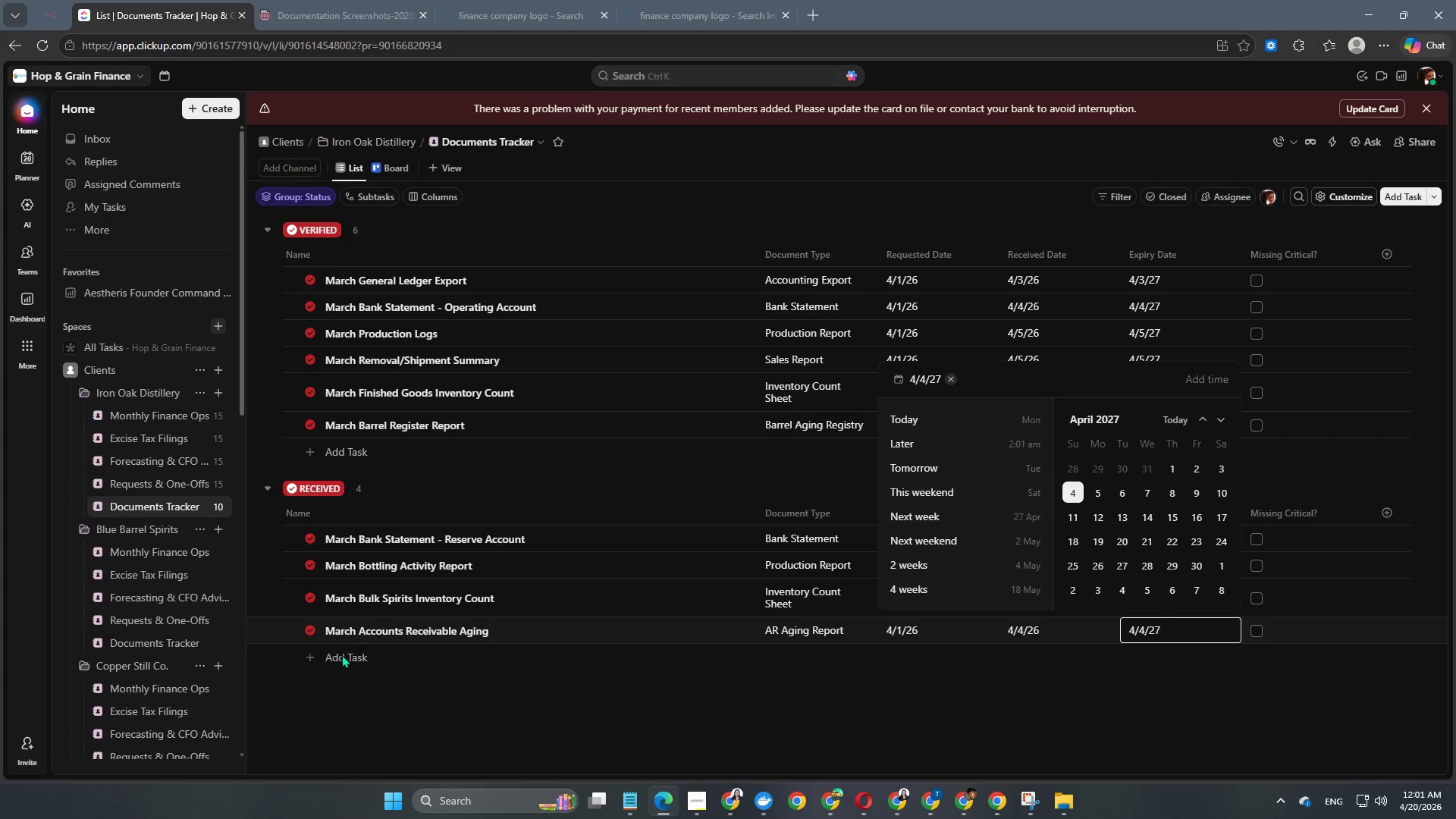 
left_click([340, 657])
 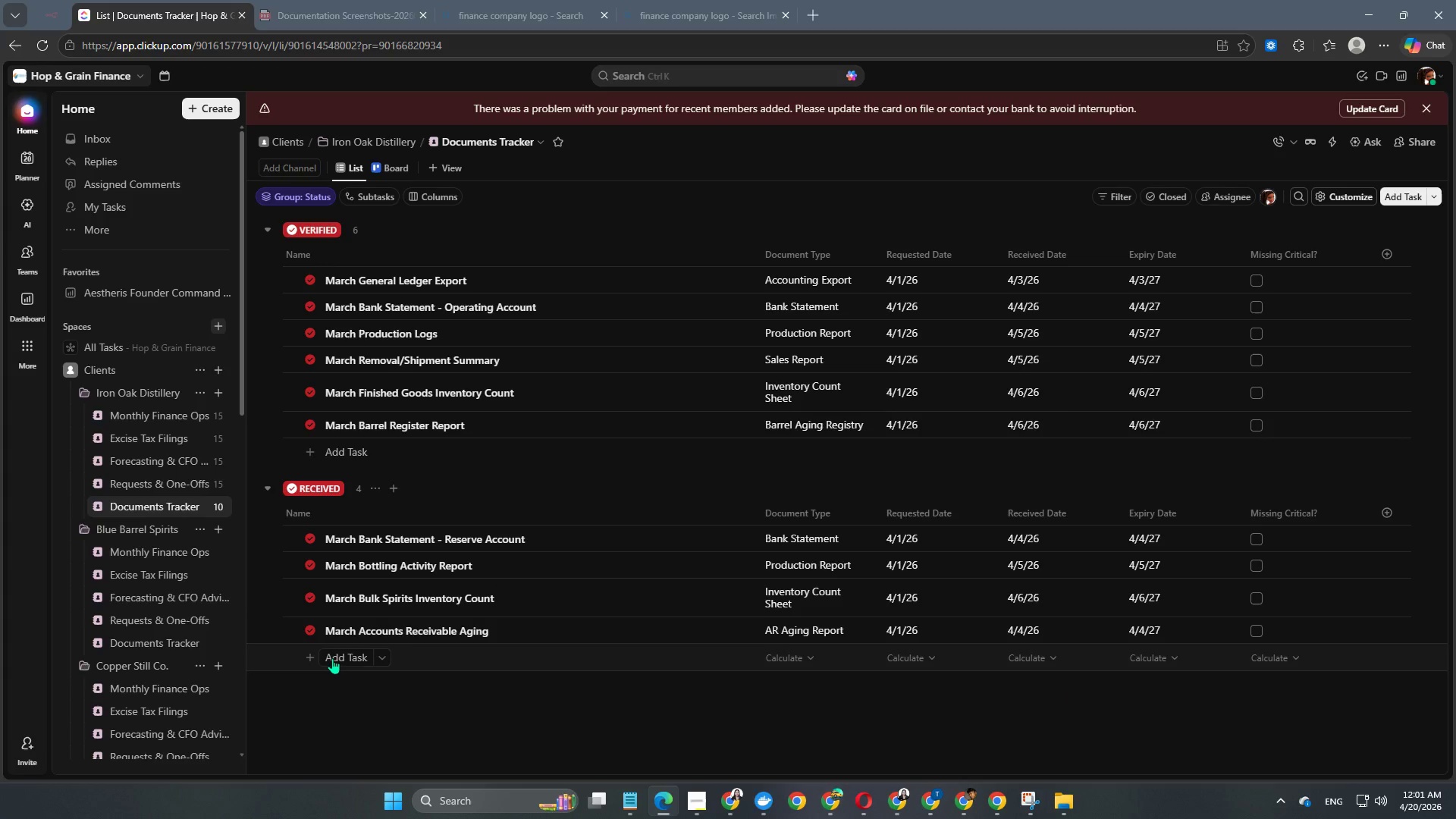 
left_click([332, 658])
 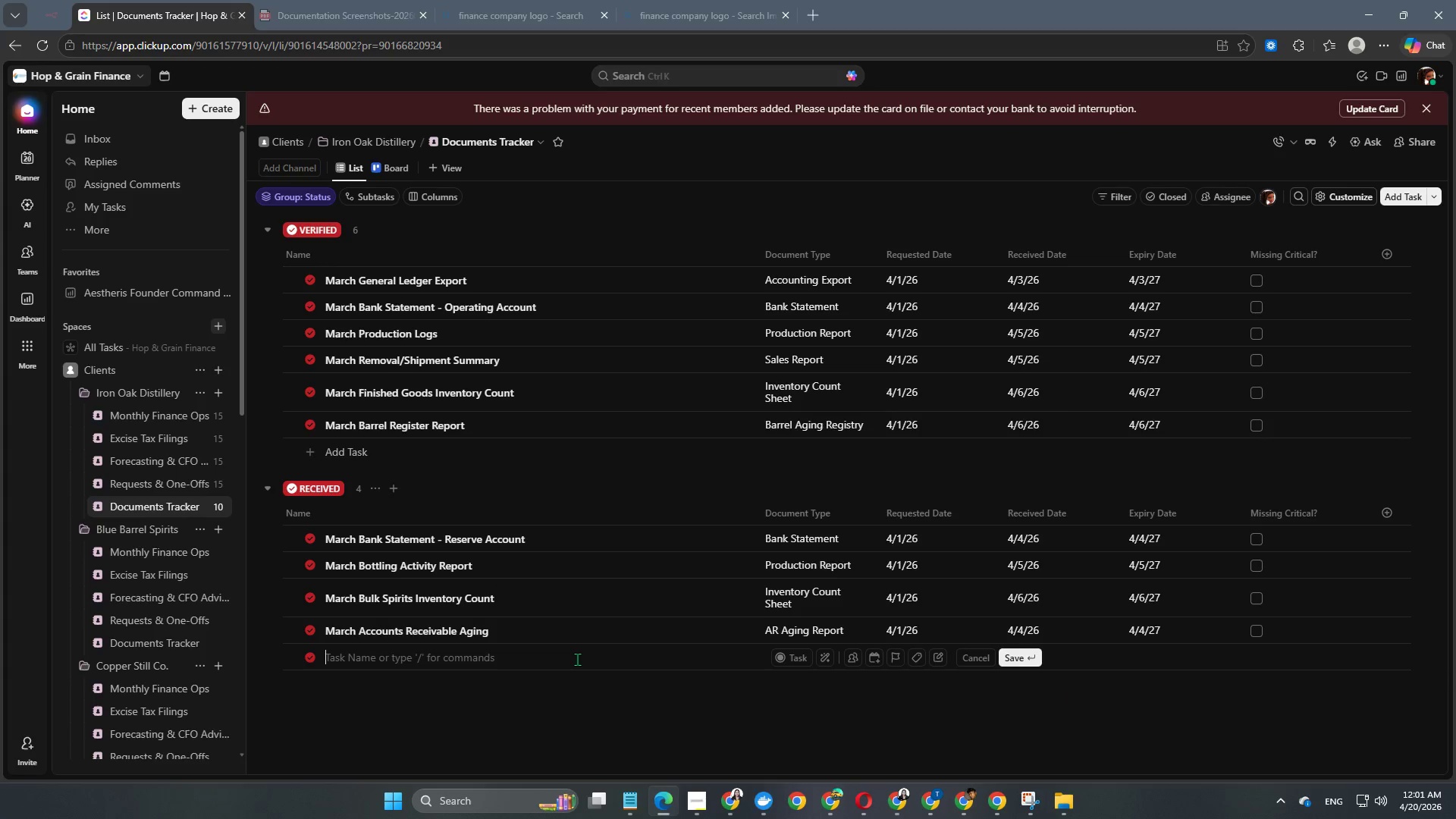 
type(March Accounts Payabkl)
key(Backspace)
key(Backspace)
type(le Aging)
 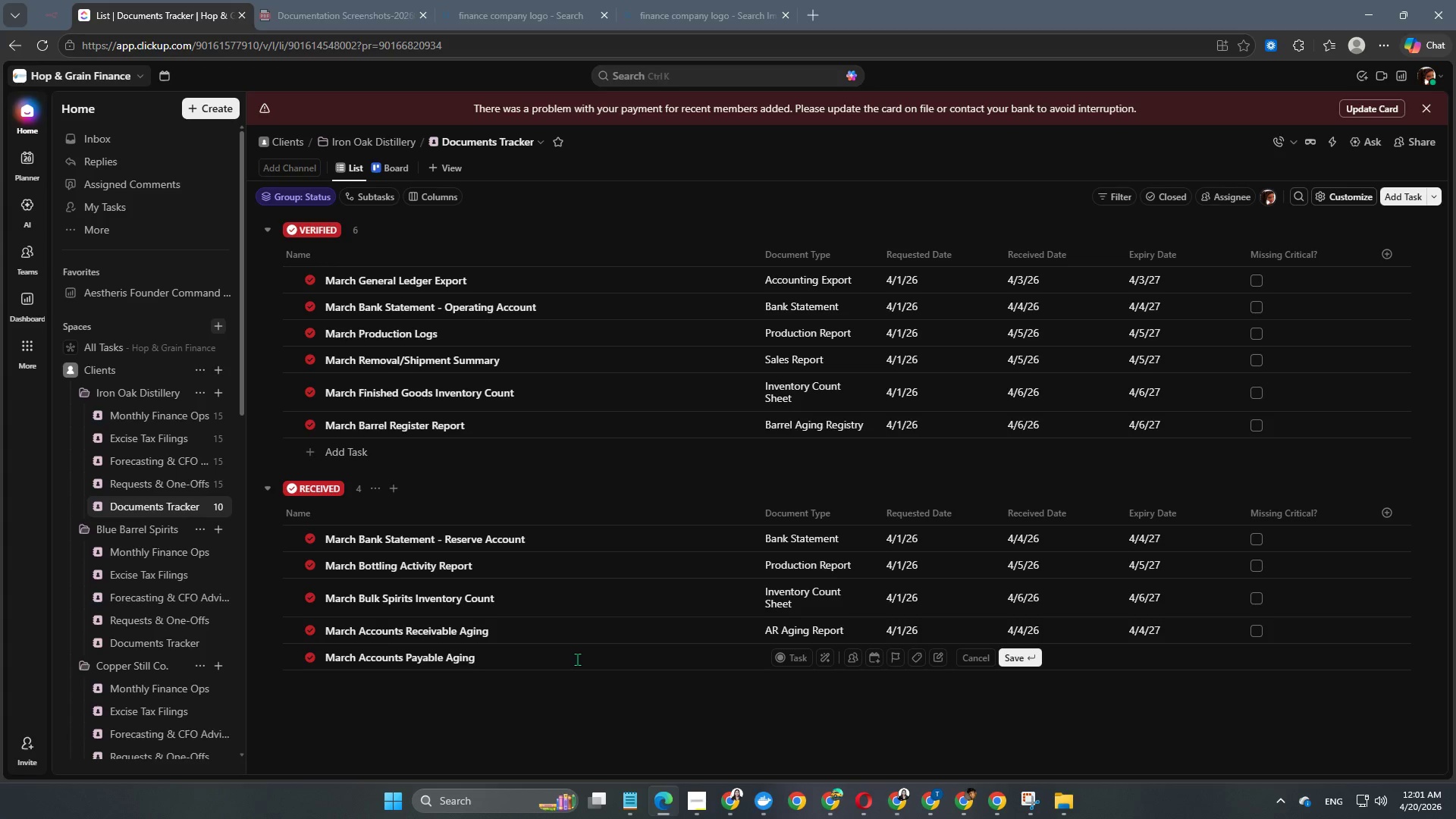 
wait(7.78)
 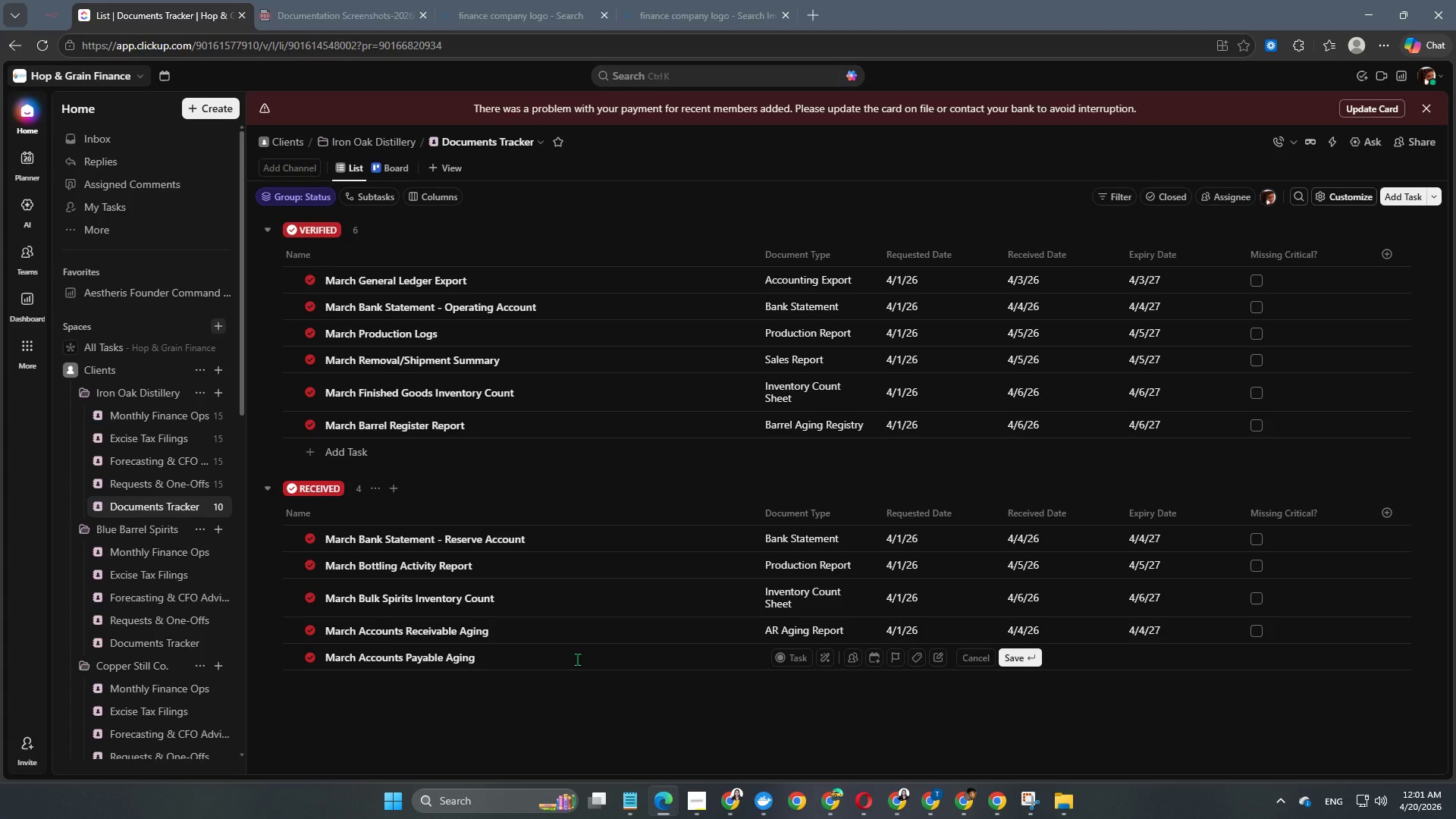 
key(NumpadEnter)
 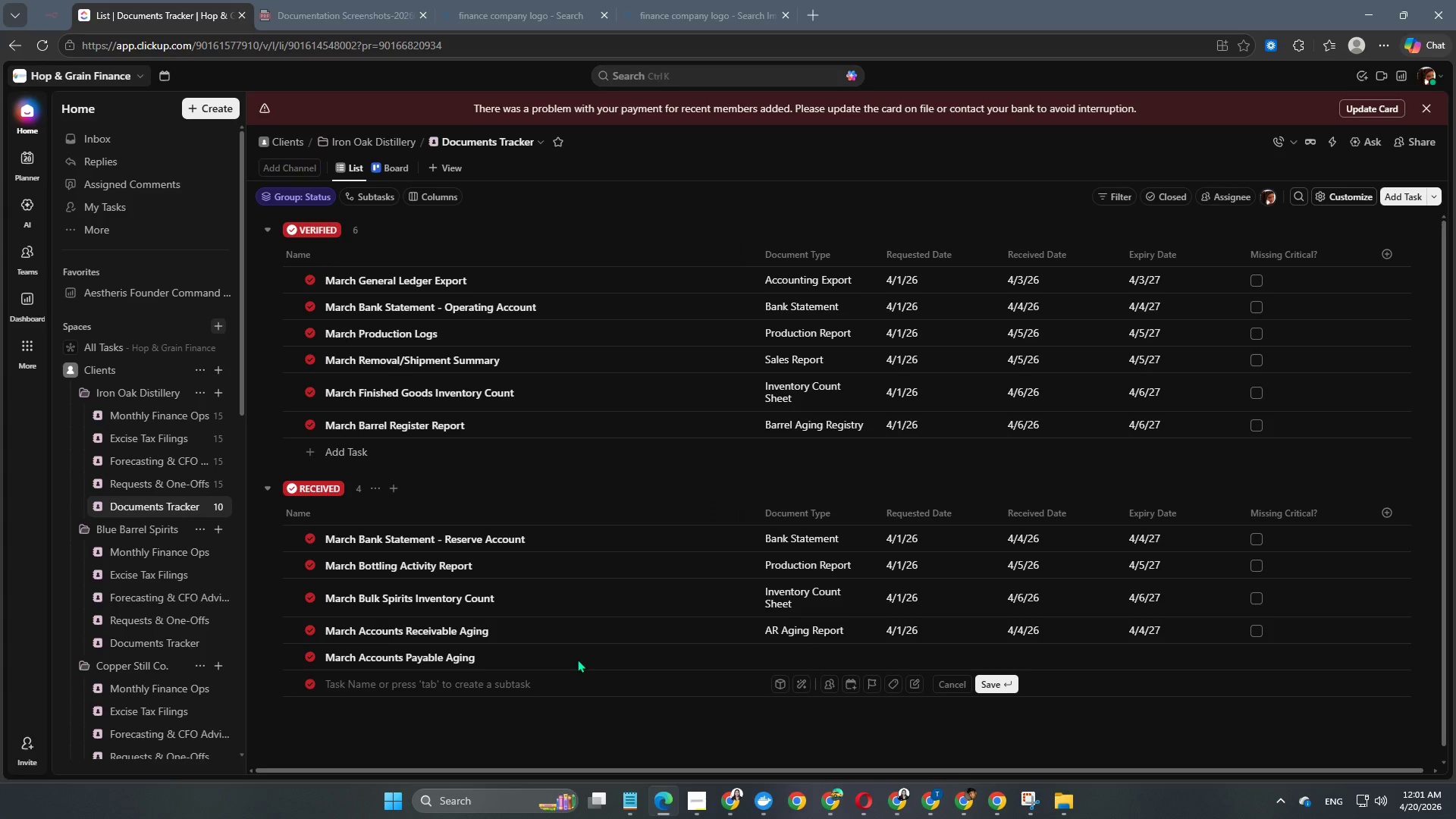 
key(NumpadEnter)
 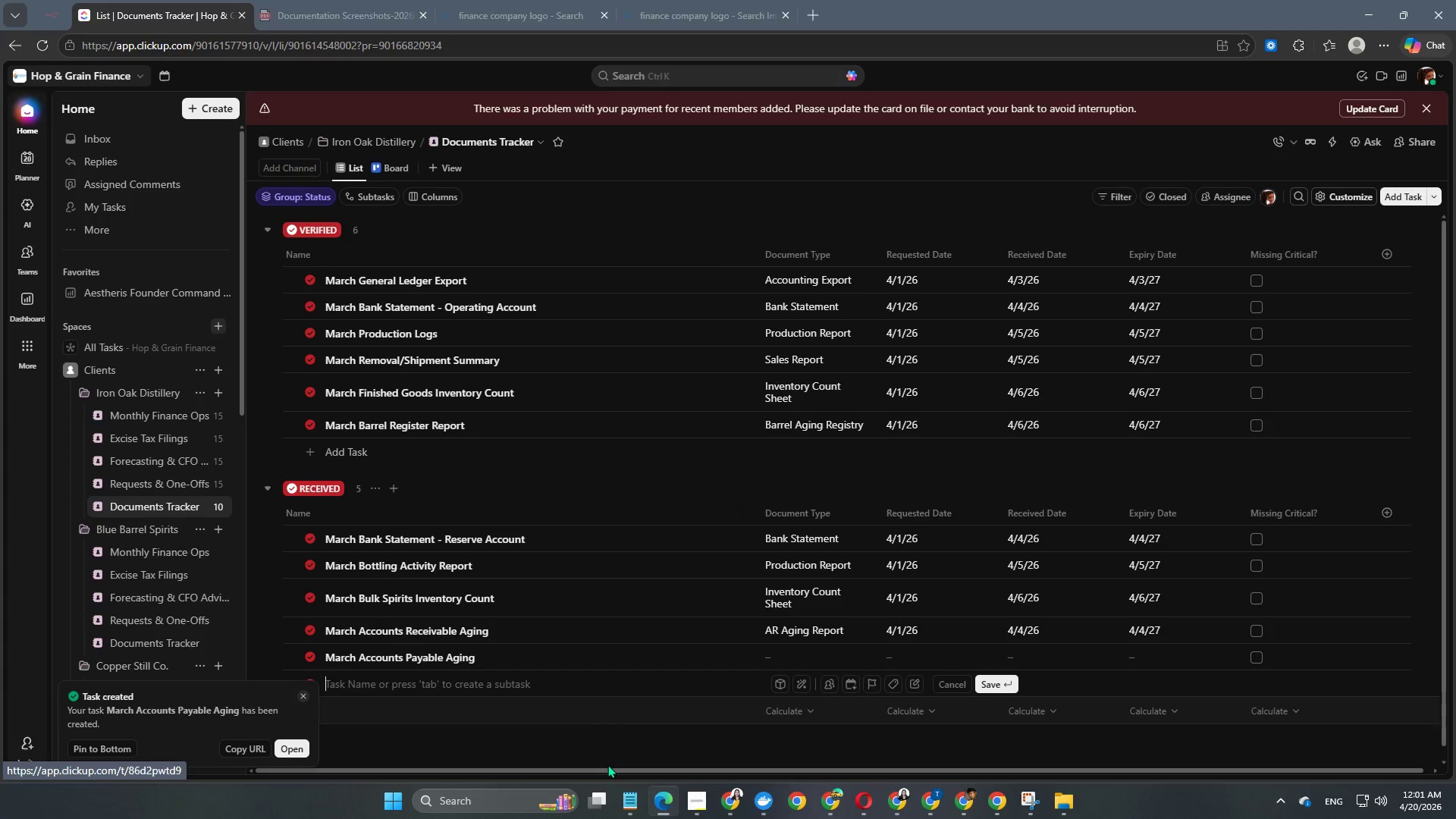 
left_click([613, 720])
 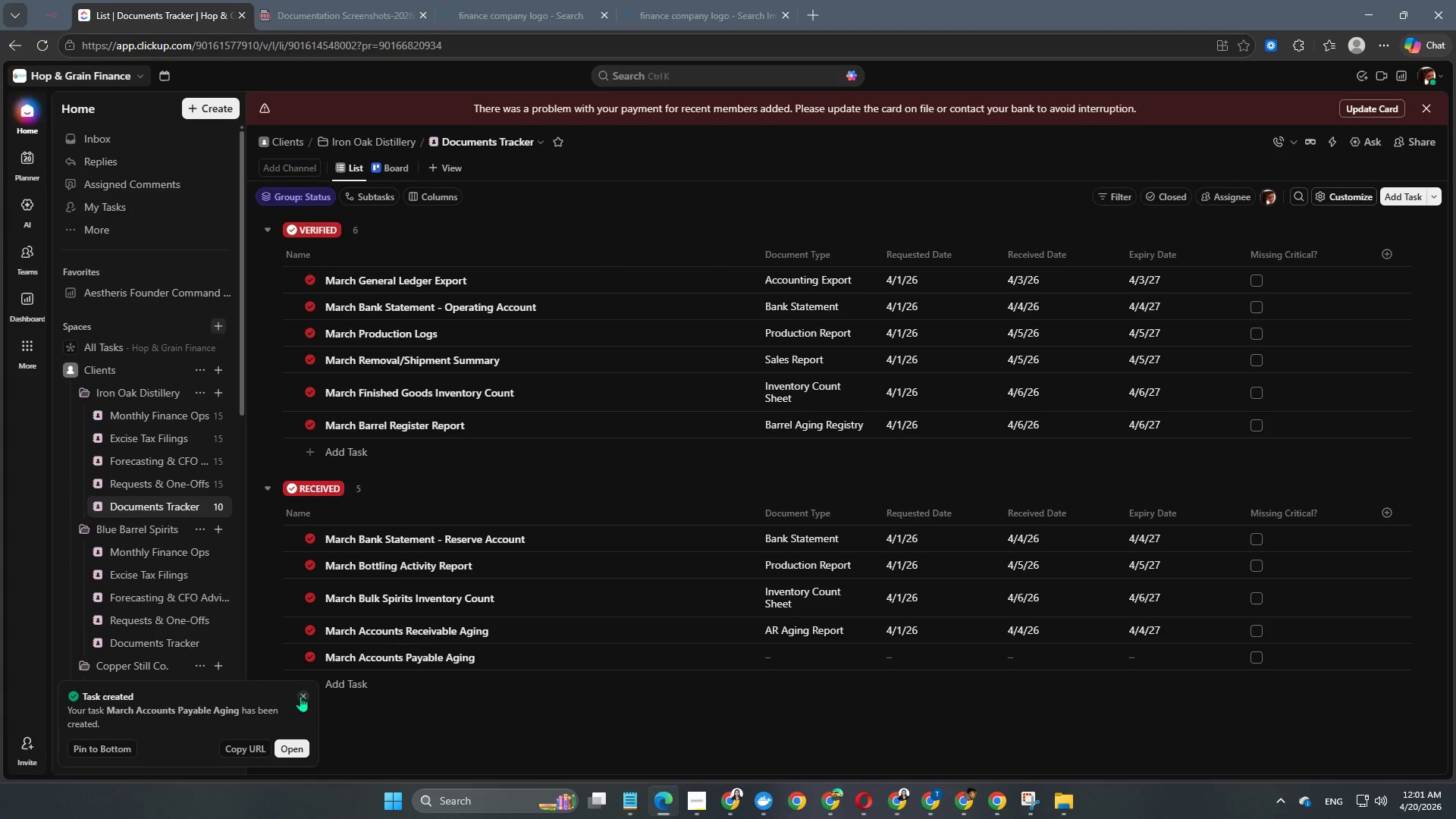 
left_click([300, 695])
 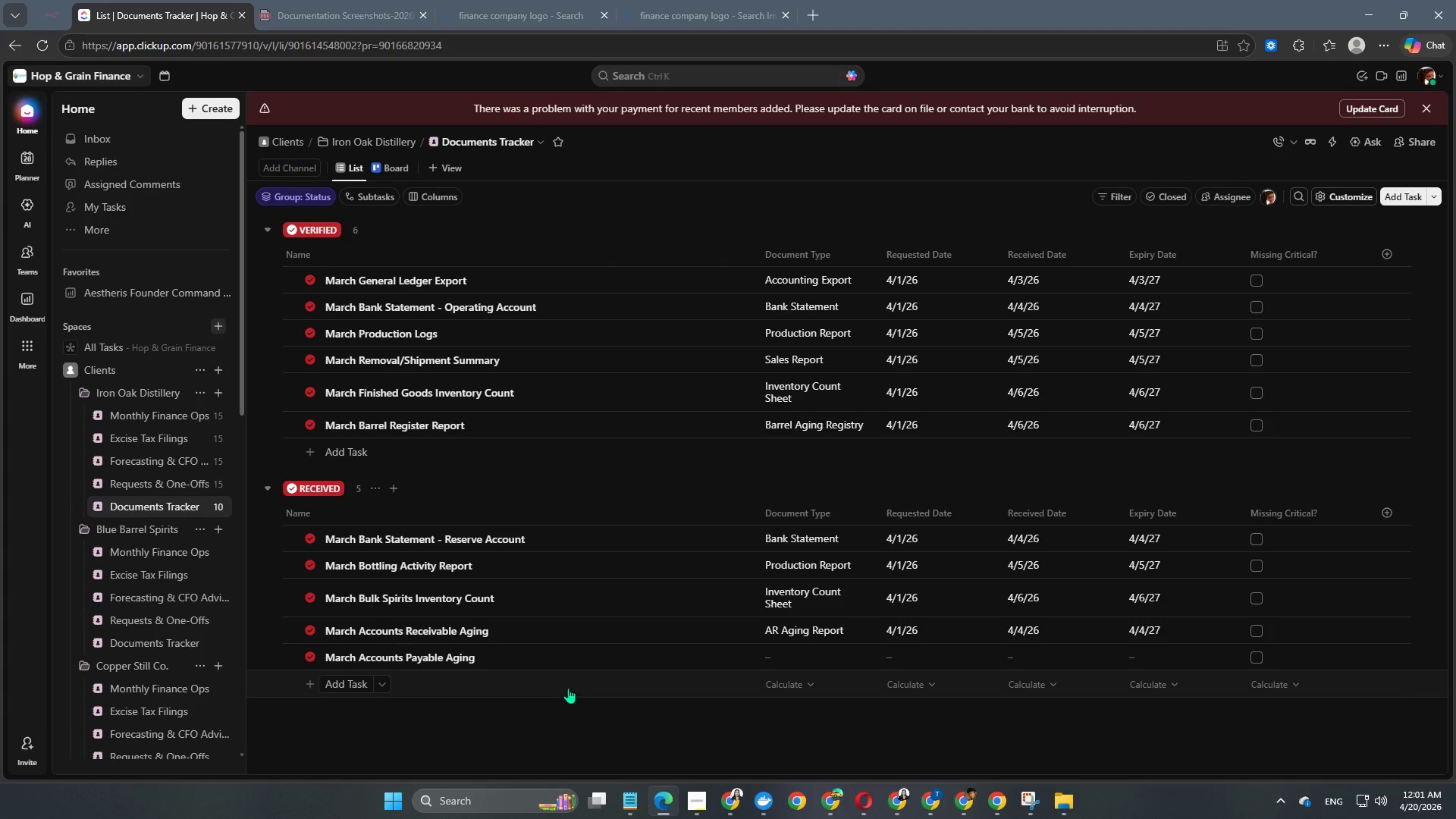 
left_click([801, 665])
 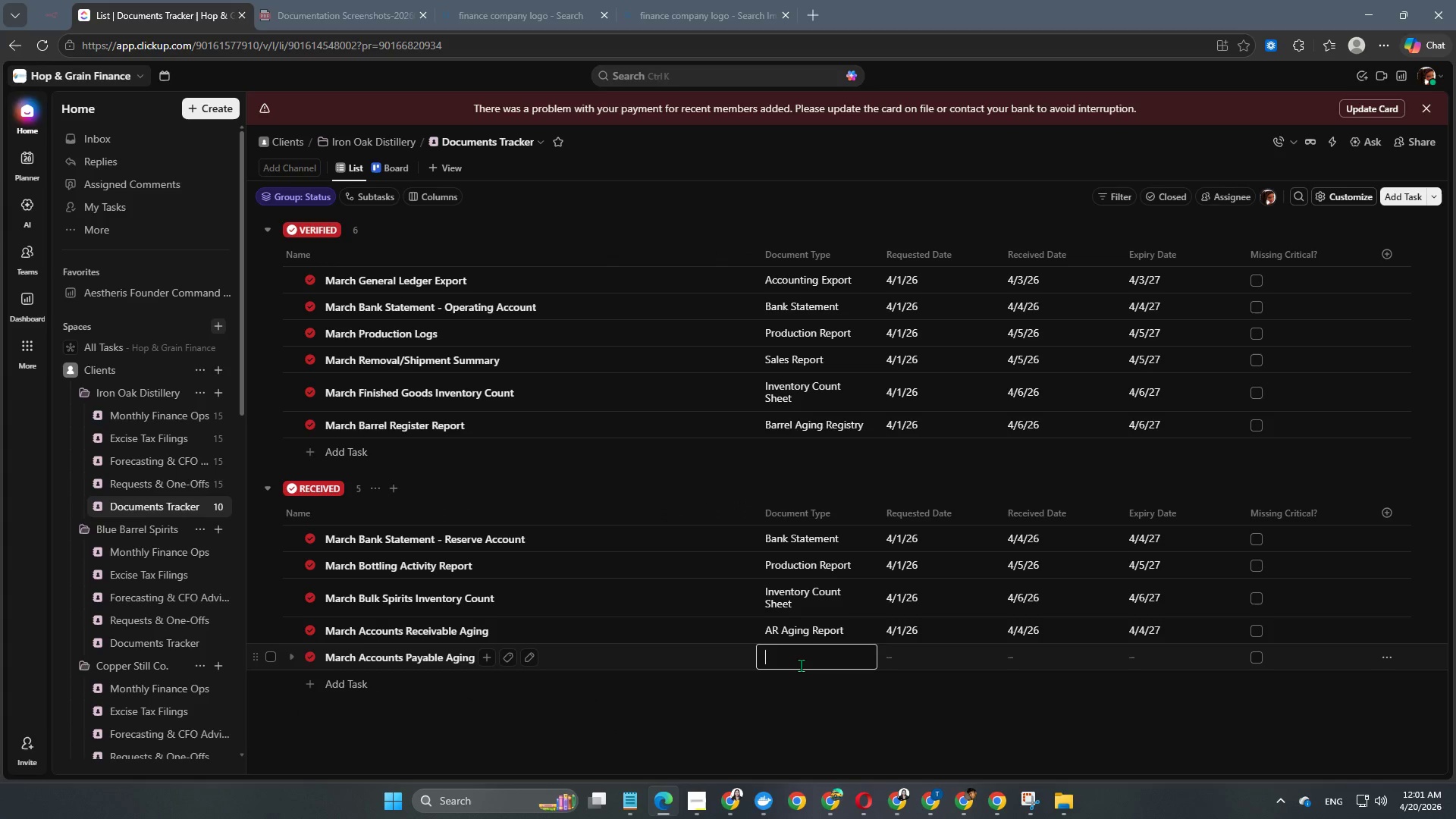 
hold_key(key=A, duration=0.42)
 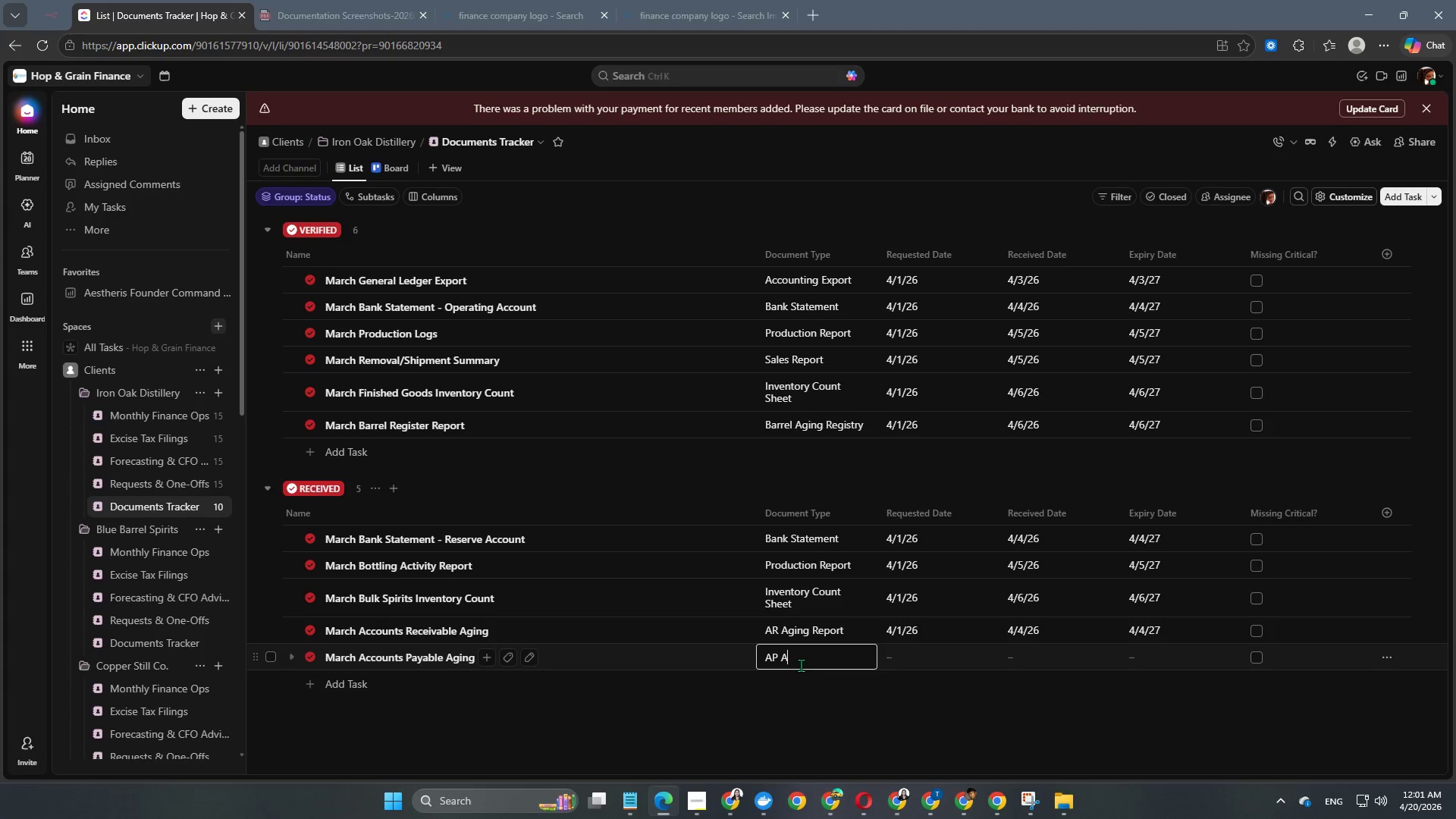 
type(P Aging Report)
 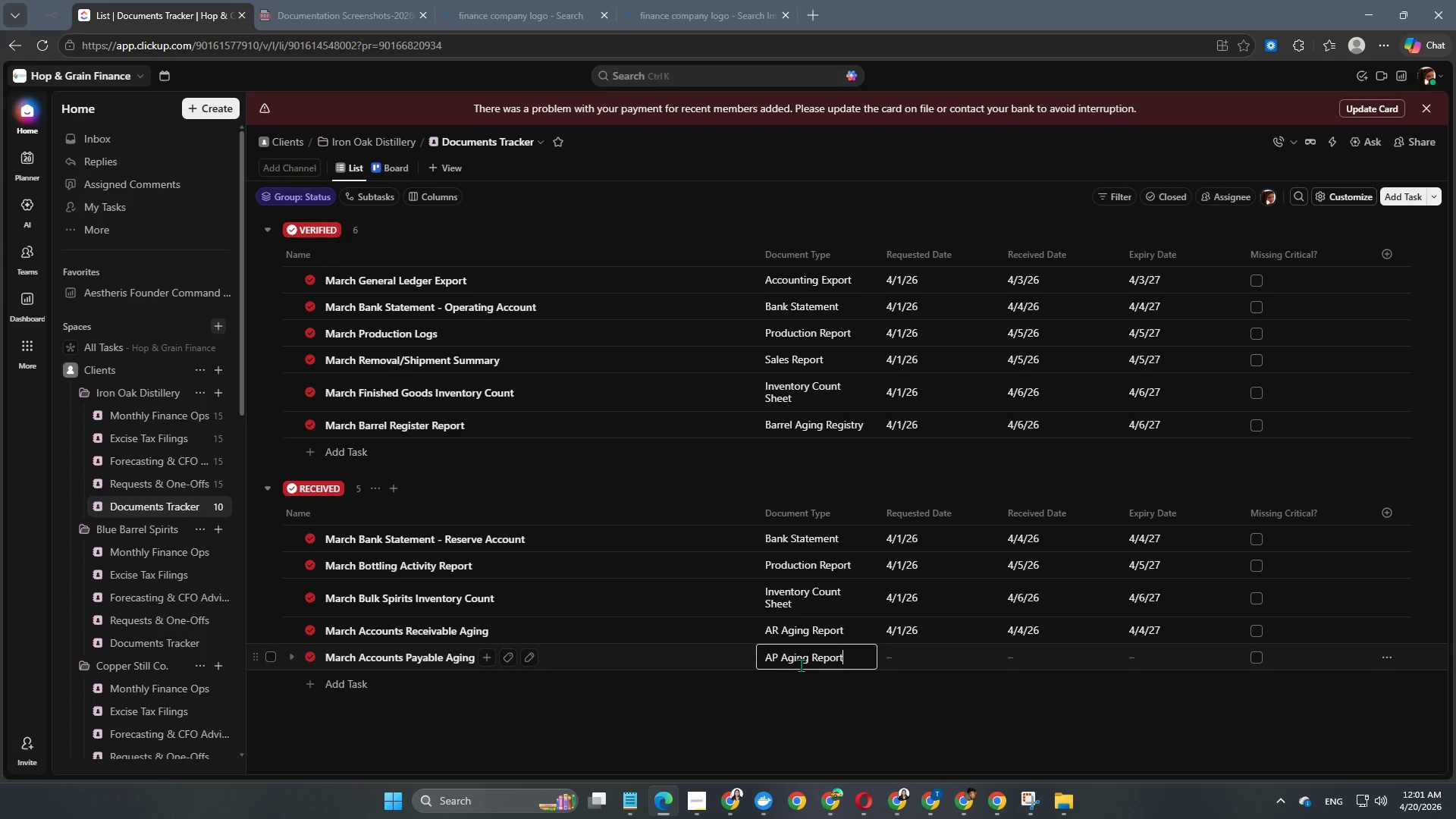 
key(Enter)
 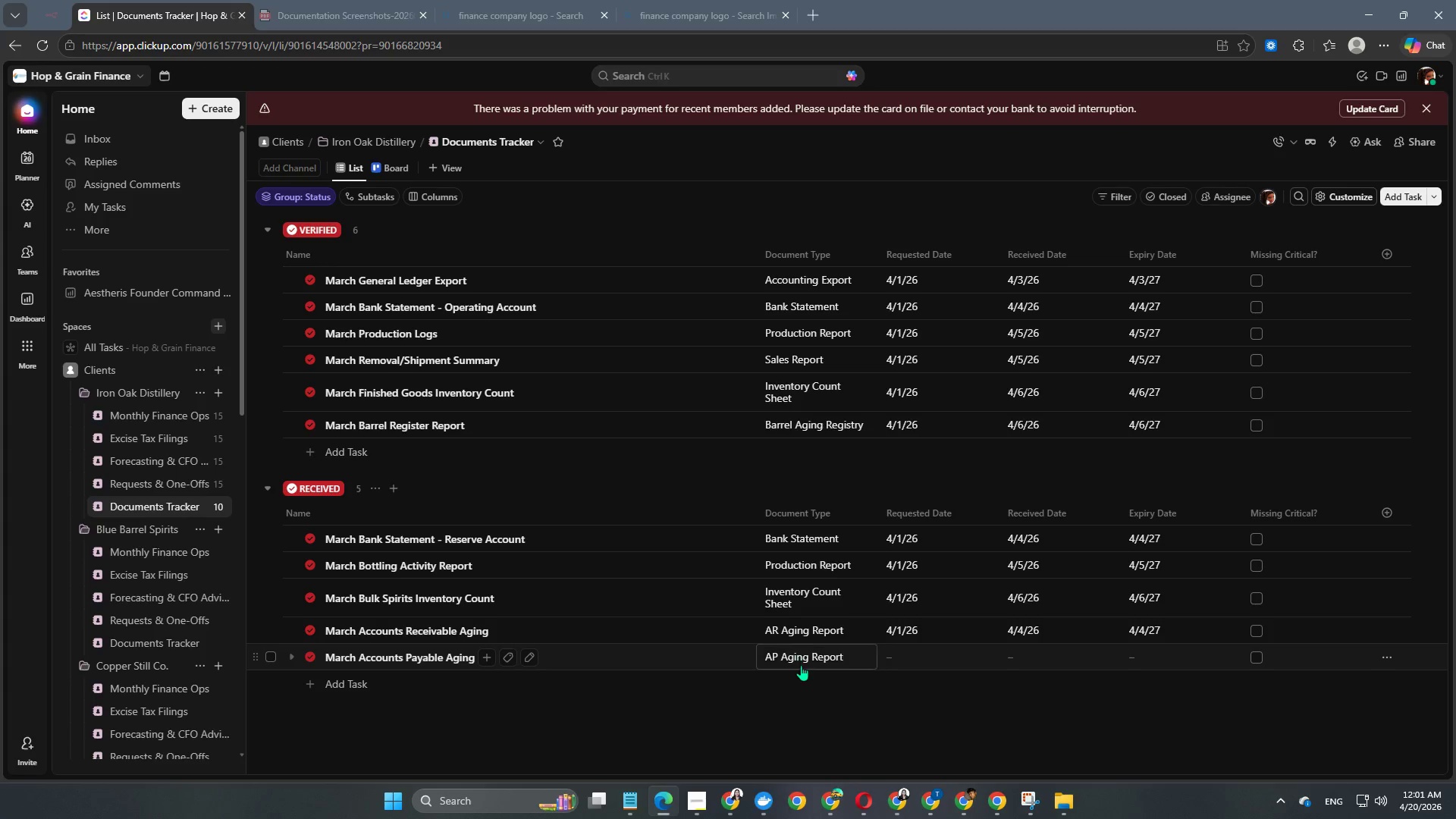 
key(Enter)
 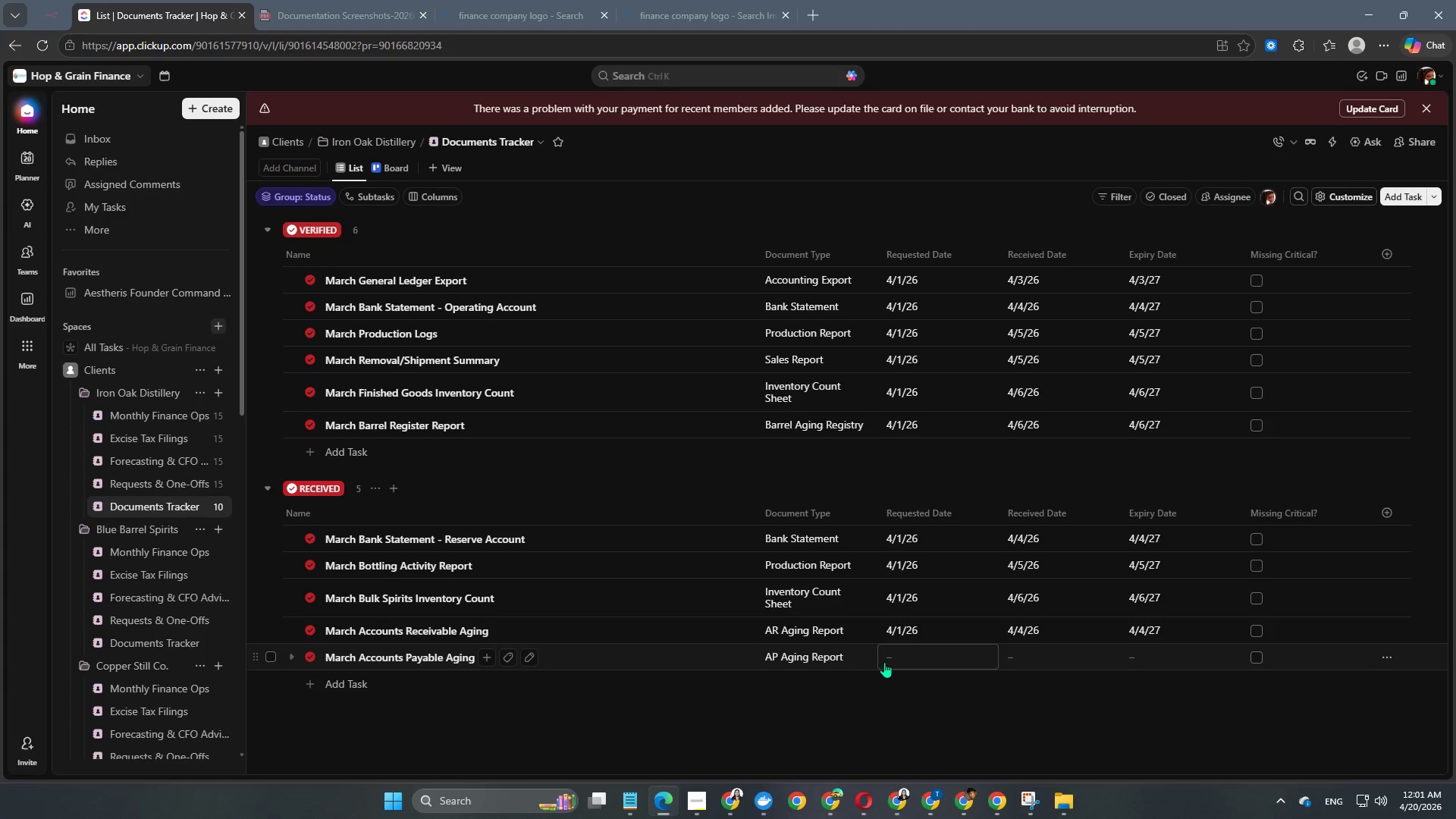 
left_click([893, 659])
 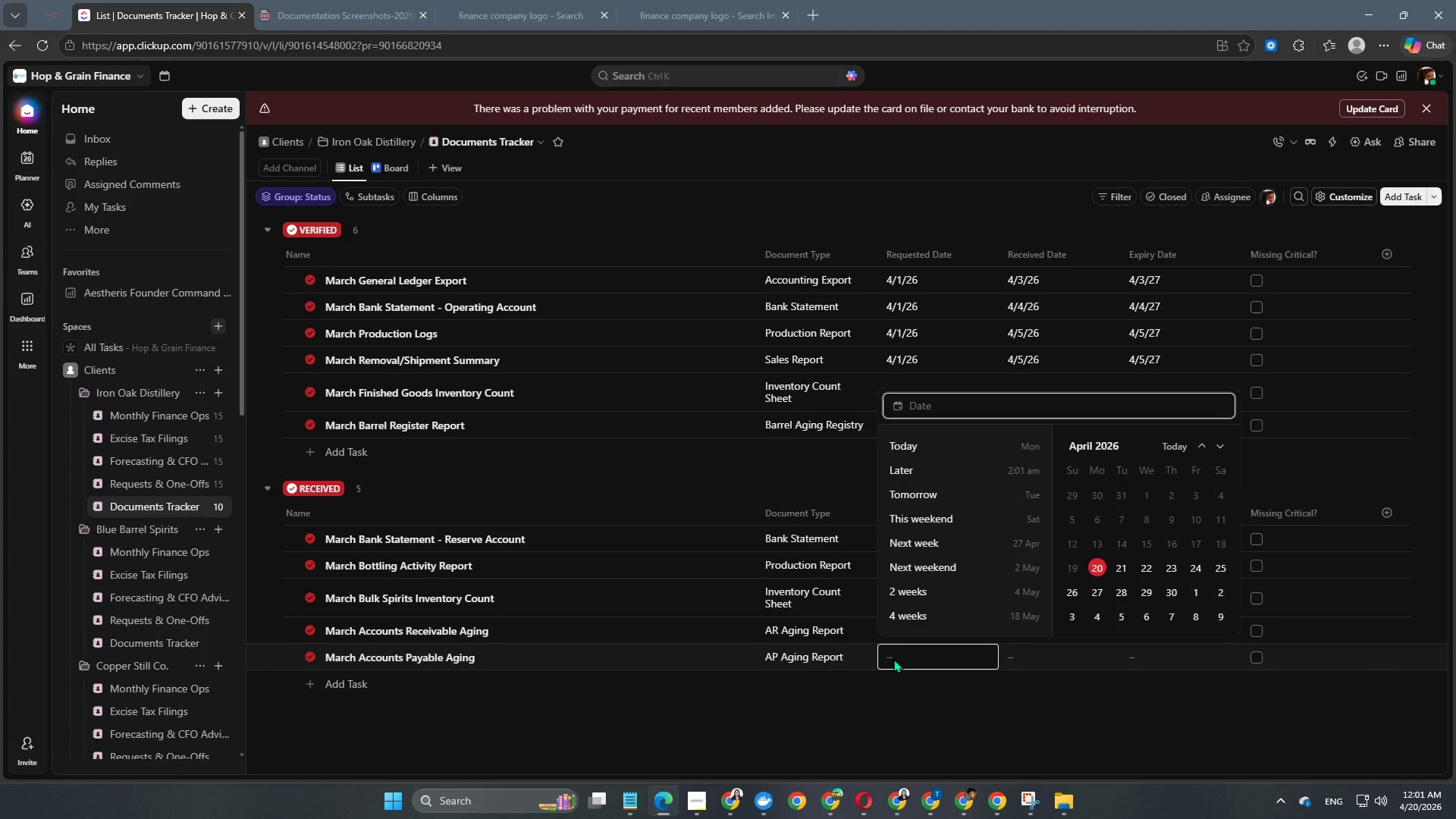 
key(Numpad2)
 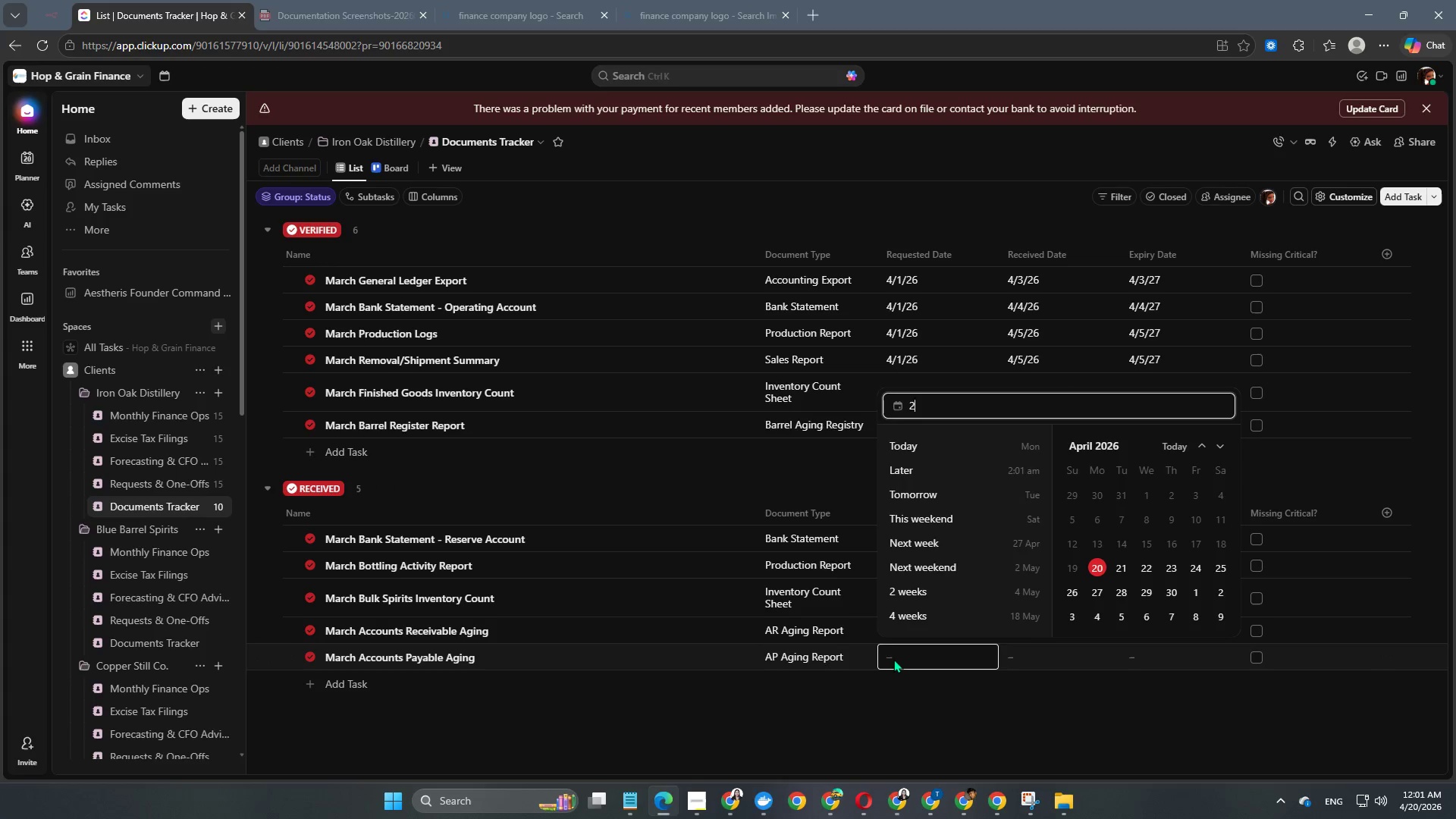 
key(Numpad0)
 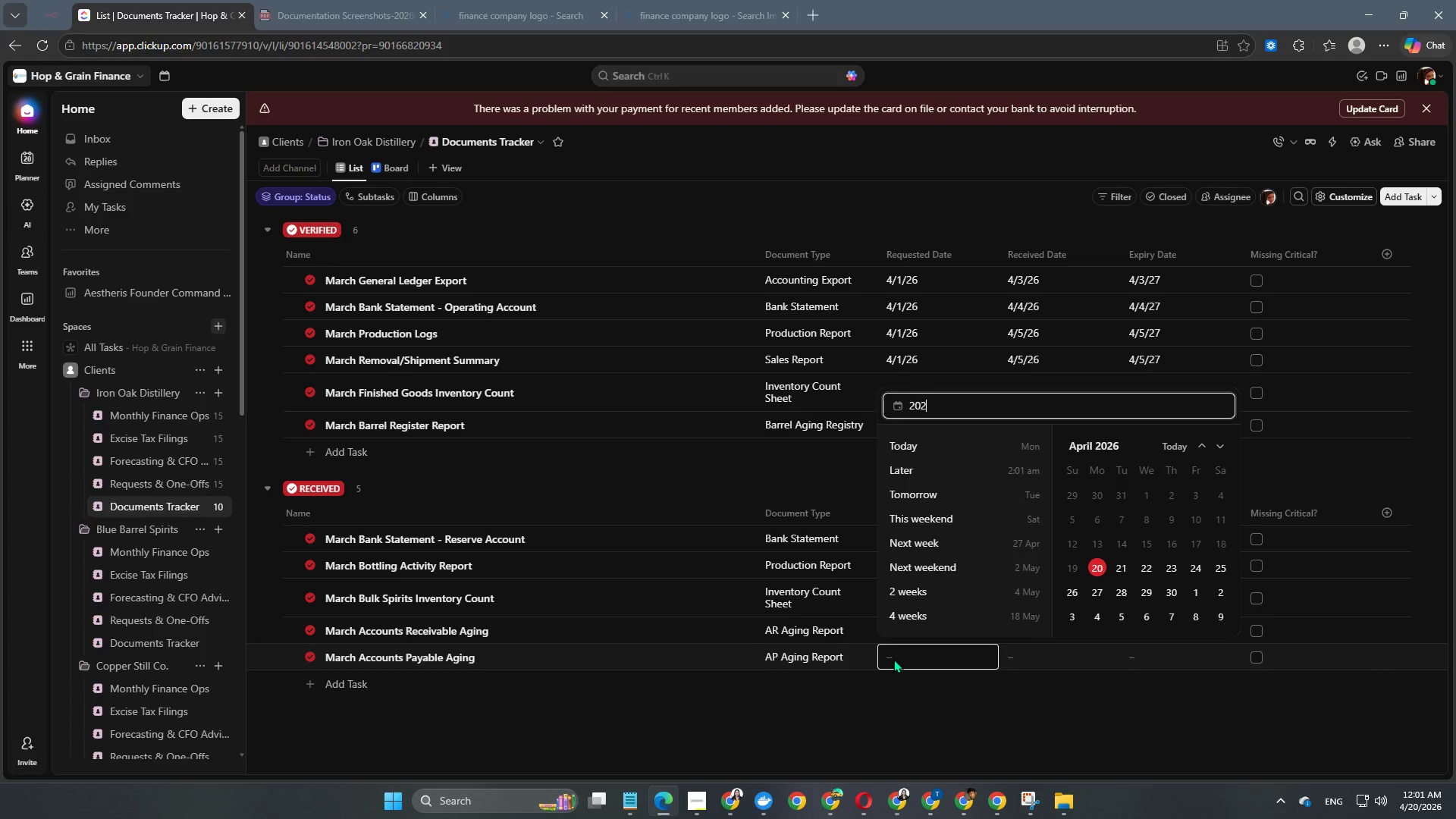 
key(Numpad2)
 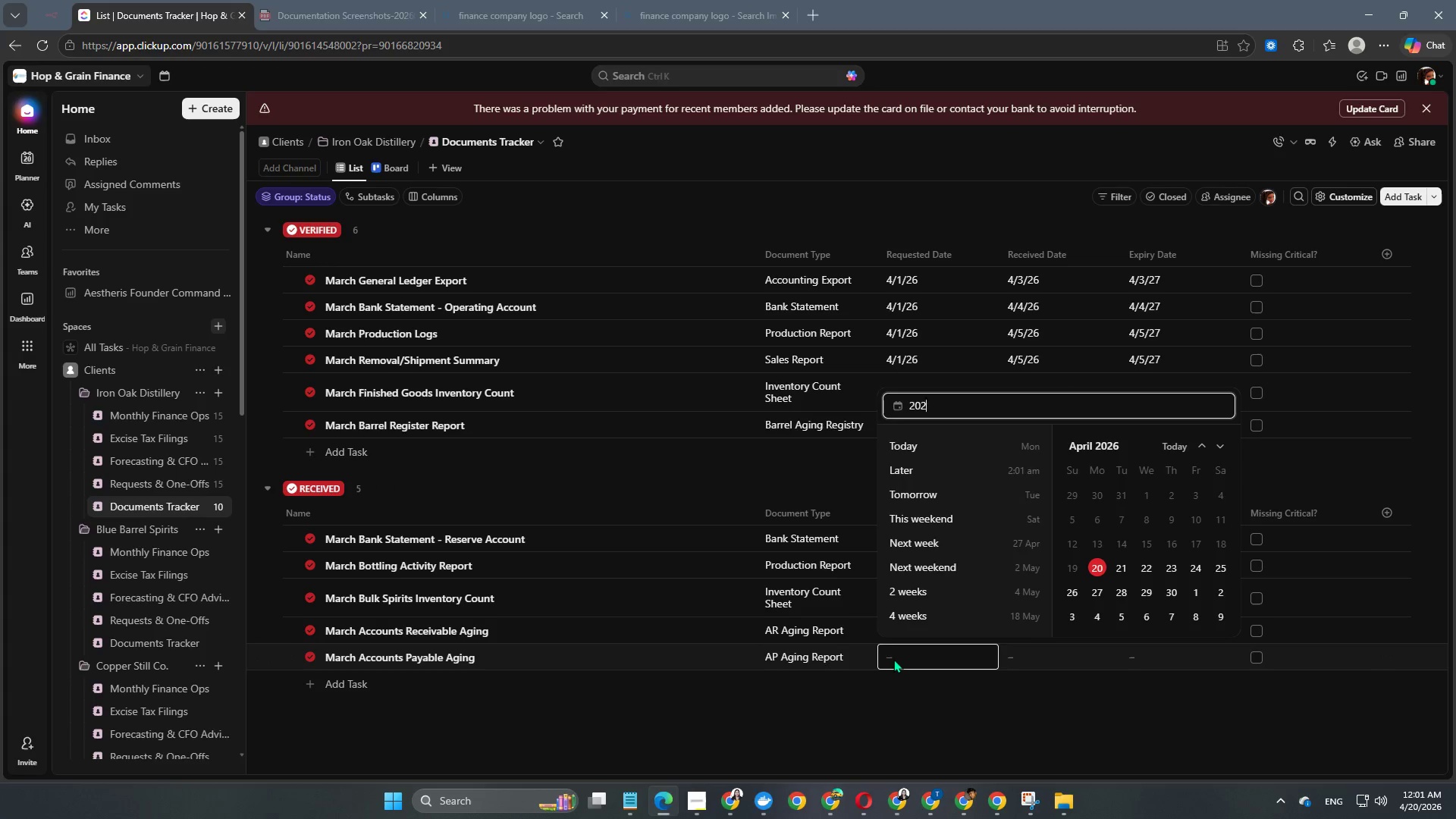 
key(Numpad6)
 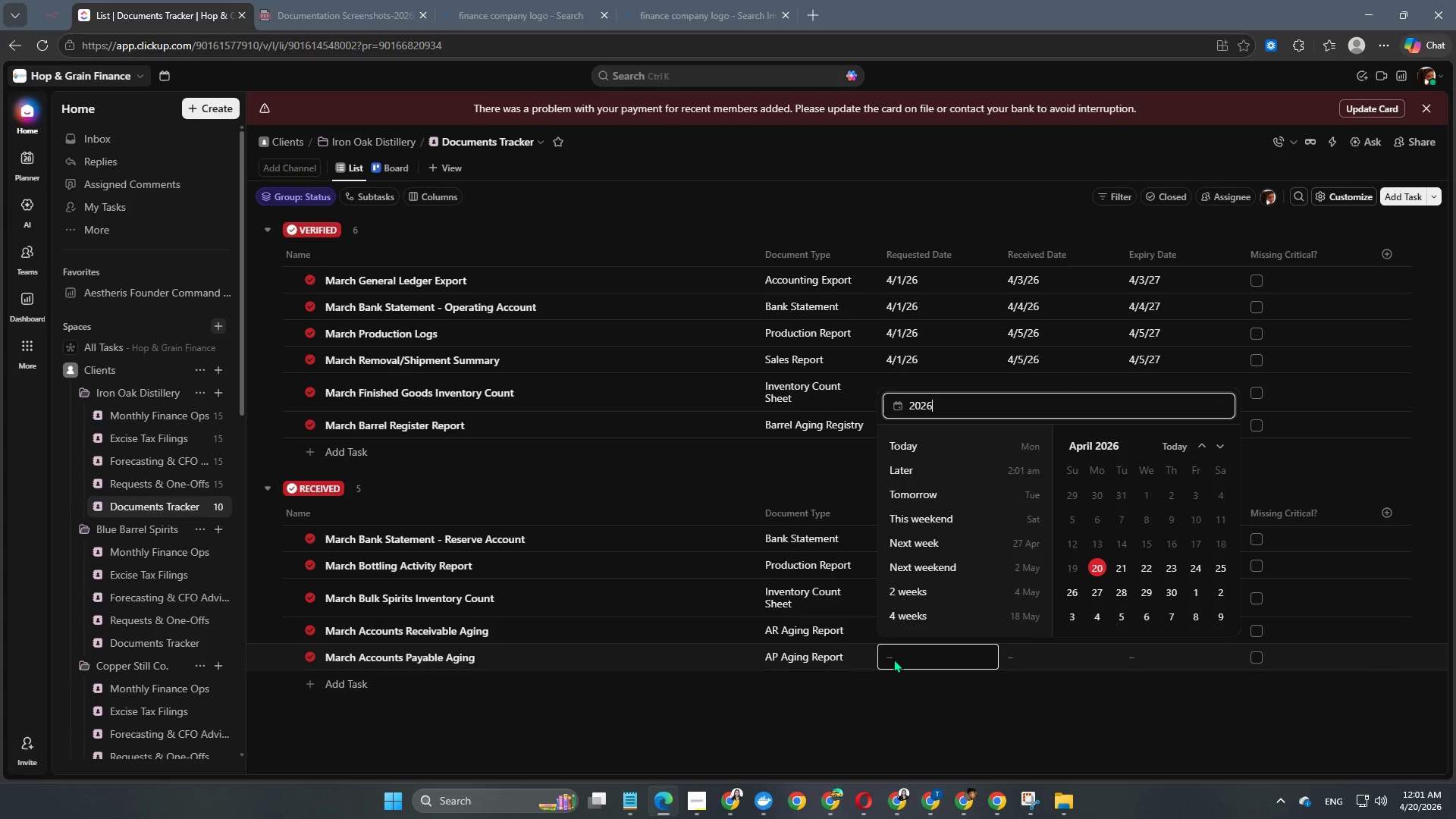 
key(NumpadSubtract)
 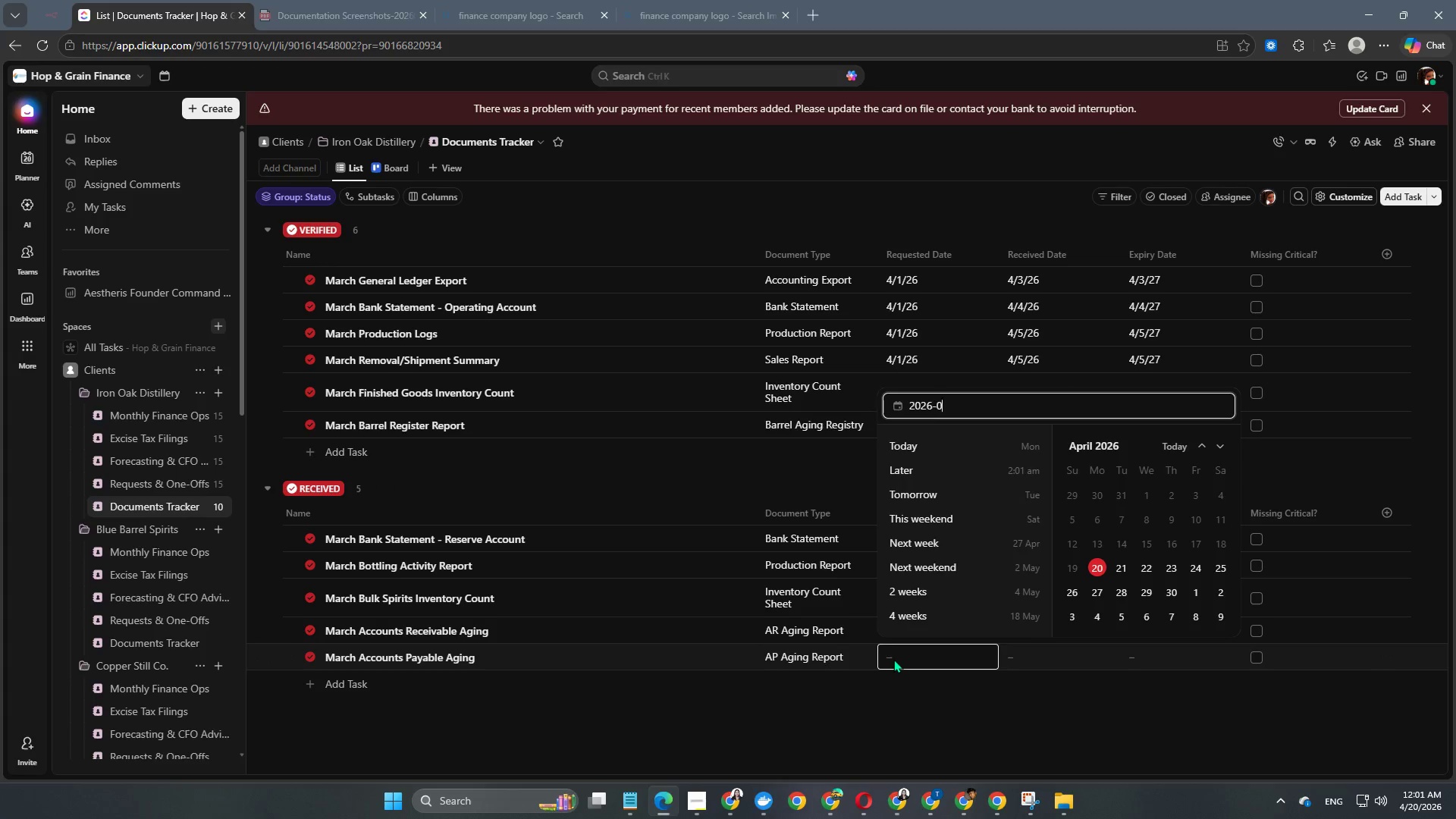 
key(Numpad0)
 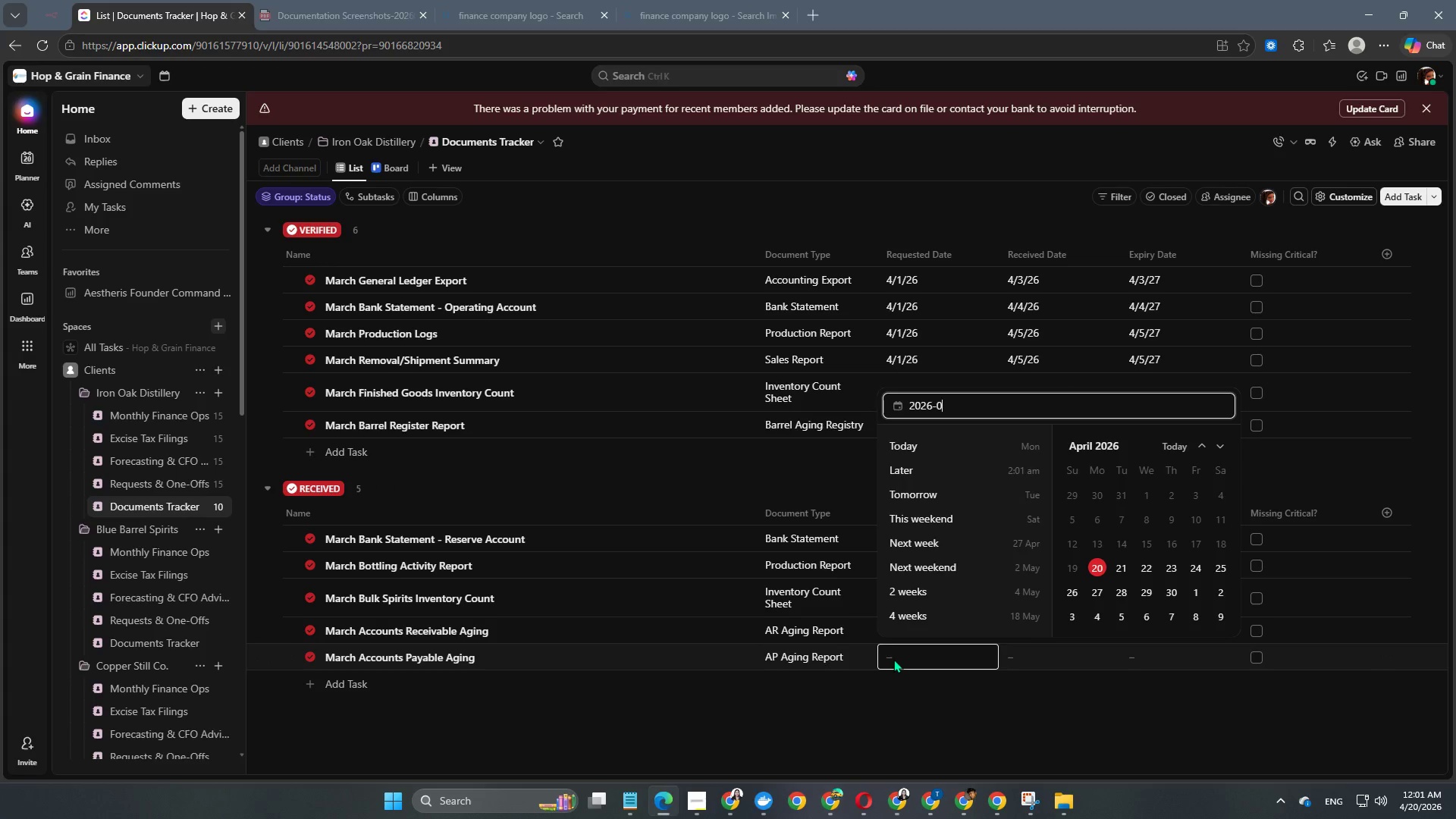 
key(Numpad4)
 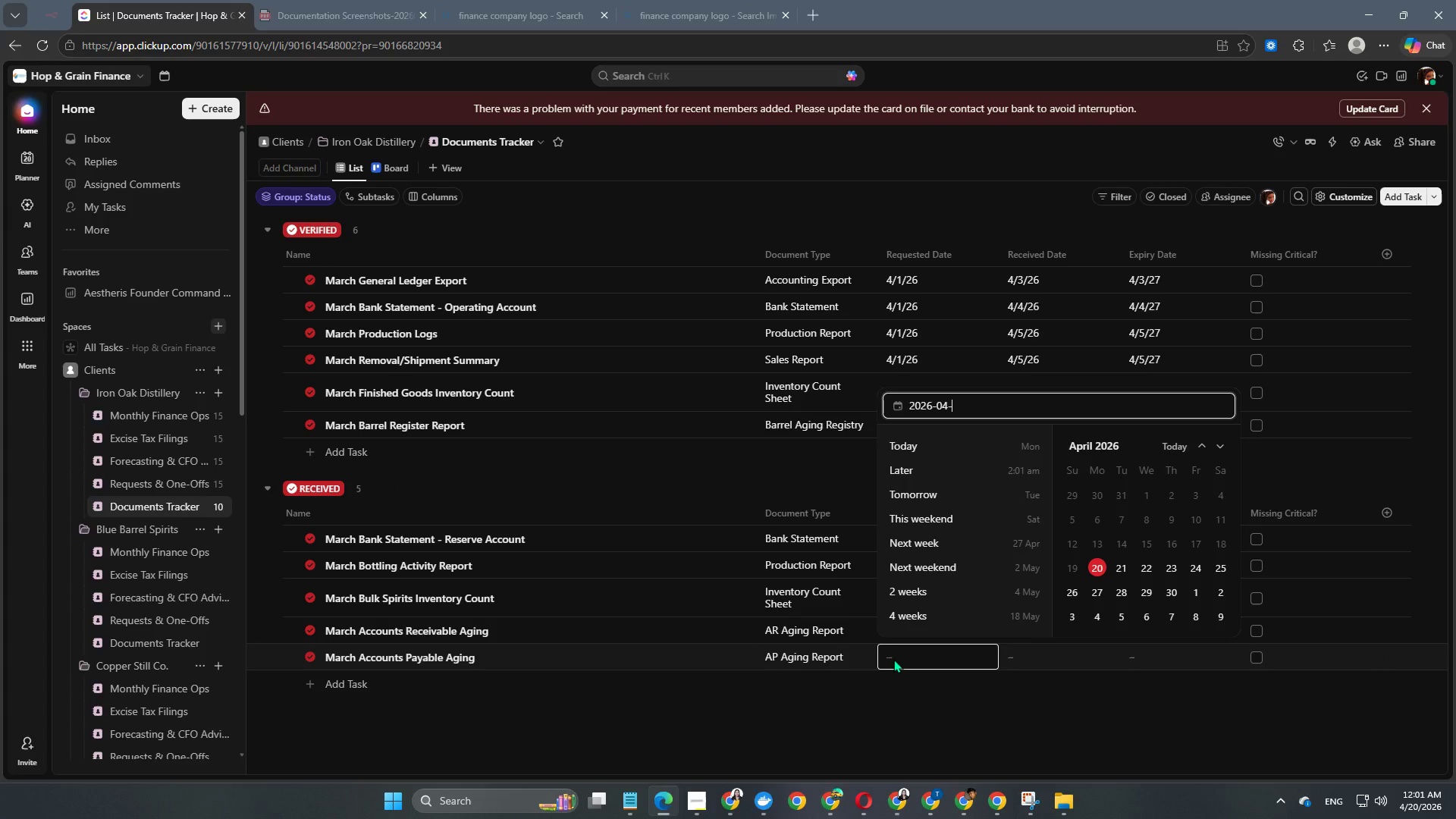 
key(NumpadSubtract)
 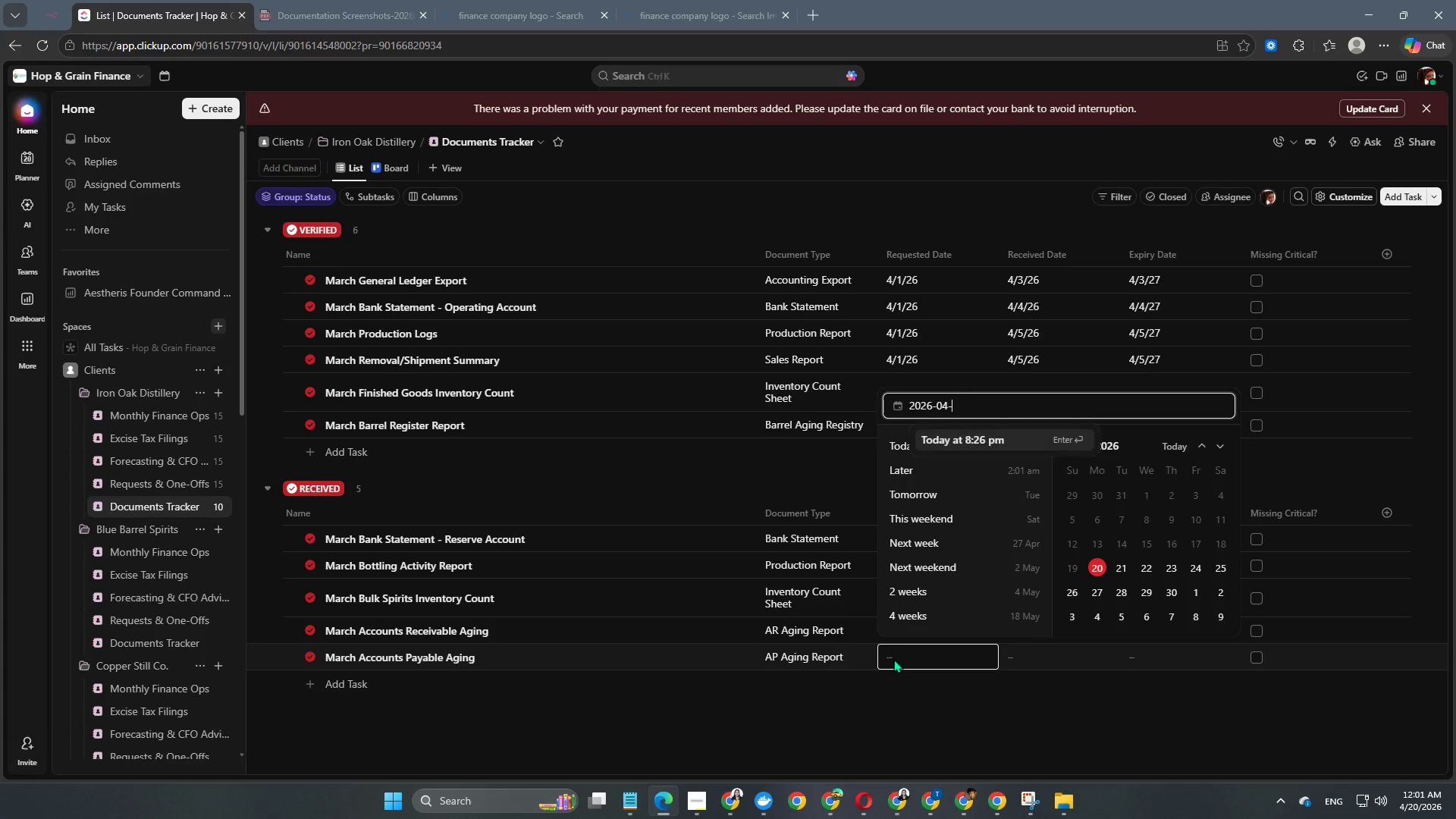 
key(Numpad0)
 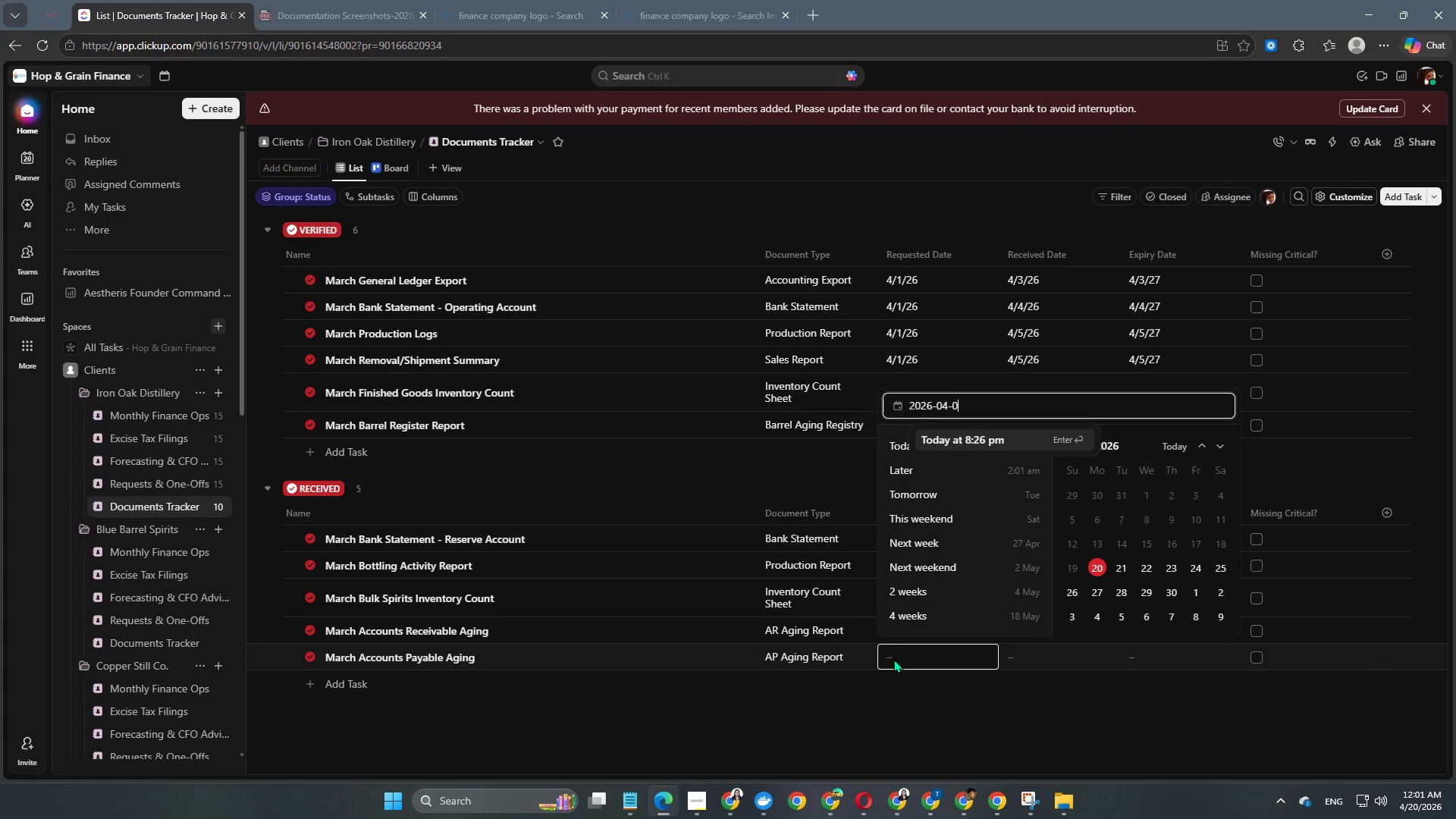 
key(Numpad1)
 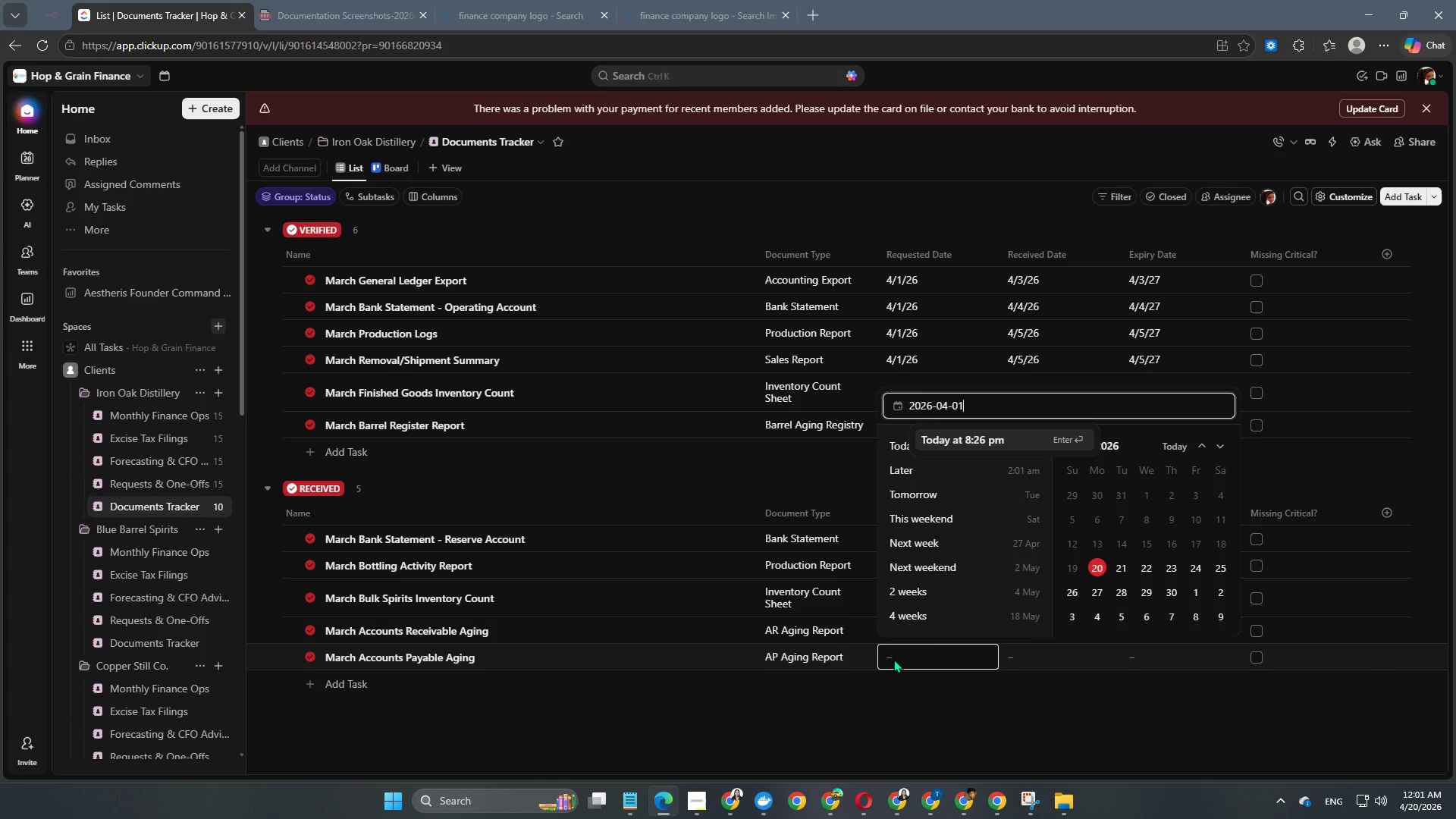 
key(NumpadEnter)
 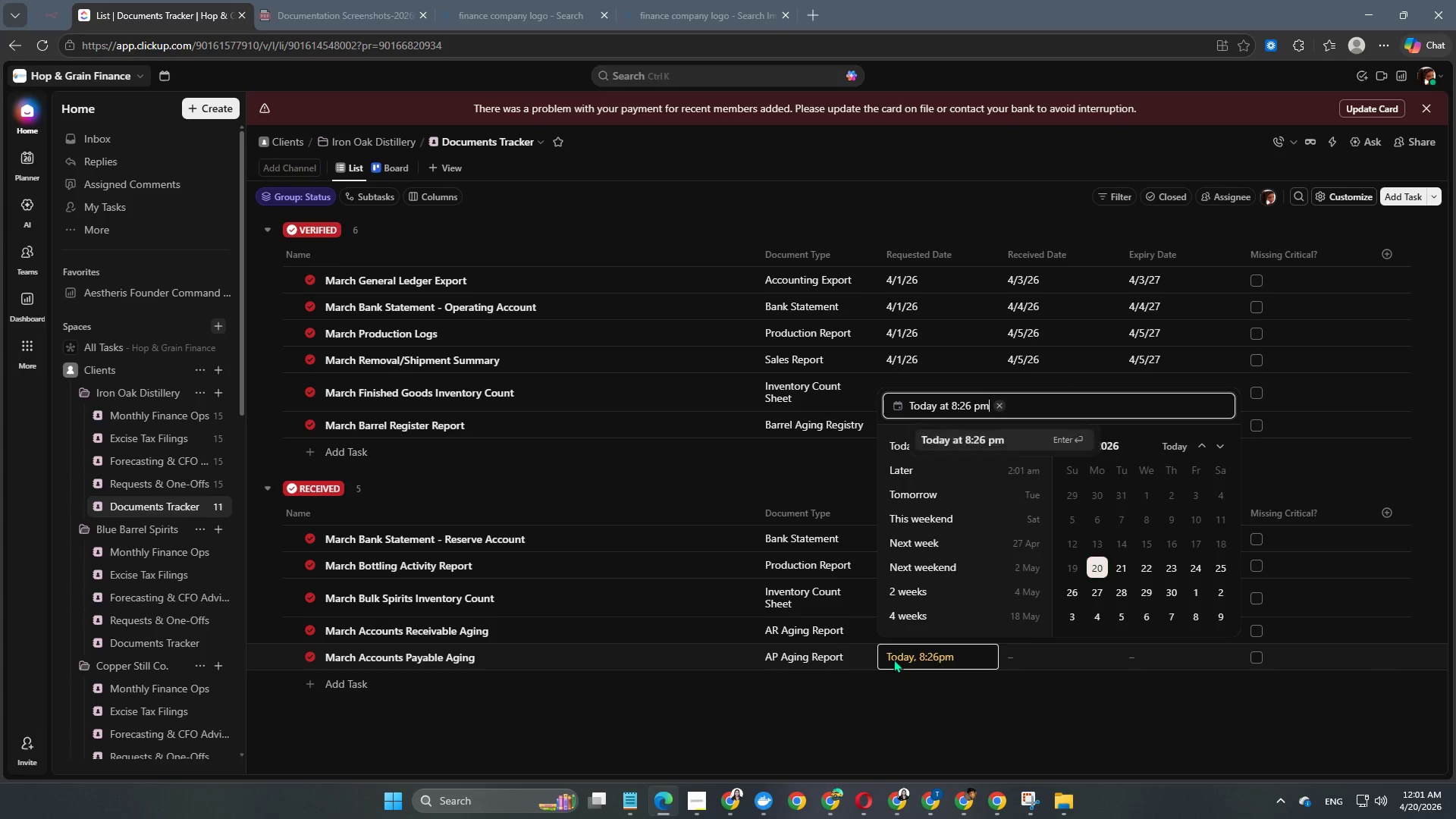 
key(NumpadEnter)
 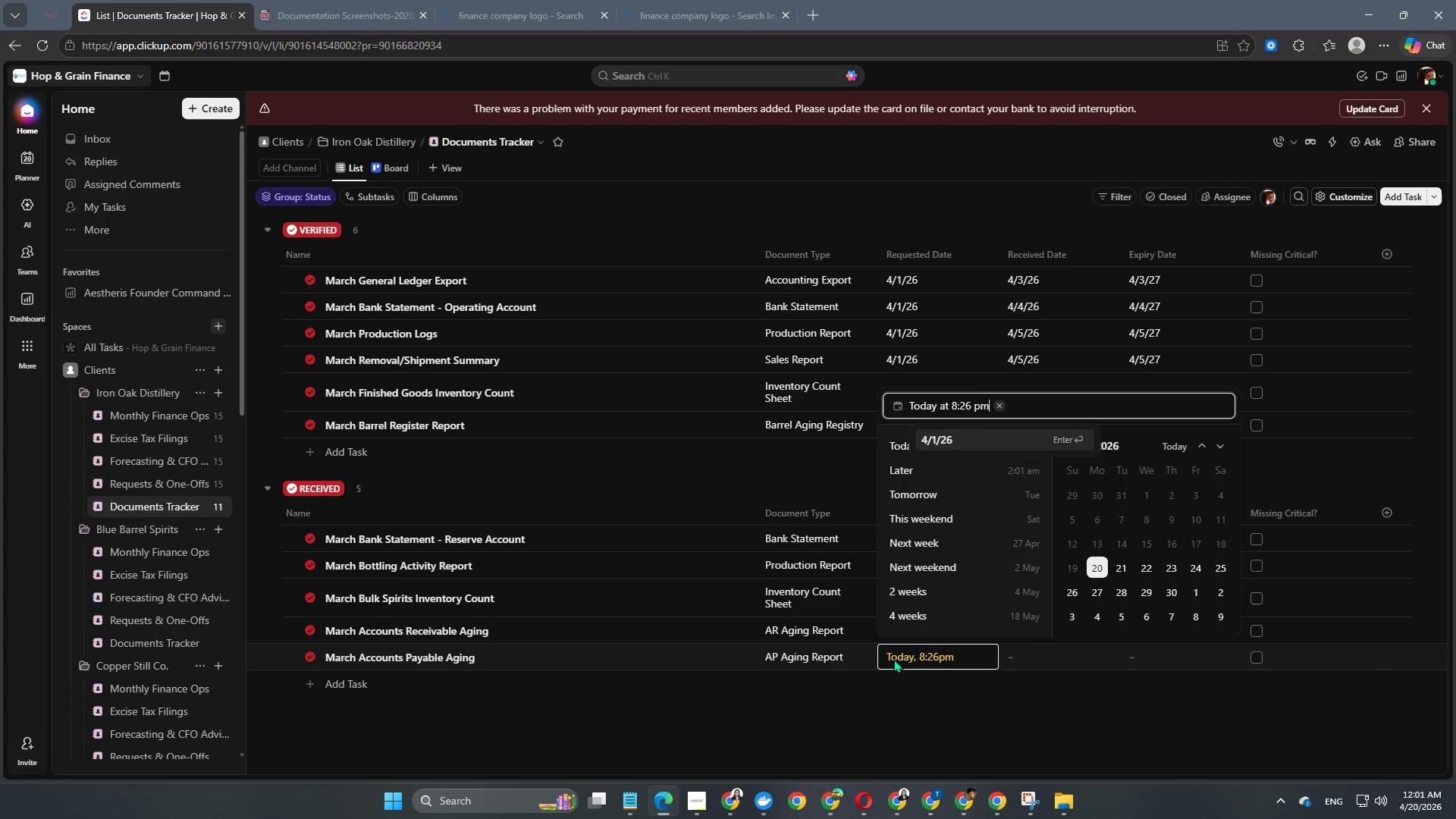 
key(NumpadEnter)
 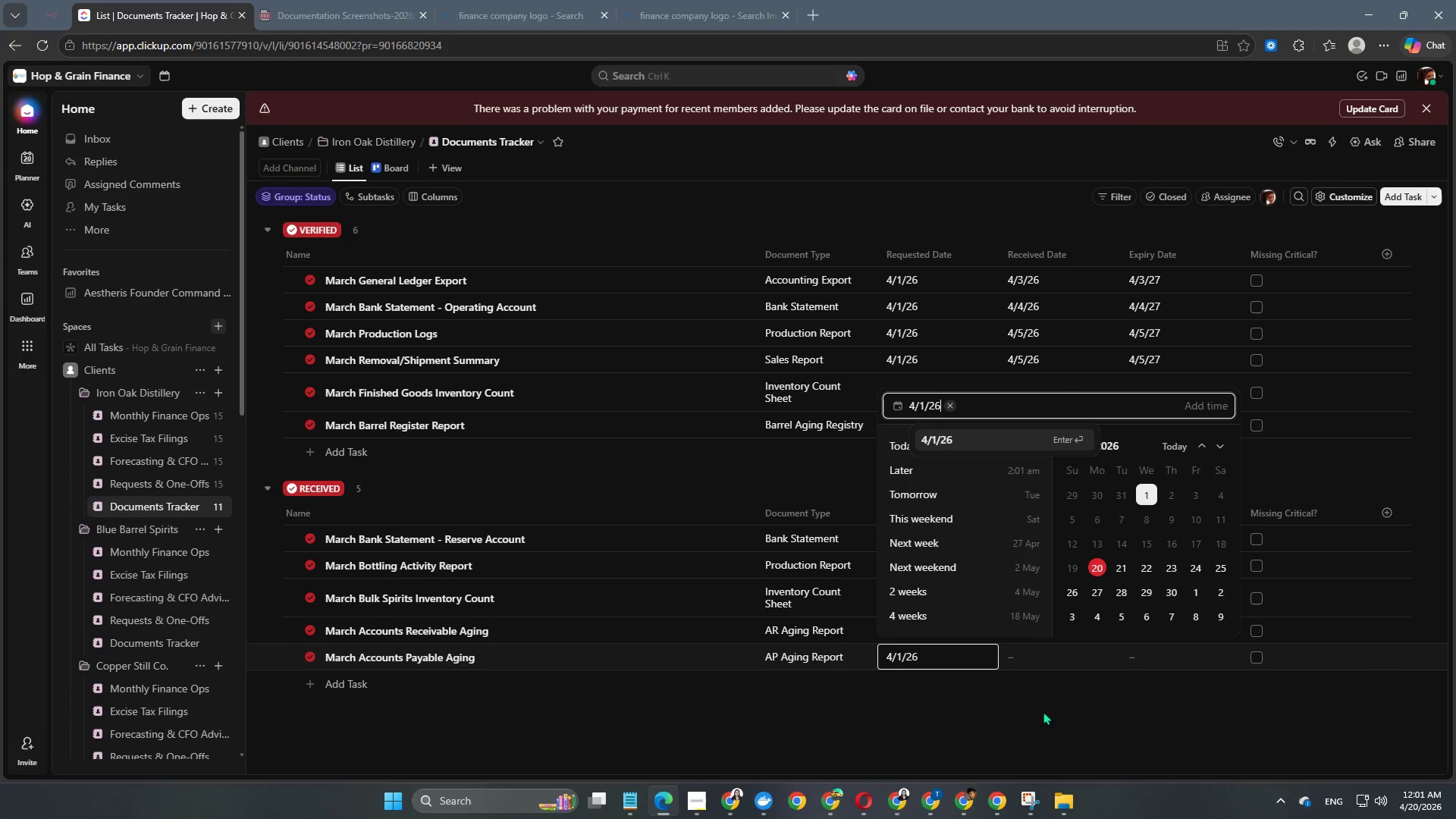 
left_click([1045, 657])
 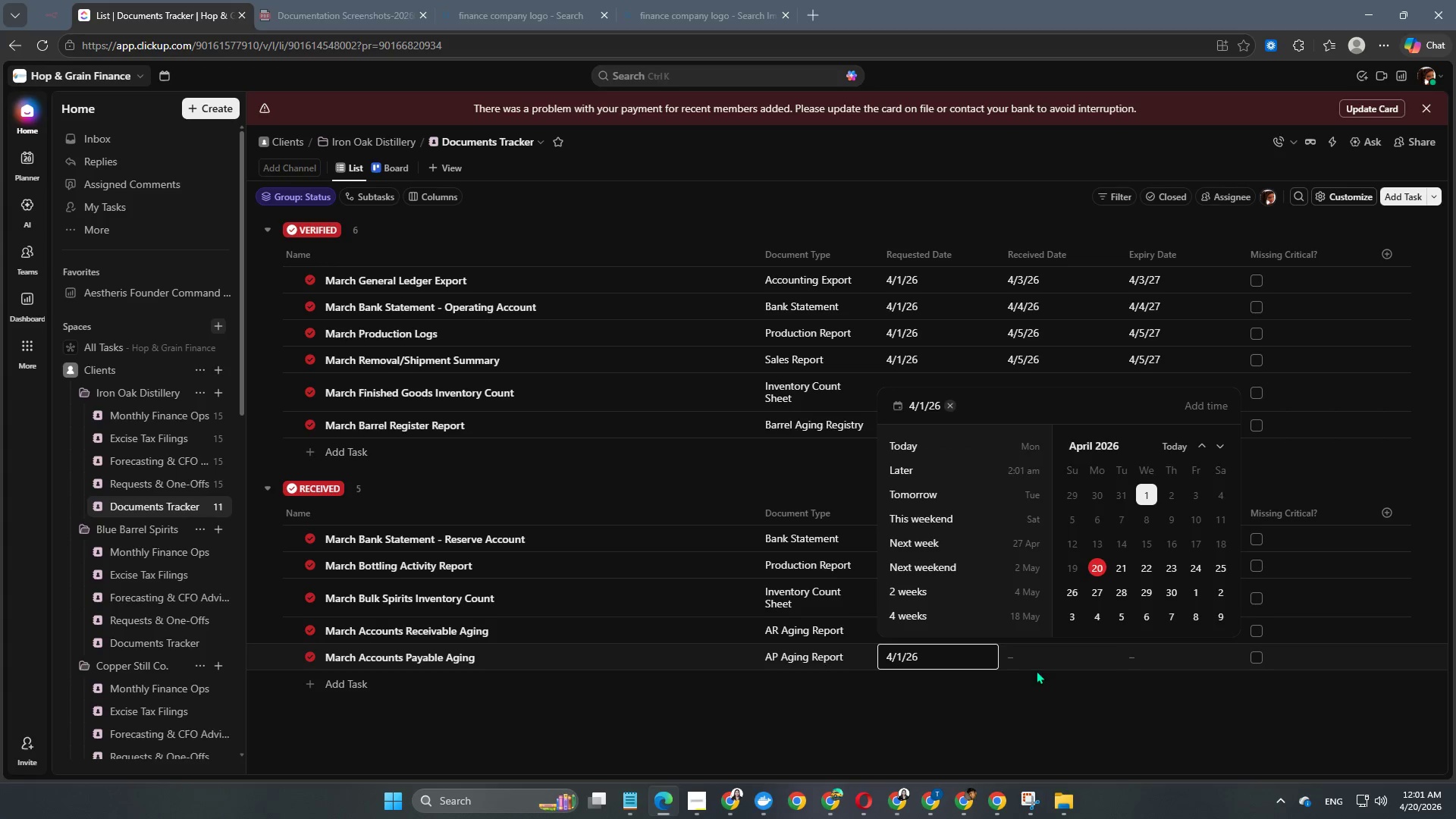 
triple_click([1038, 663])
 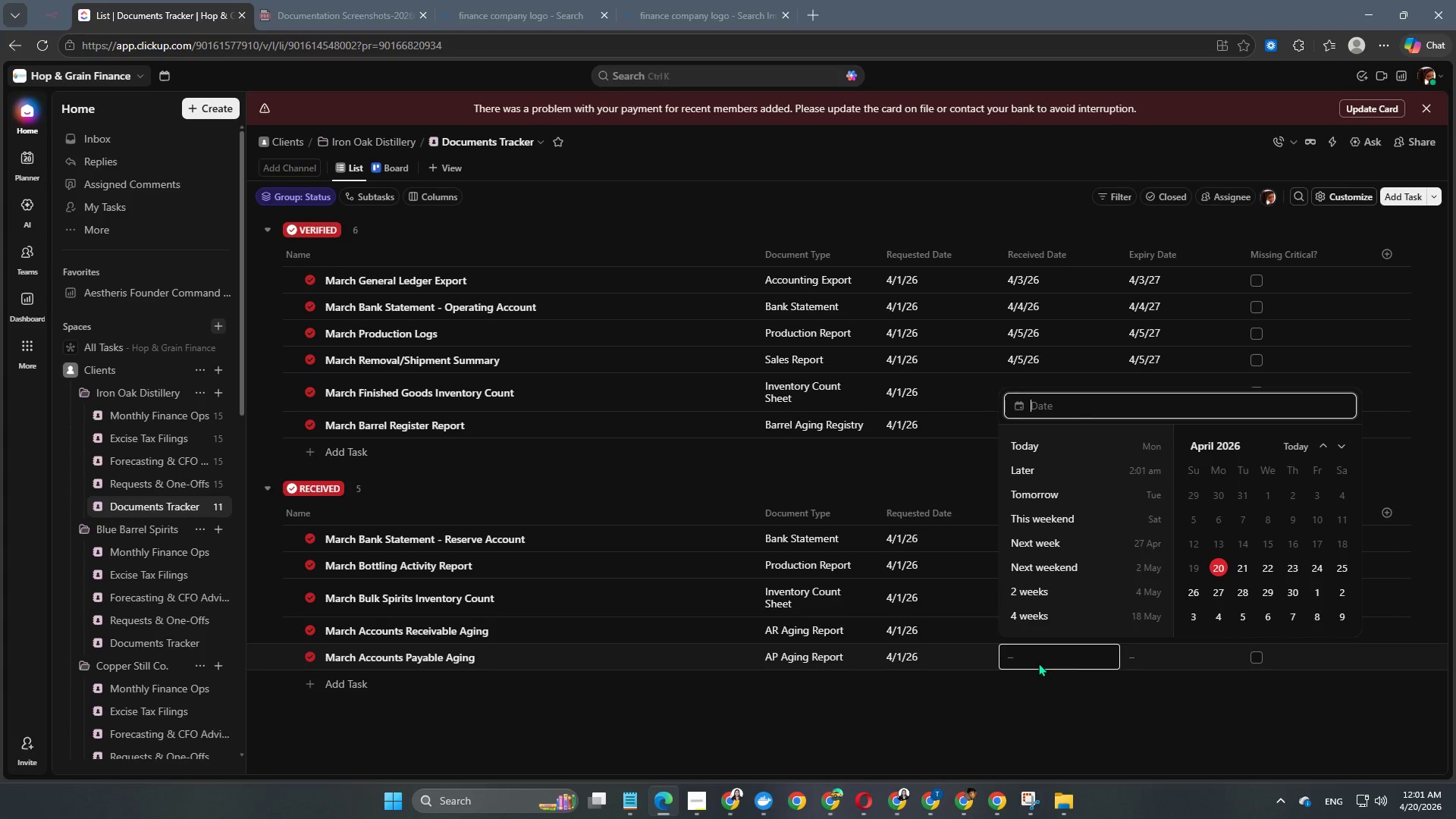 
key(Numpad2)
 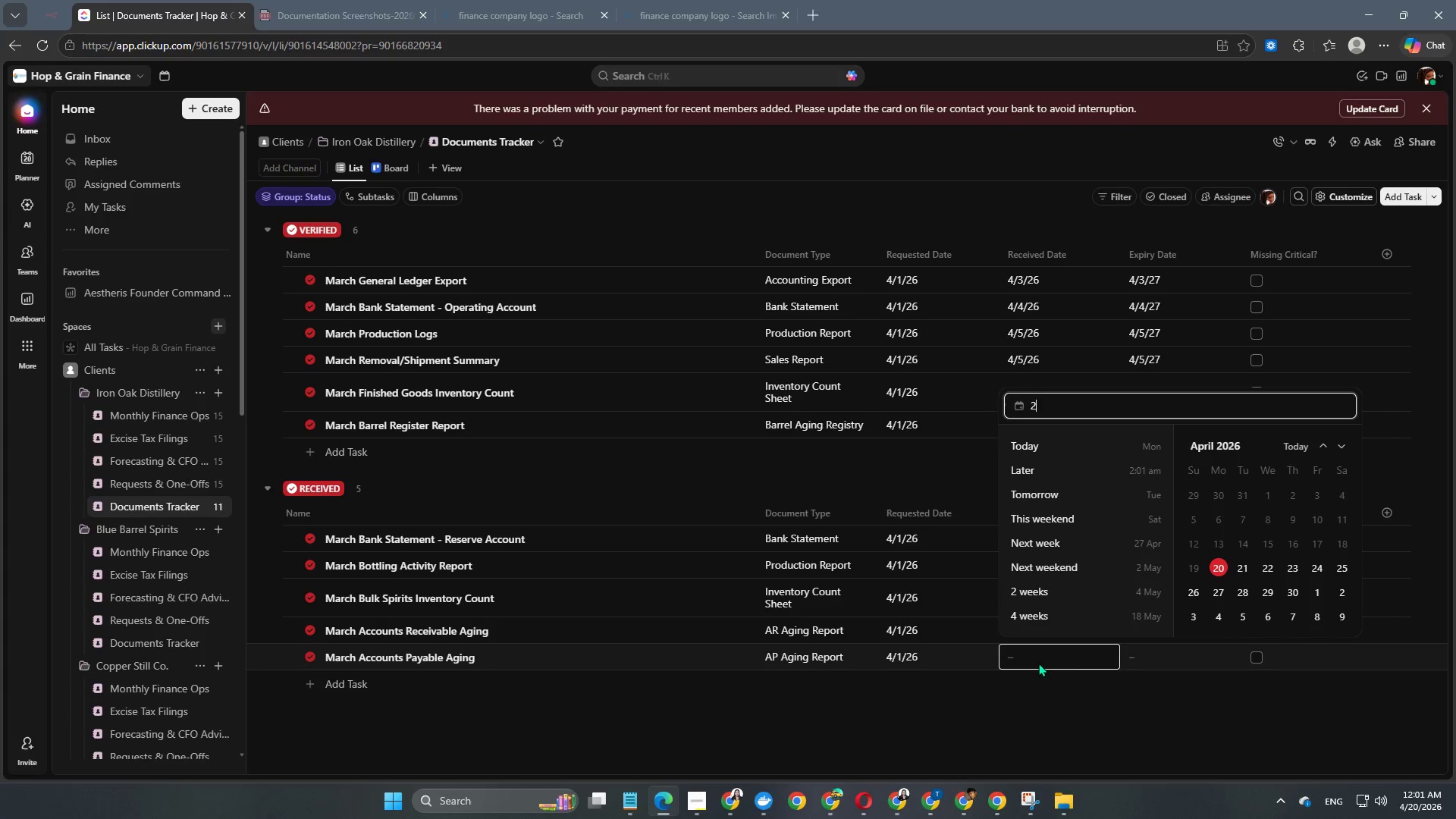 
key(Numpad0)
 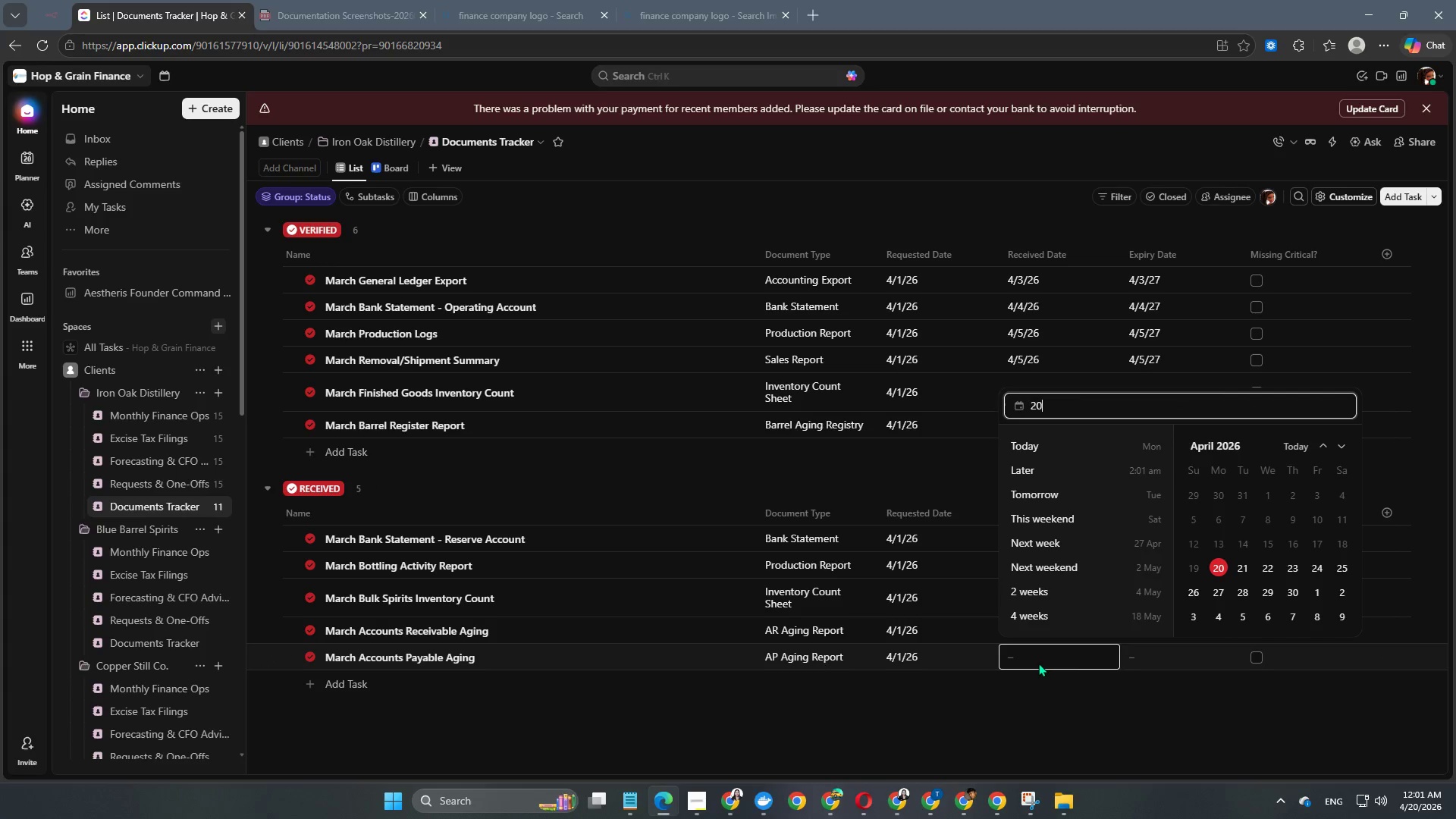 
key(Numpad2)
 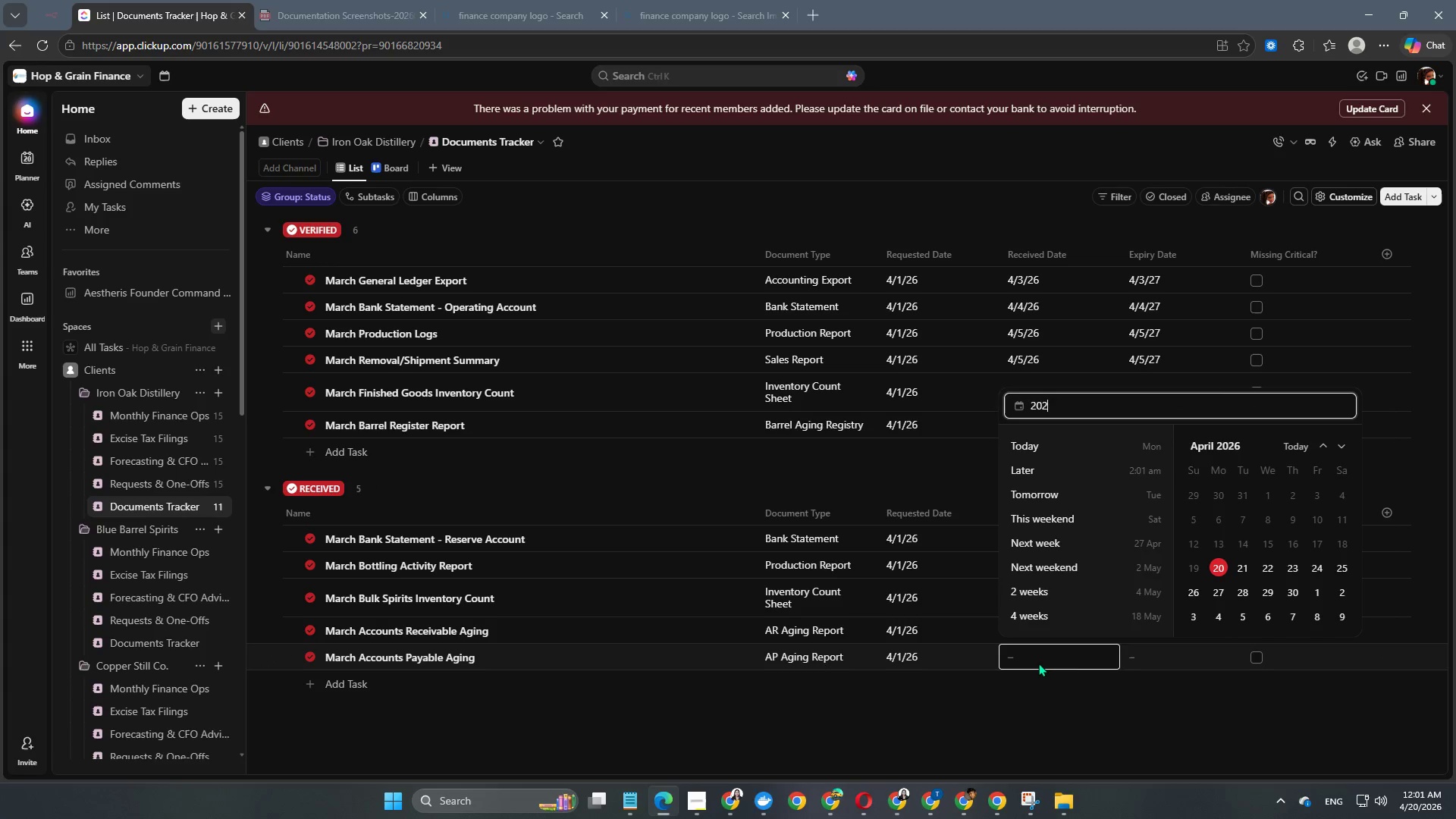 
key(Numpad6)
 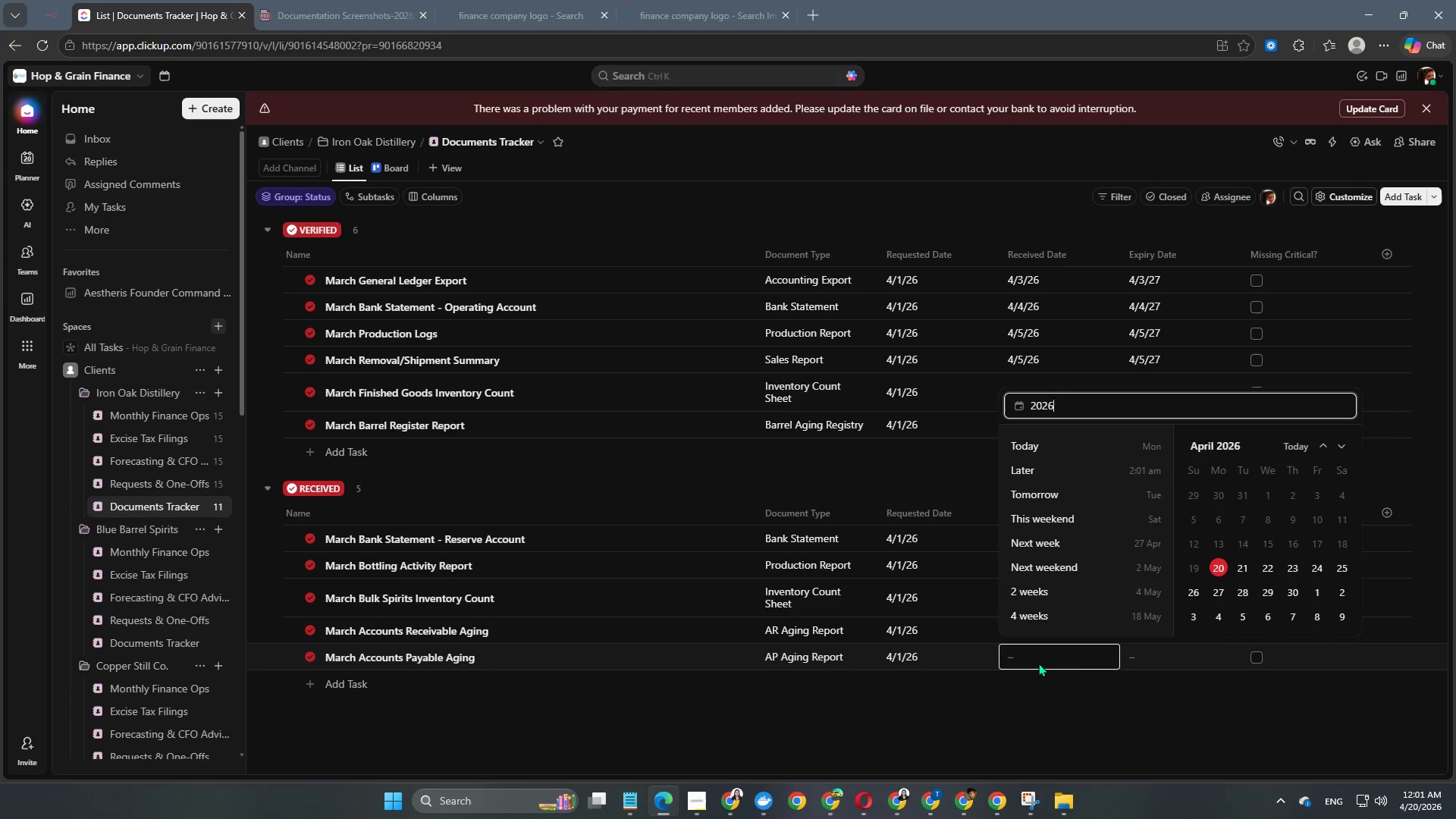 
key(NumpadSubtract)
 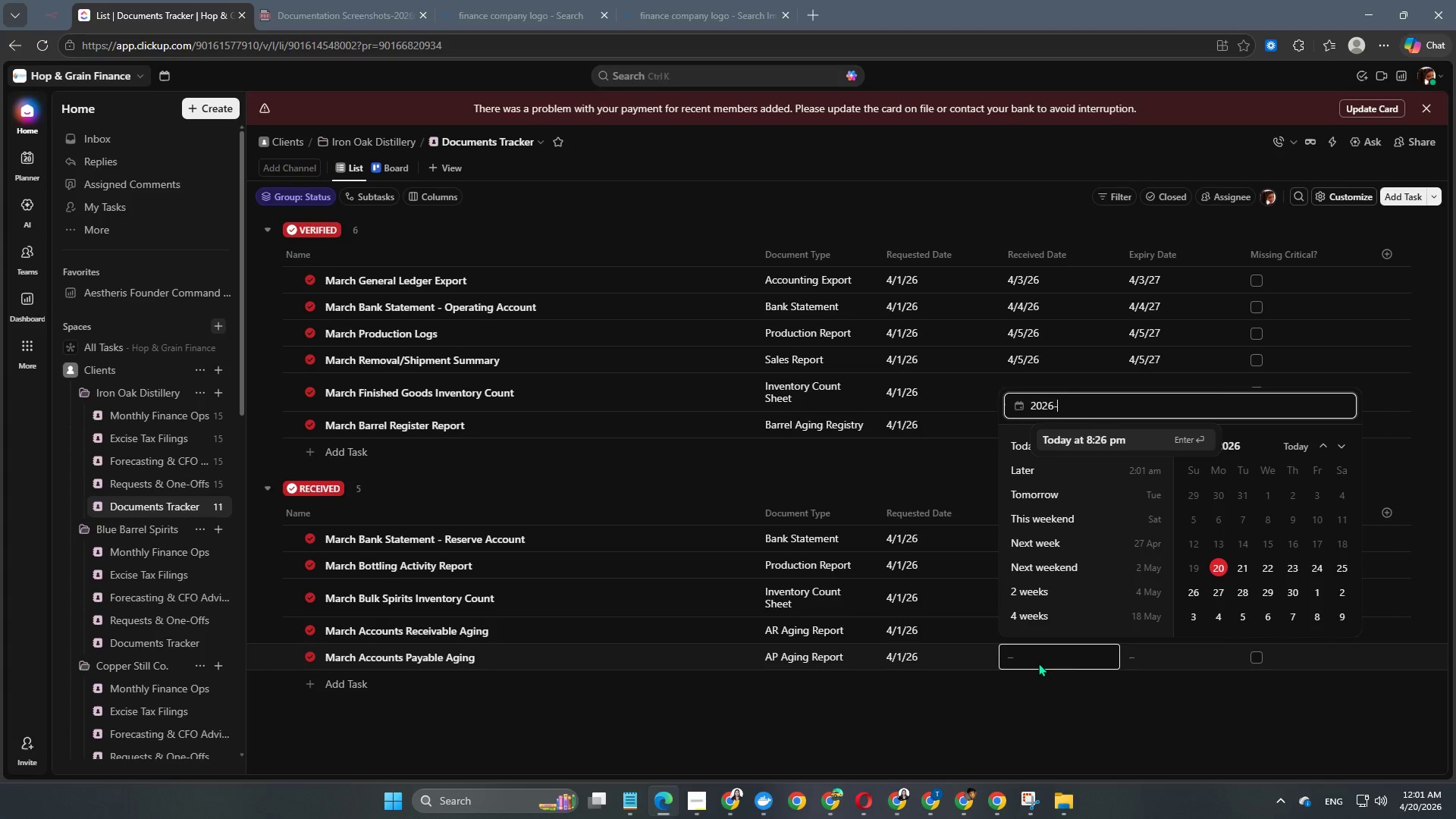 
key(Numpad0)
 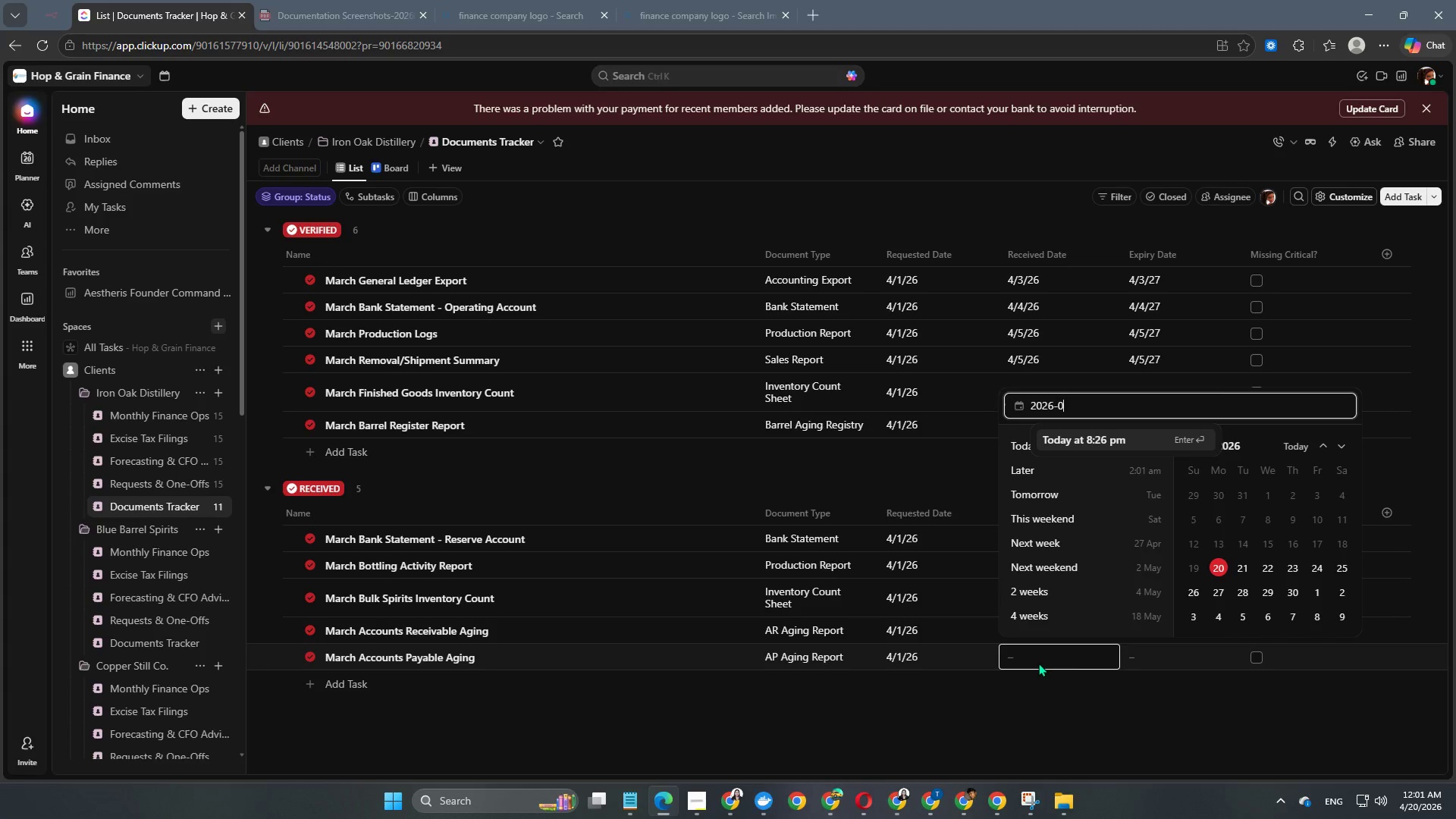 
key(Numpad4)
 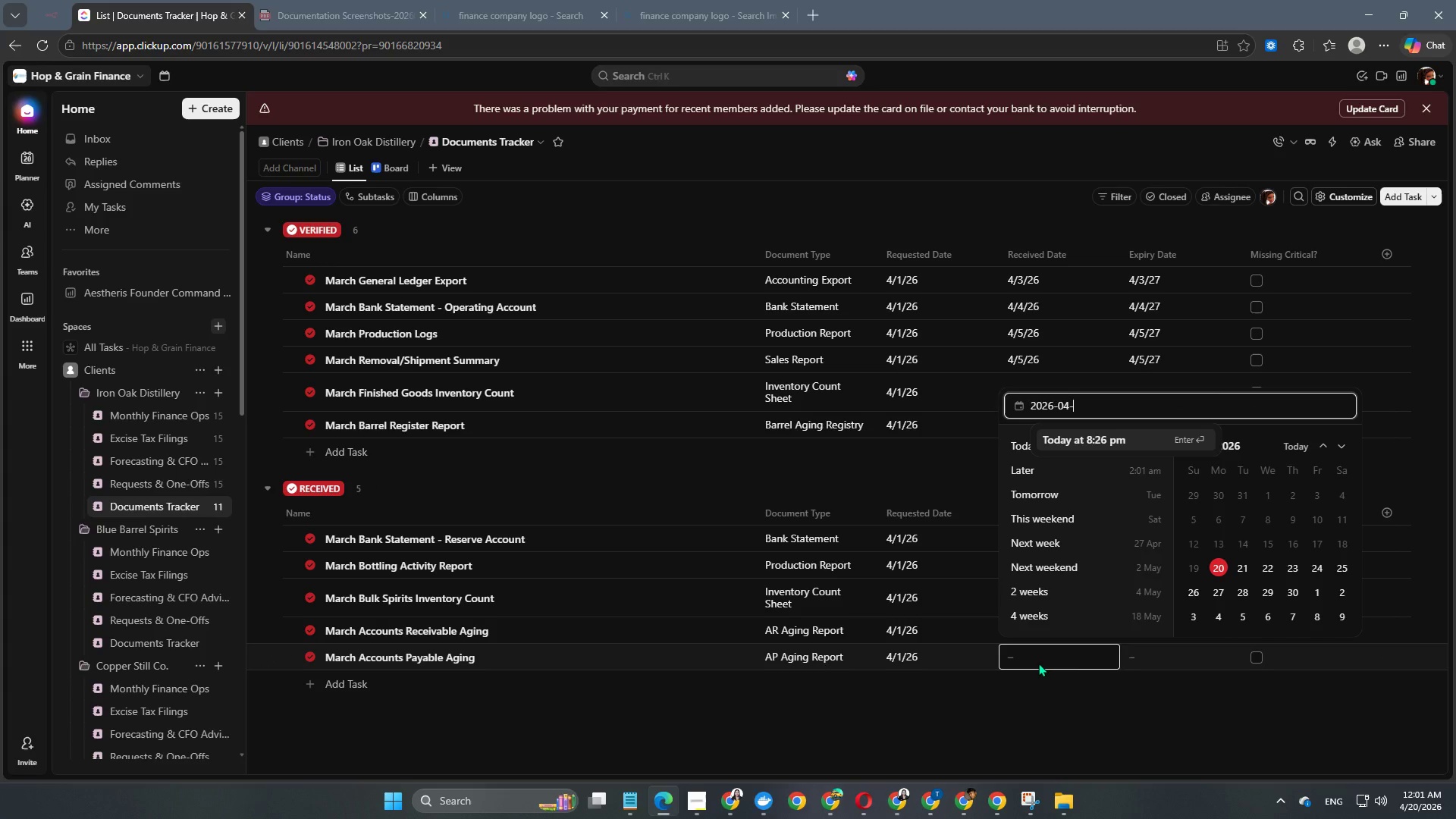 
hold_key(key=NumpadSubtract, duration=0.34)
 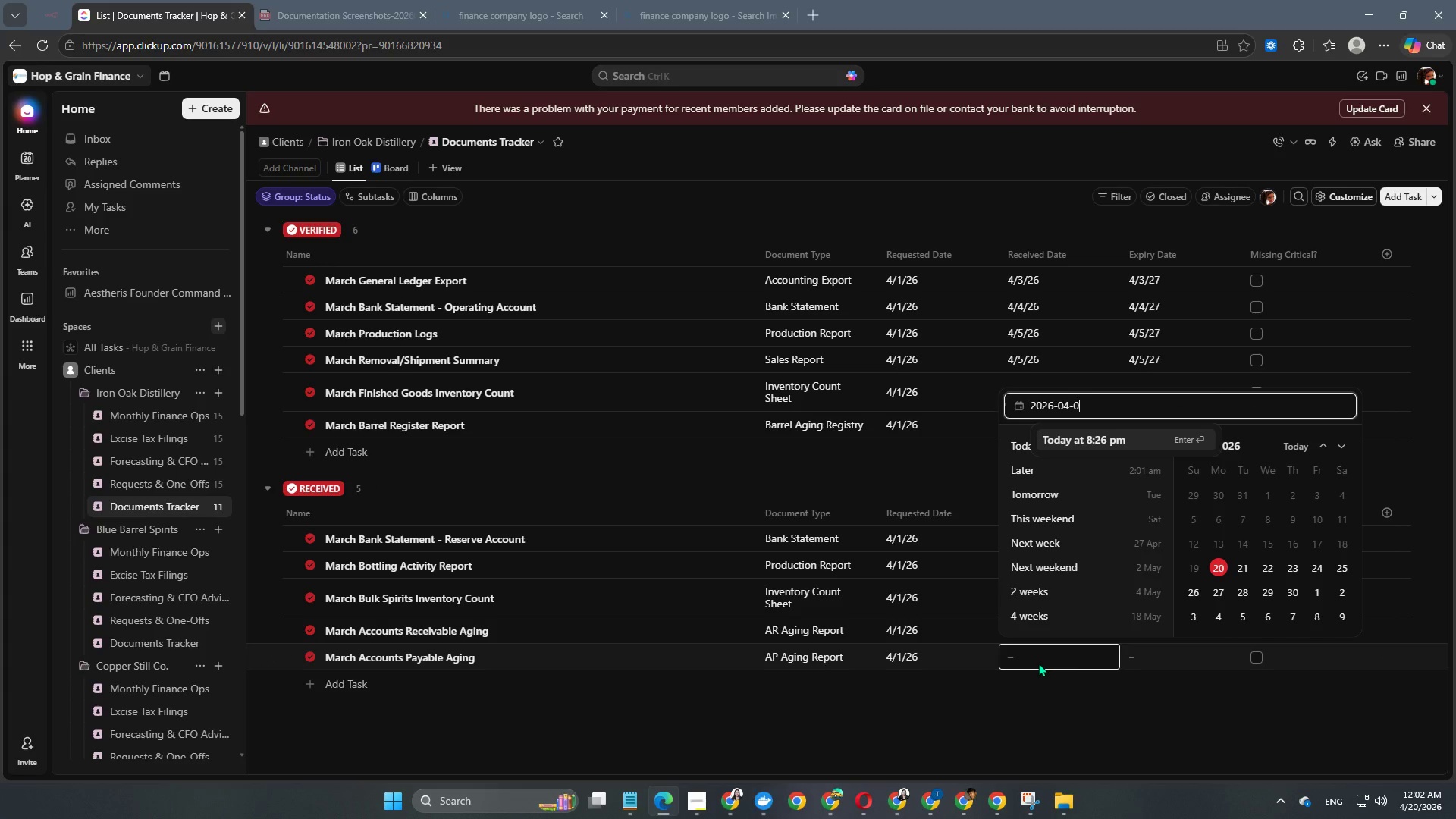 
hold_key(key=Numpad0, duration=0.31)
 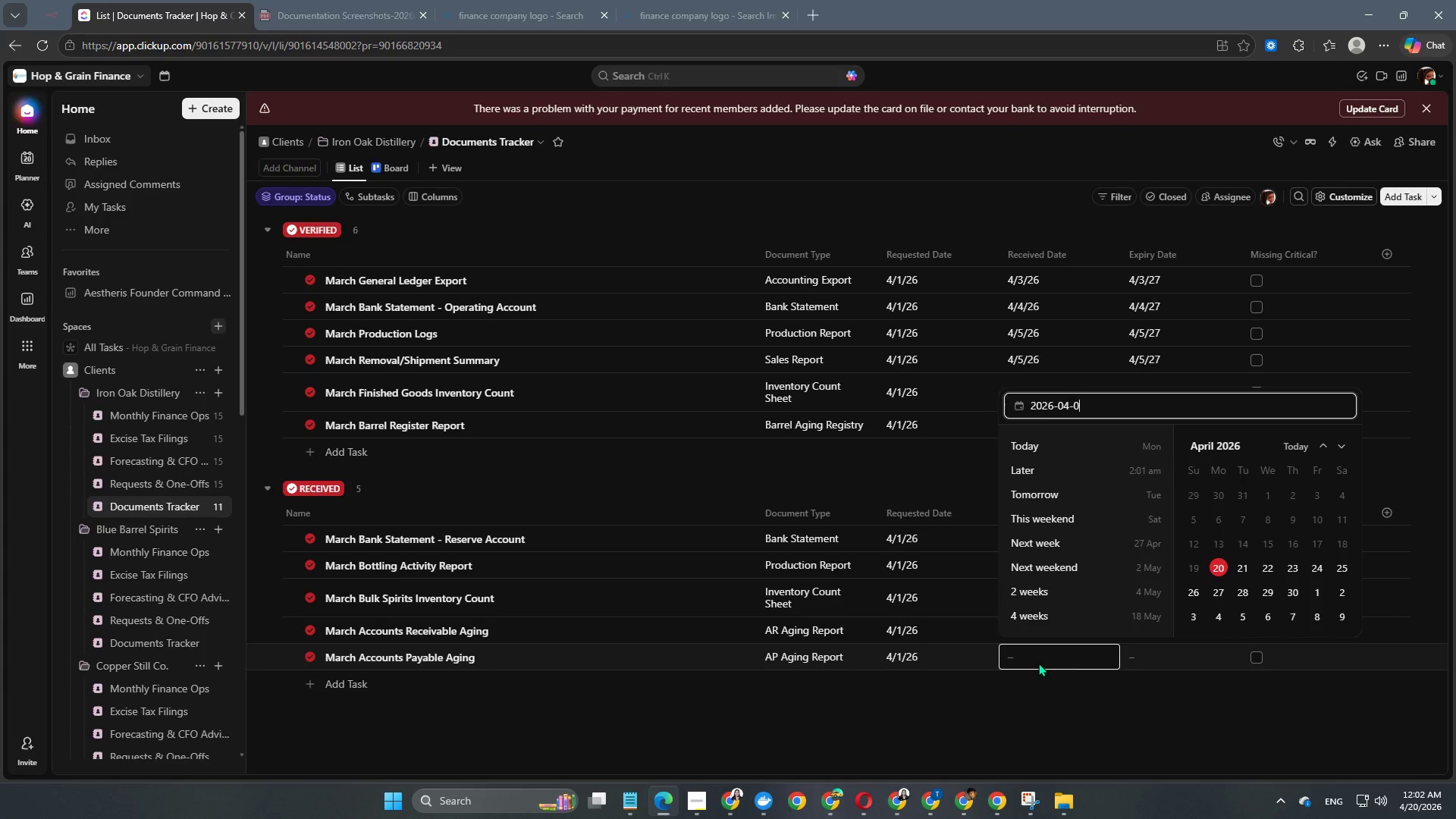 
key(Numpad4)
 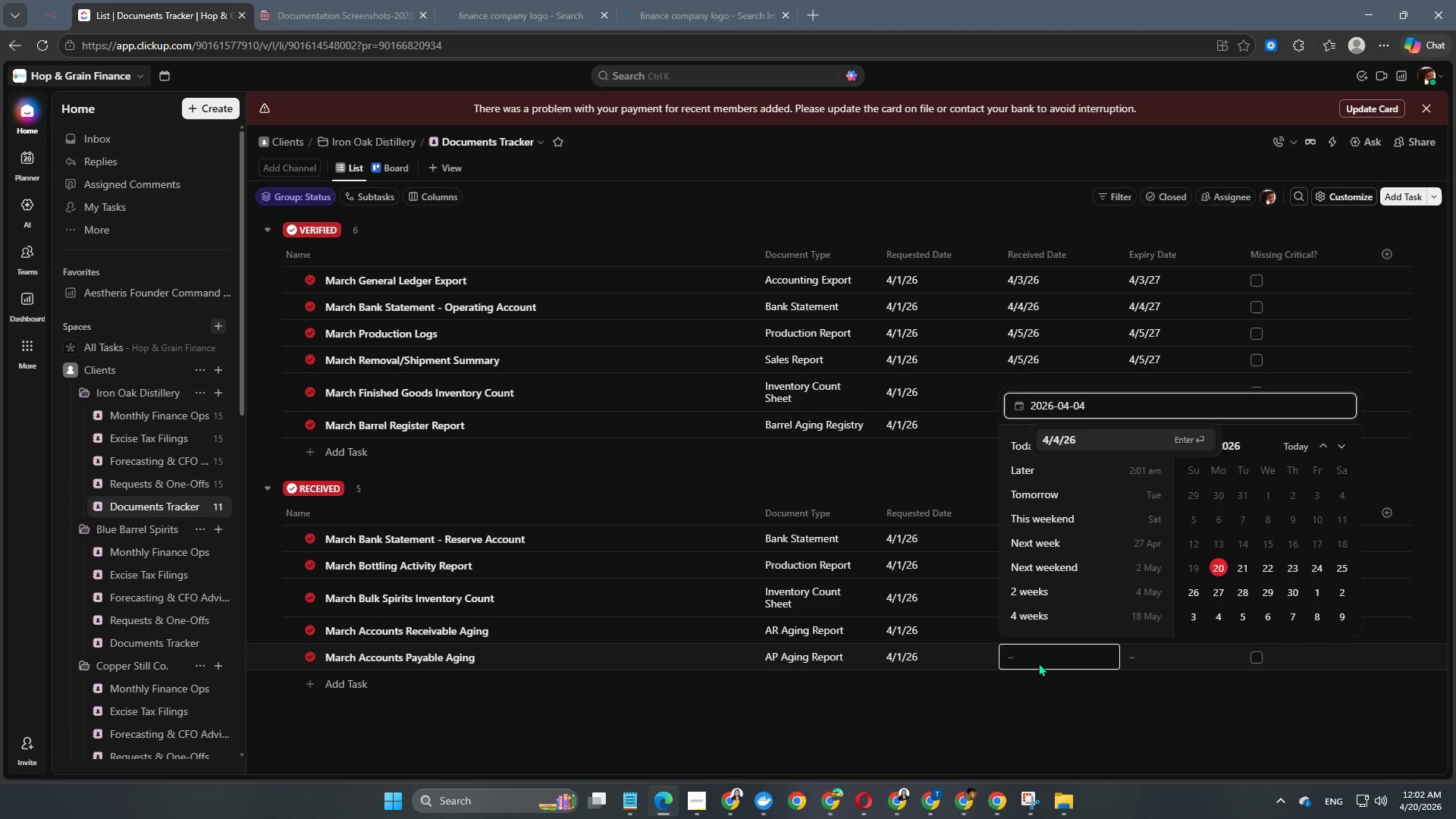 
key(NumpadEnter)
 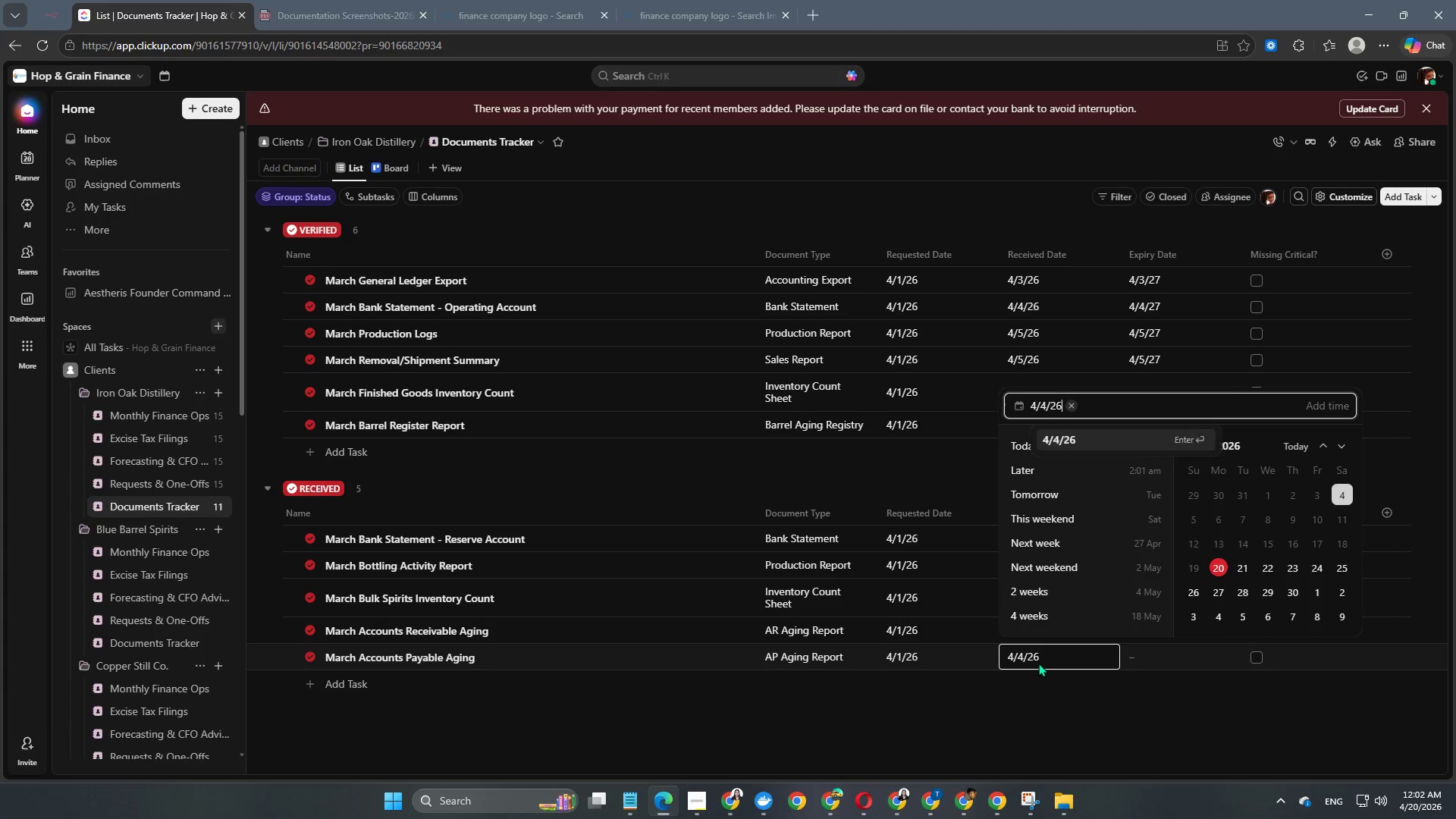 
key(NumpadEnter)
 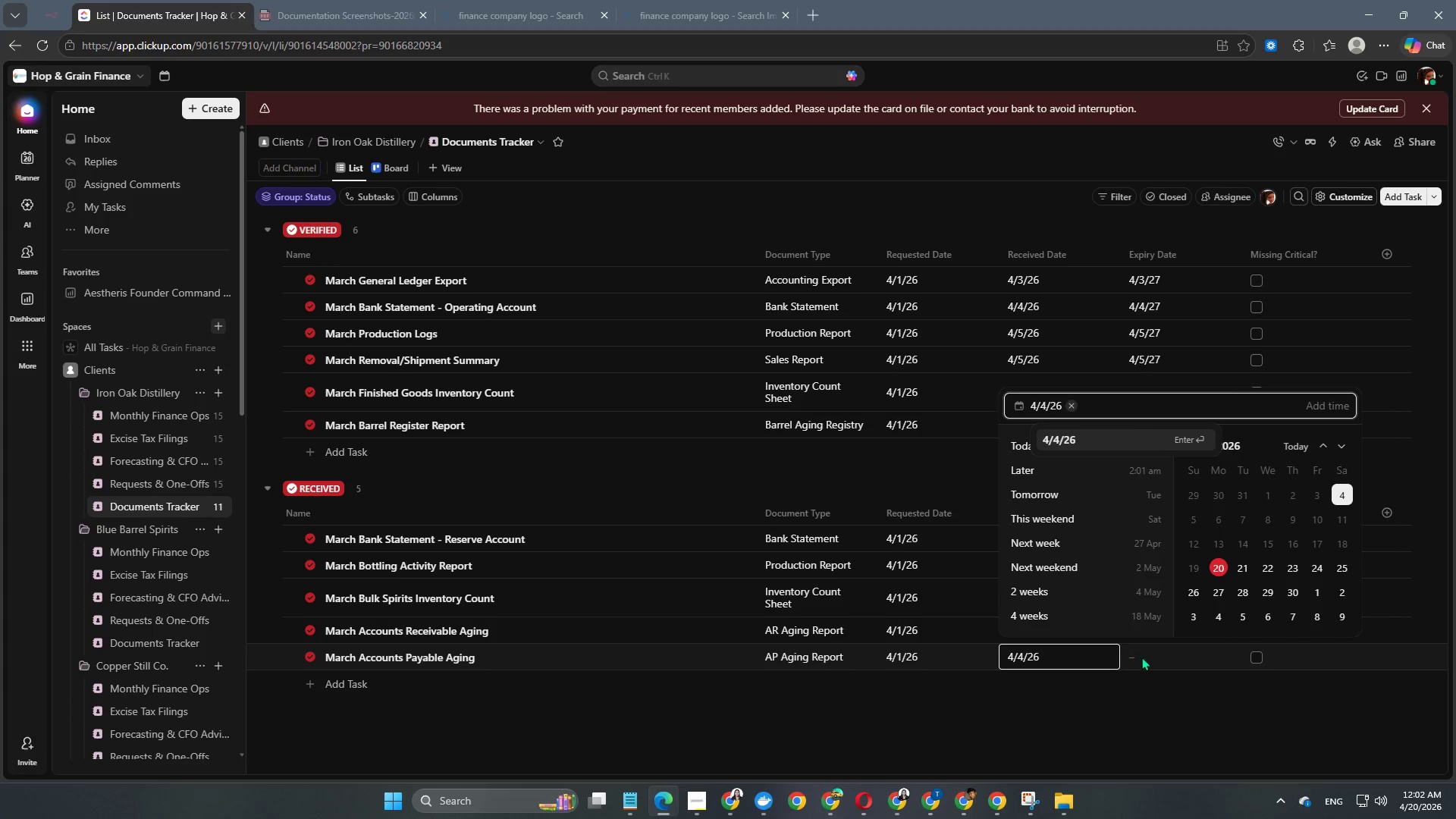 
double_click([1144, 661])
 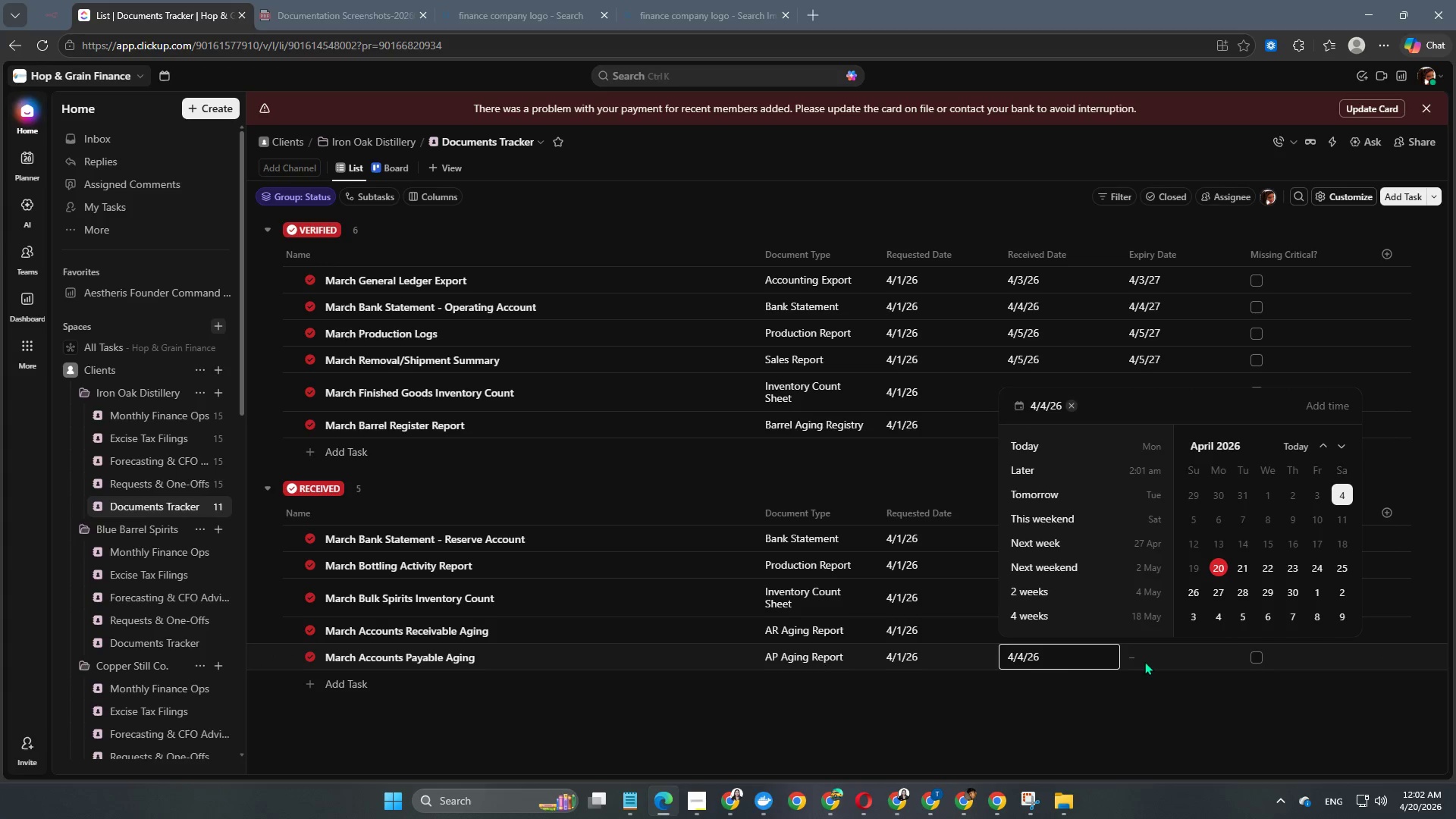 
triple_click([1144, 661])
 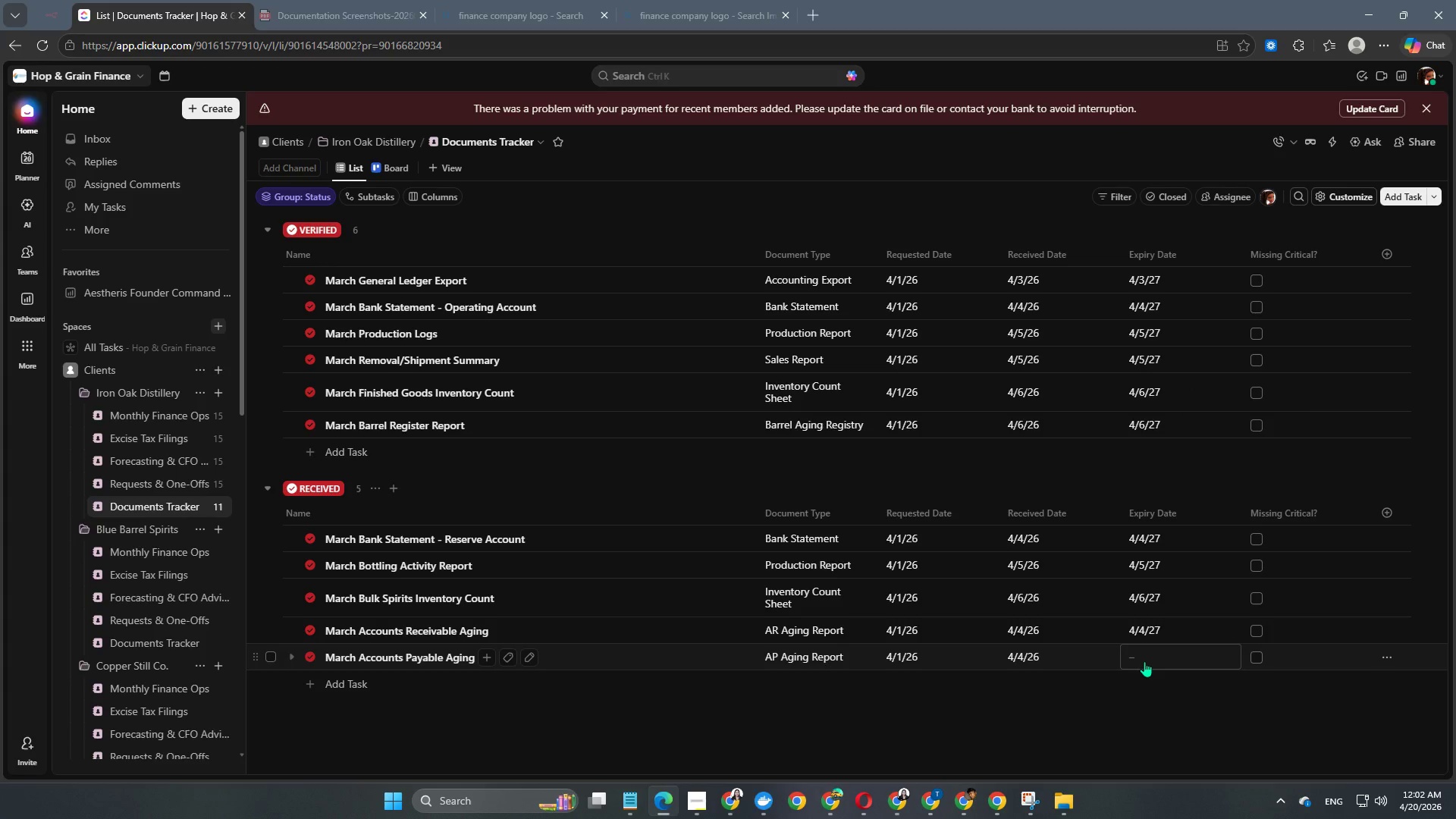 
left_click([1144, 661])
 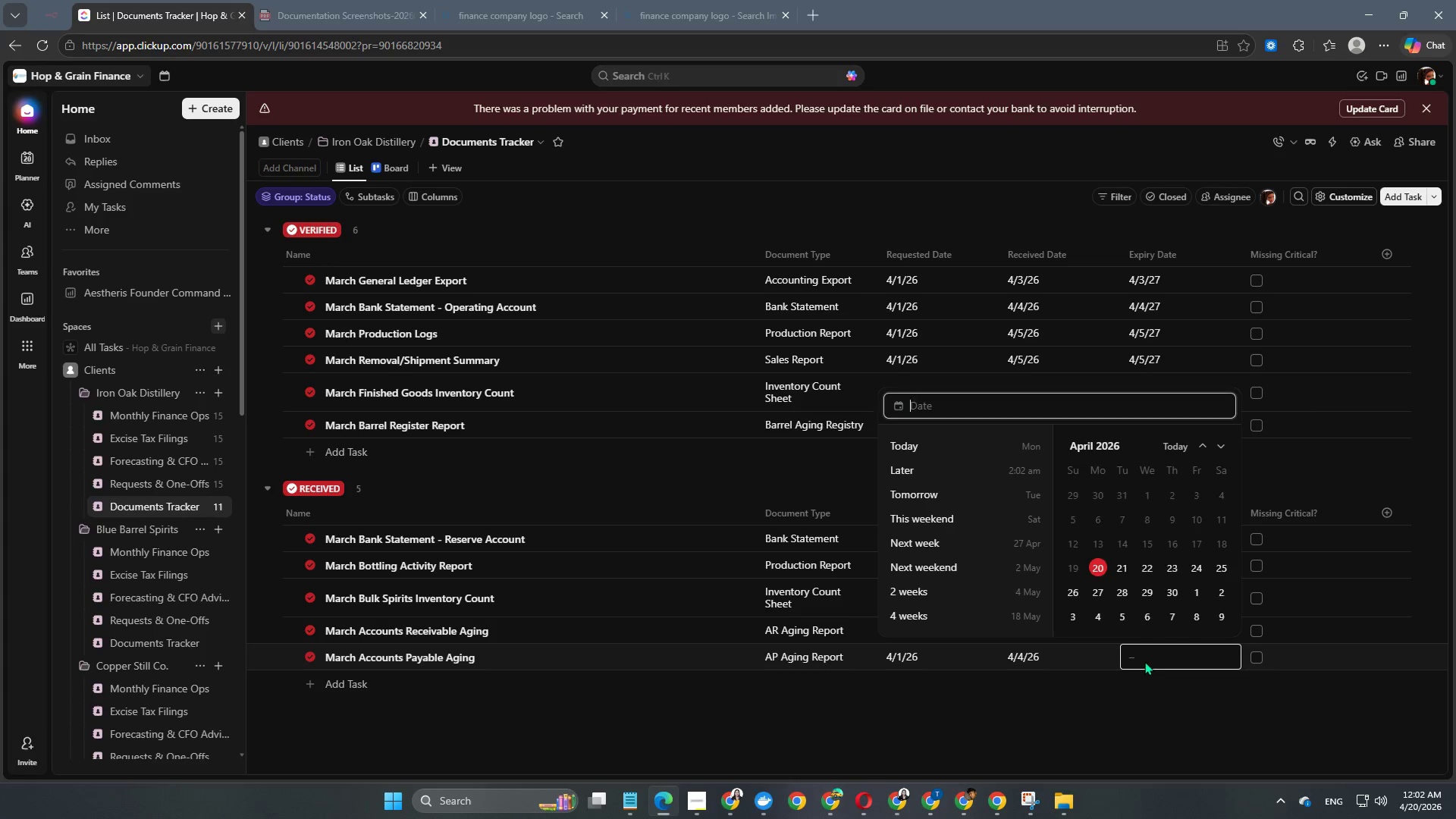 
key(Numpad2)
 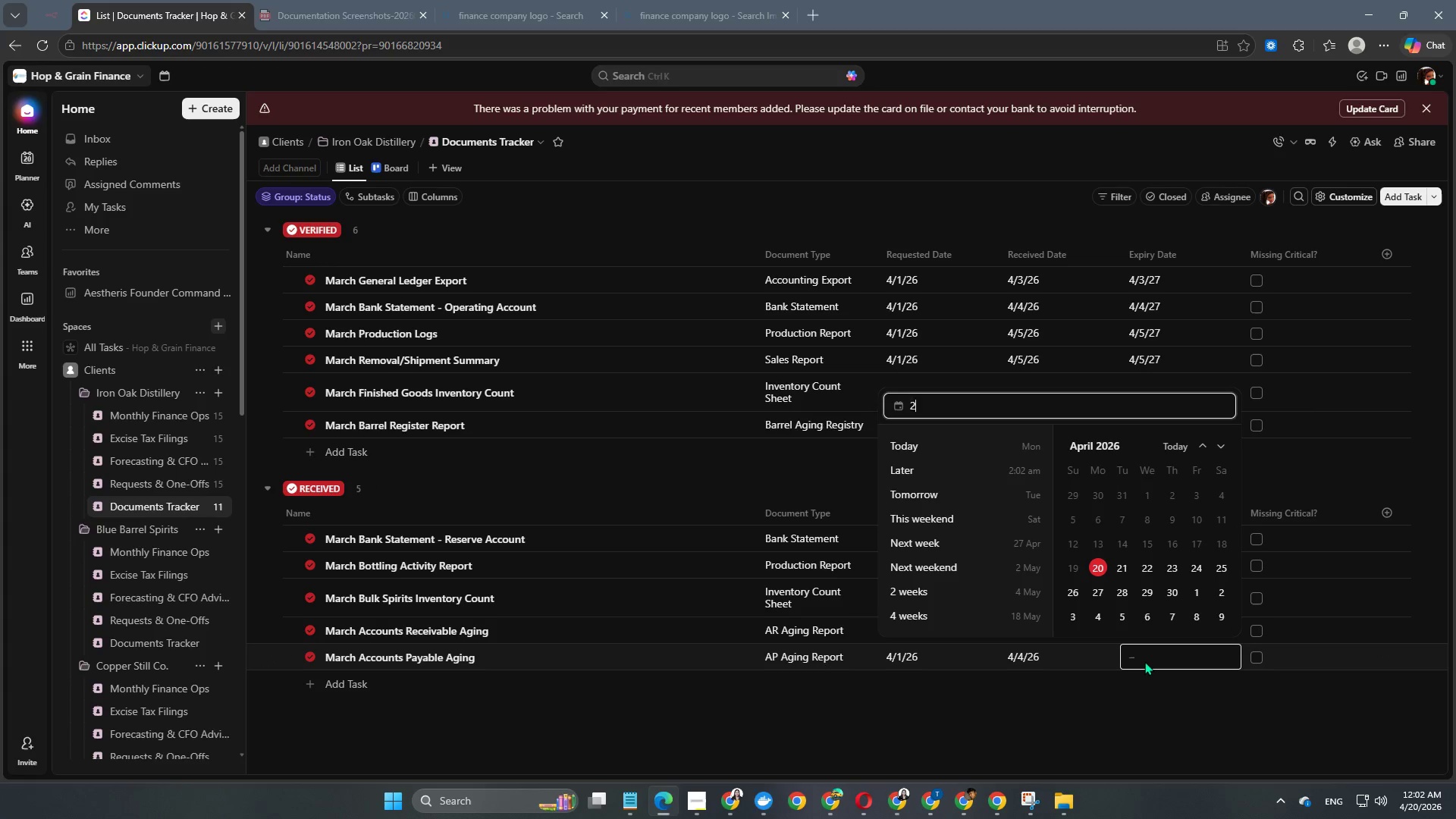 
key(Numpad0)
 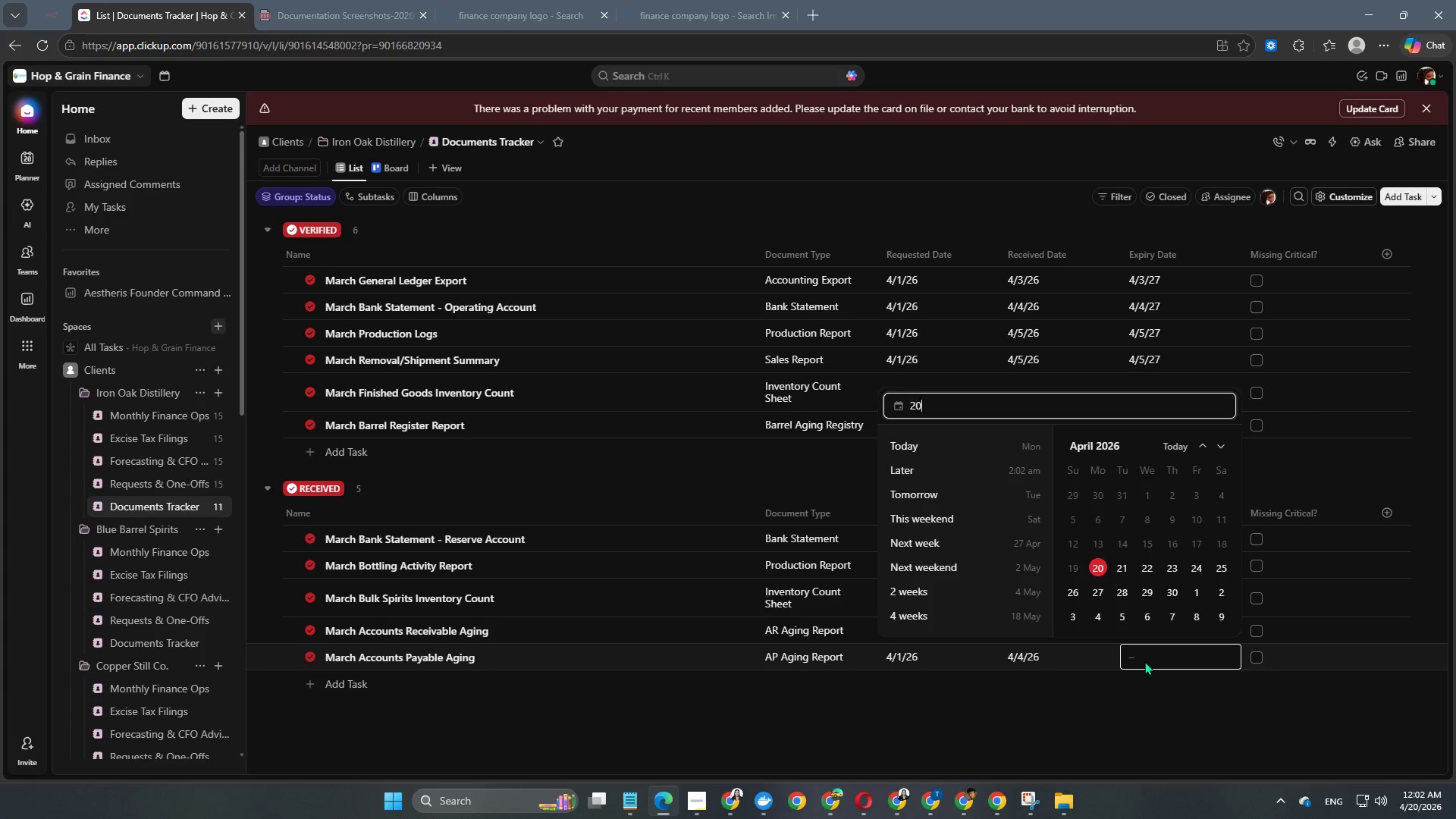 
key(Numpad2)
 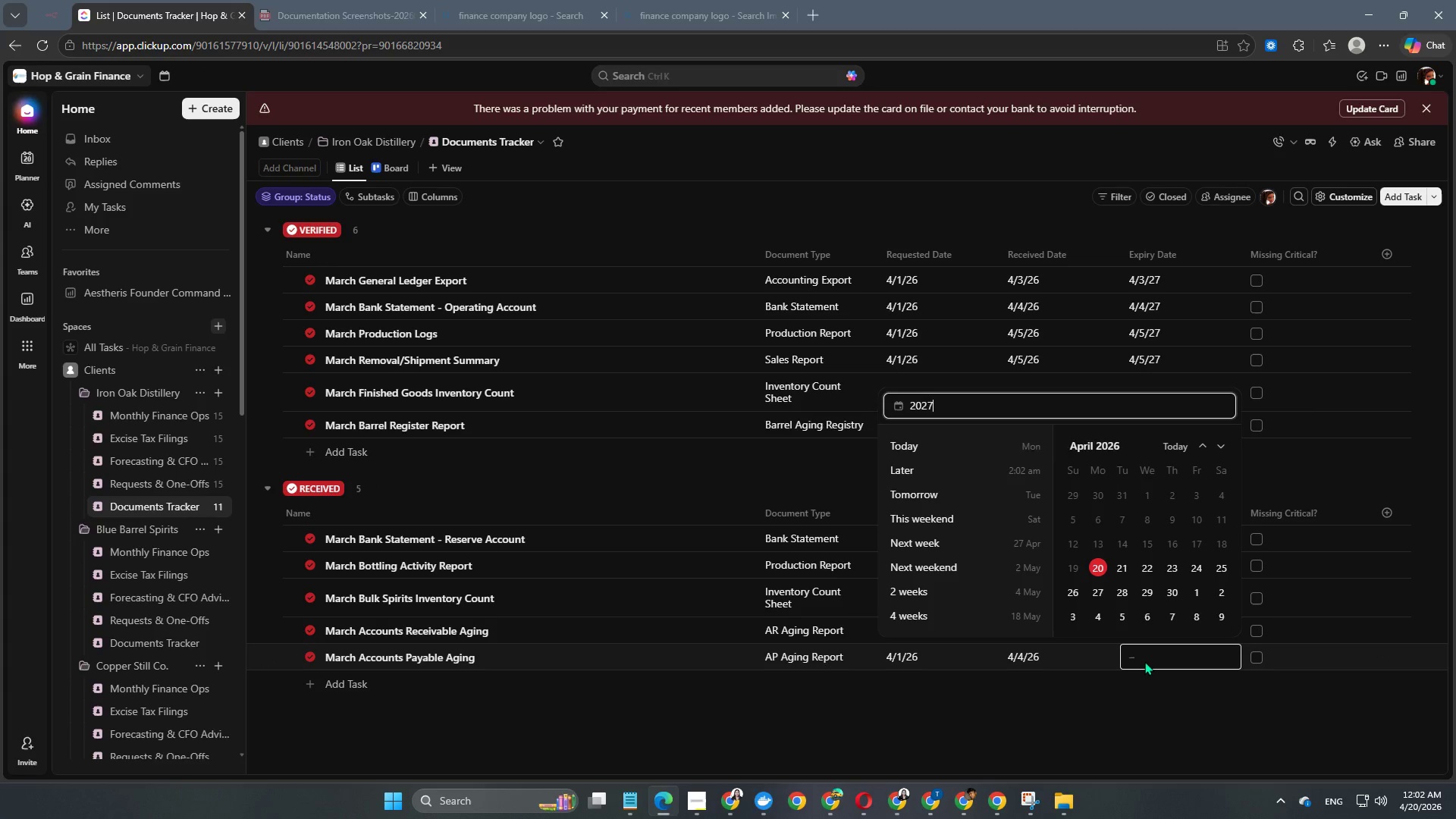 
key(Numpad7)
 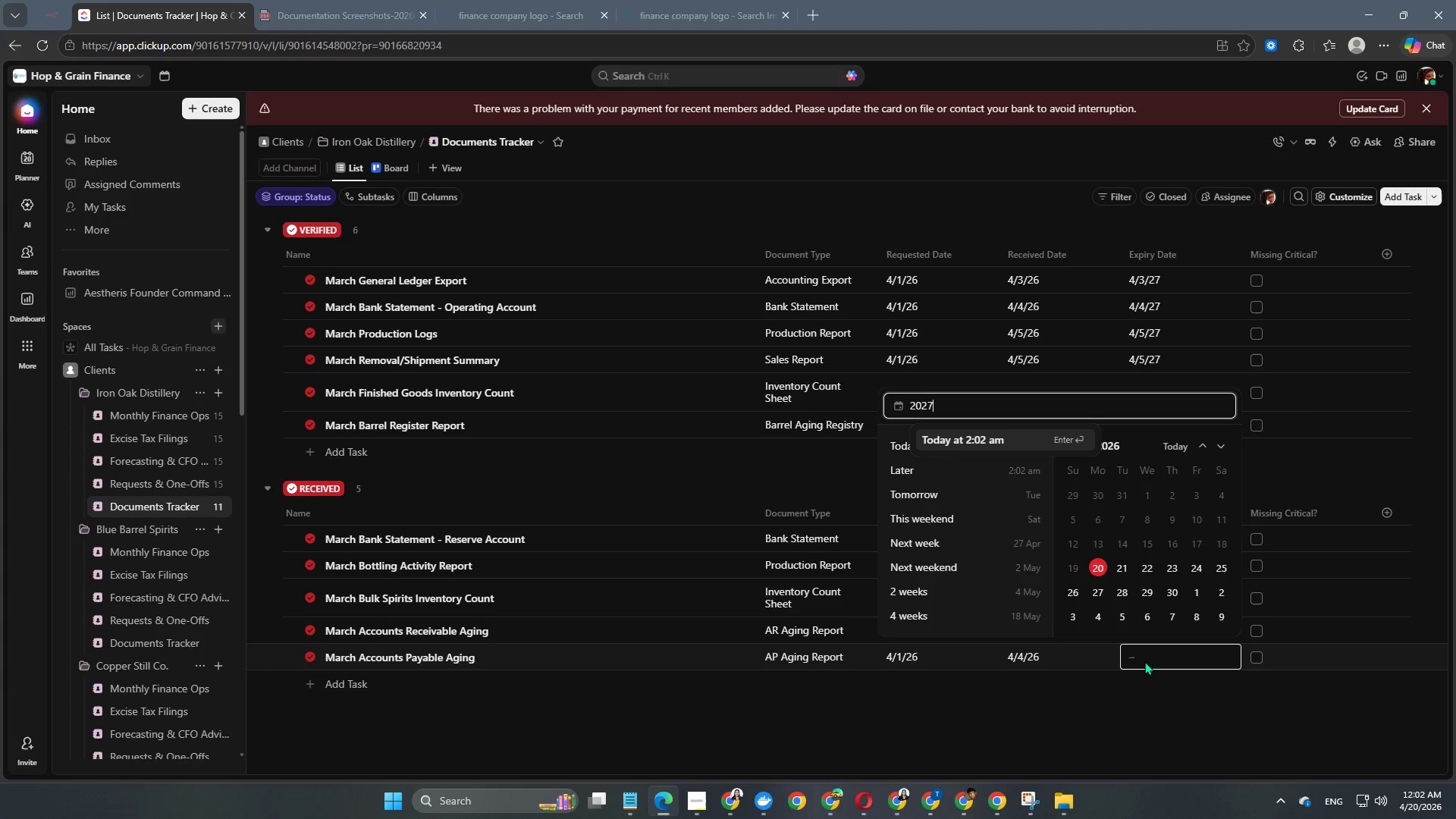 
key(NumpadSubtract)
 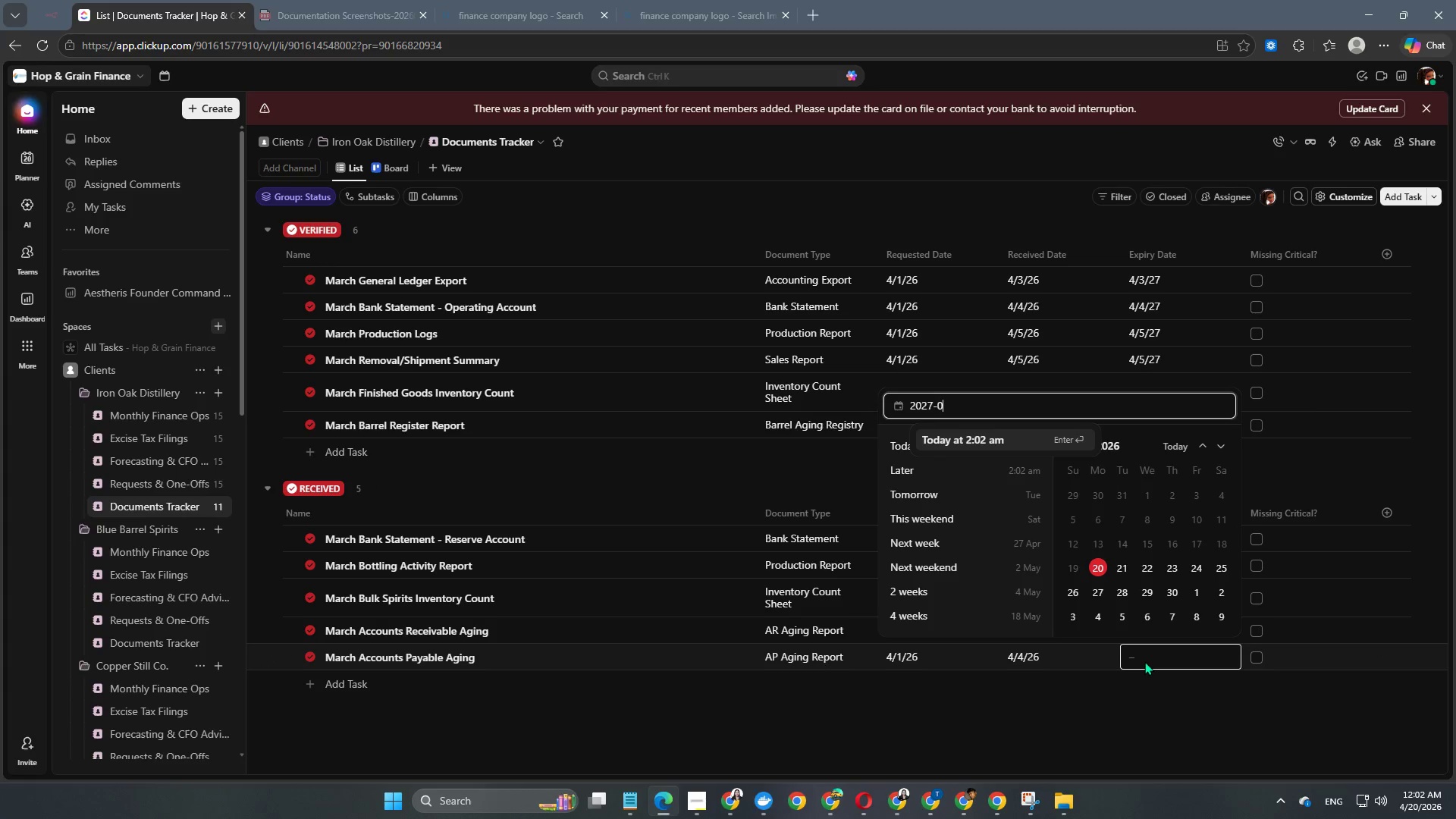 
key(Numpad0)
 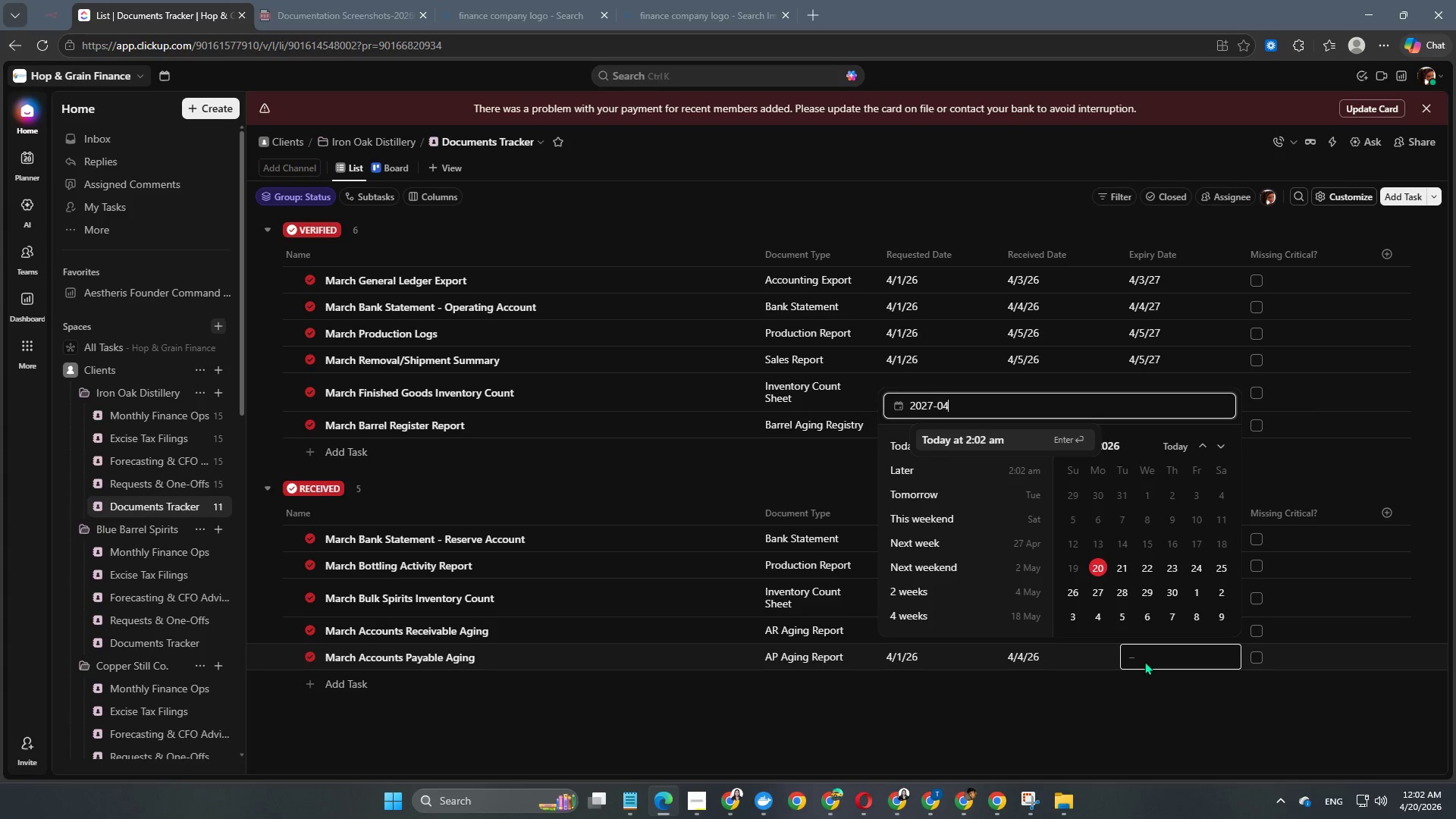 
key(Numpad4)
 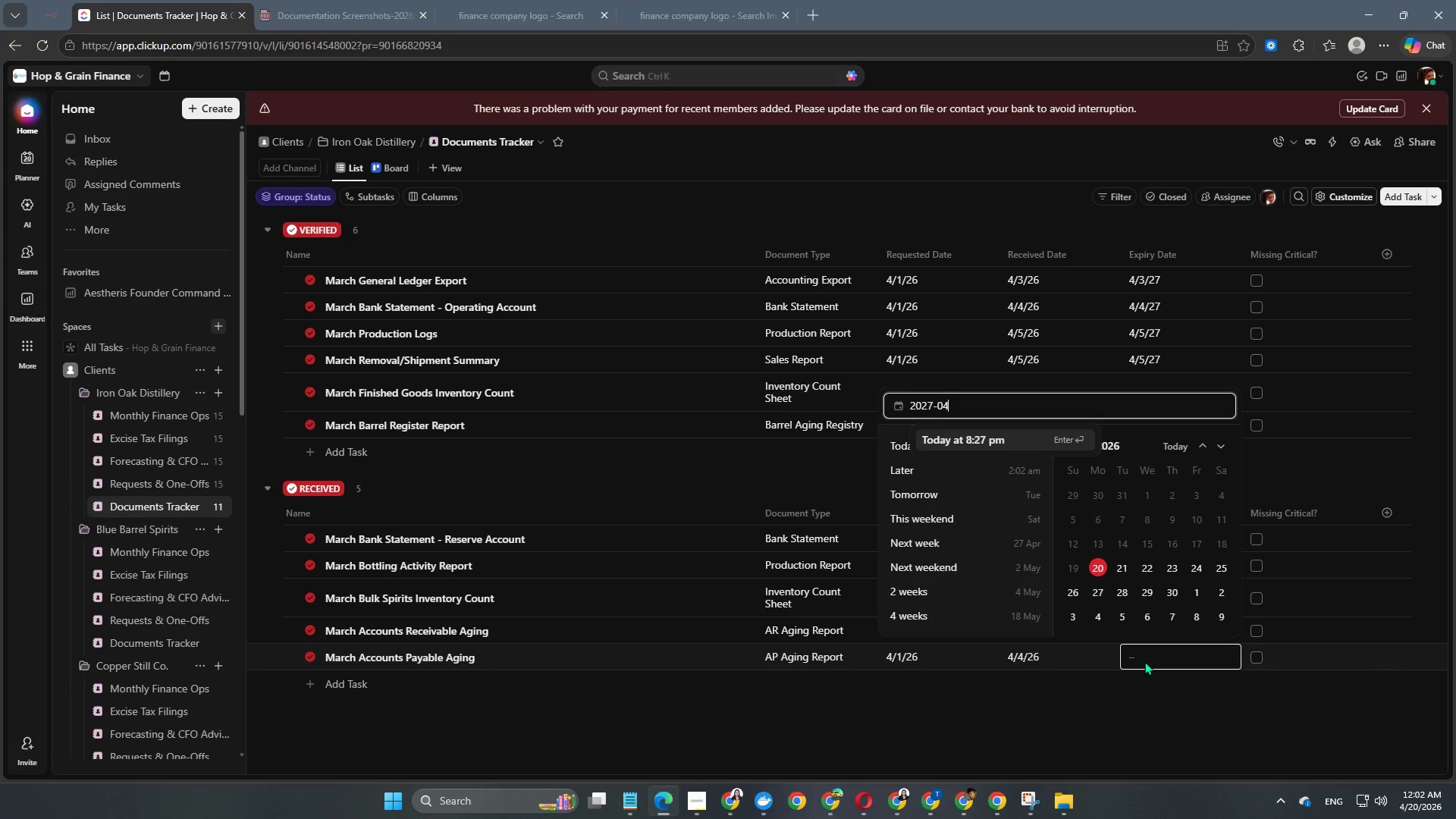 
key(NumpadSubtract)
 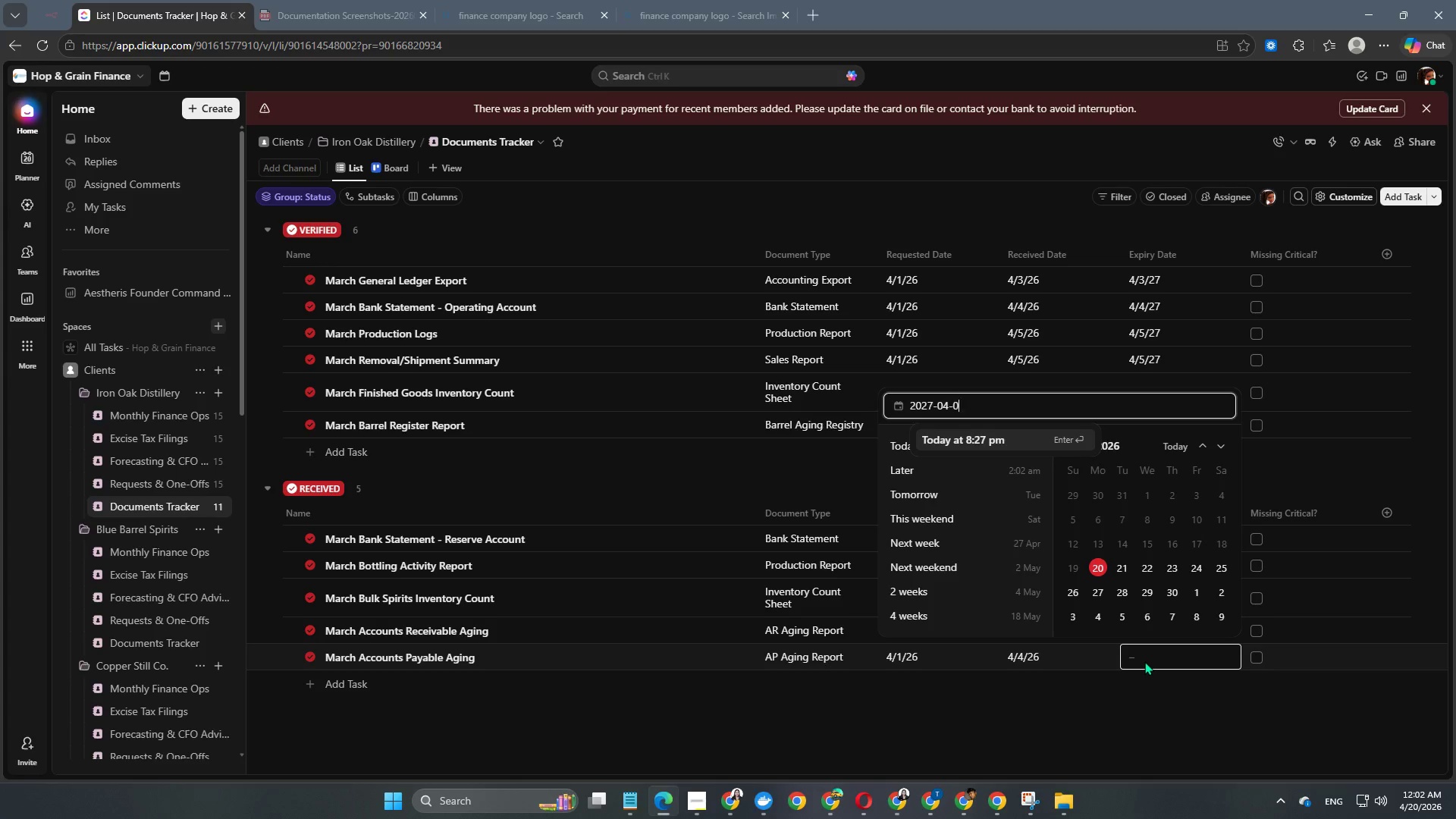 
key(Numpad0)
 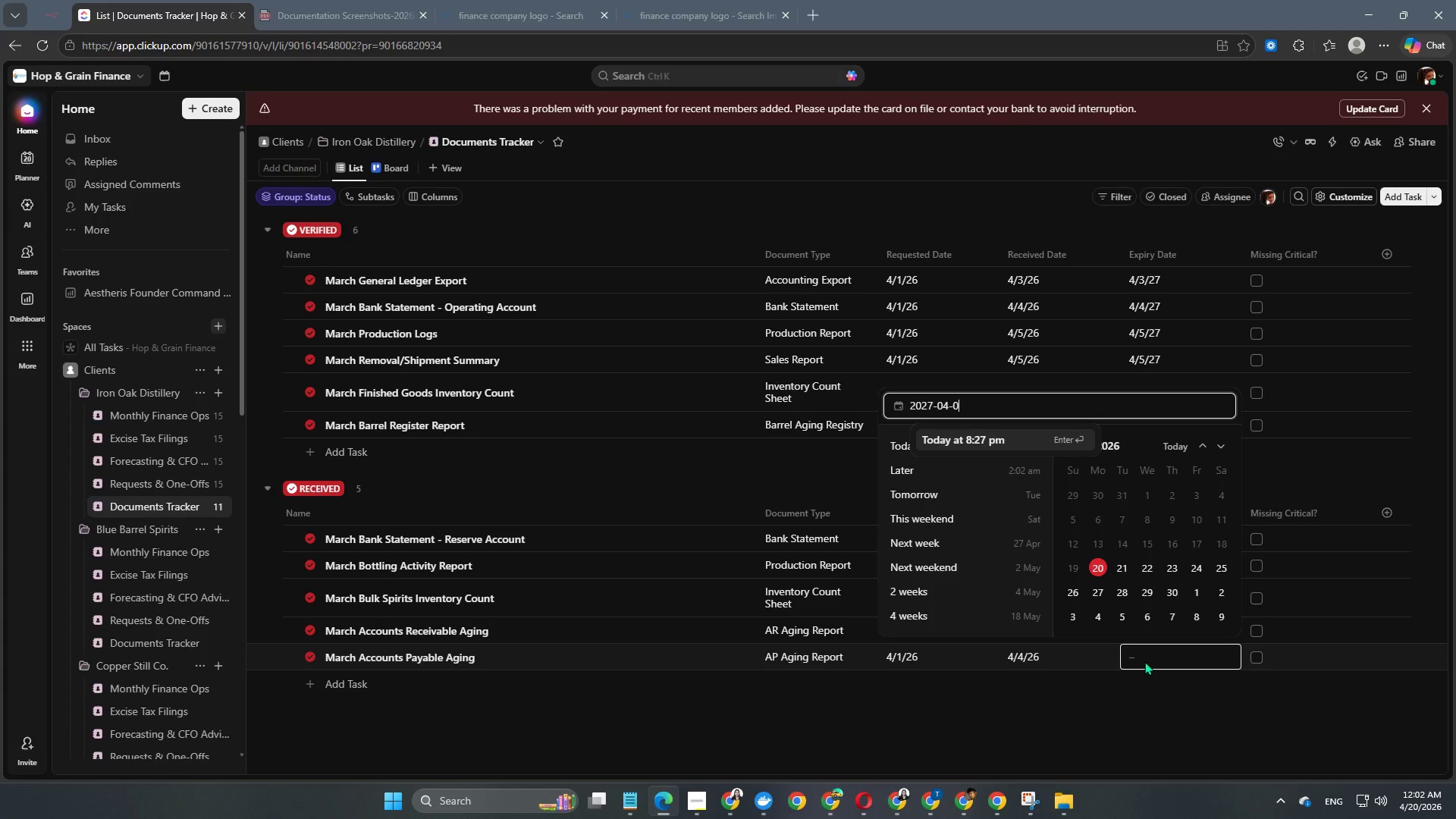 
key(Numpad4)
 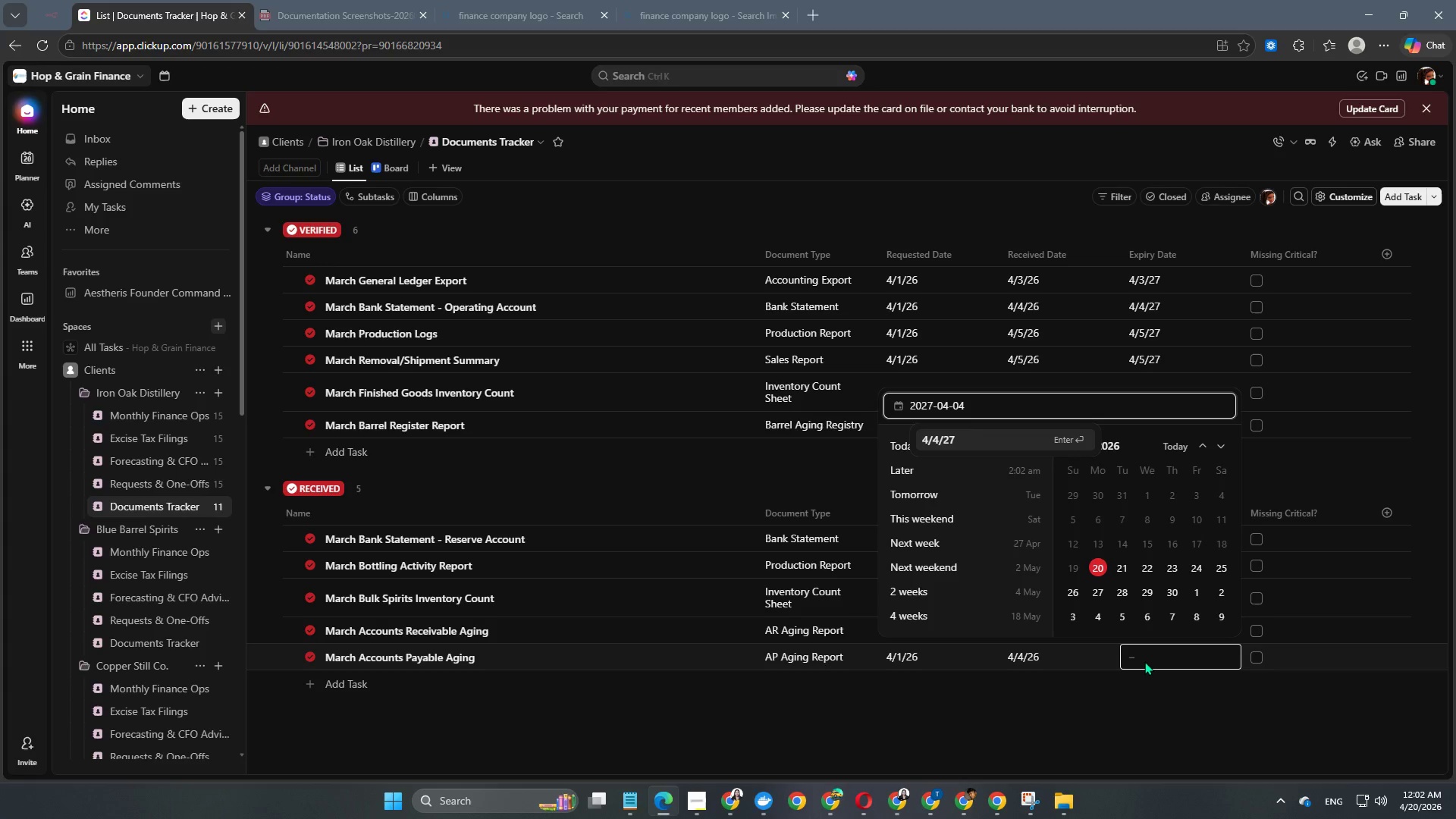 
key(NumpadEnter)
 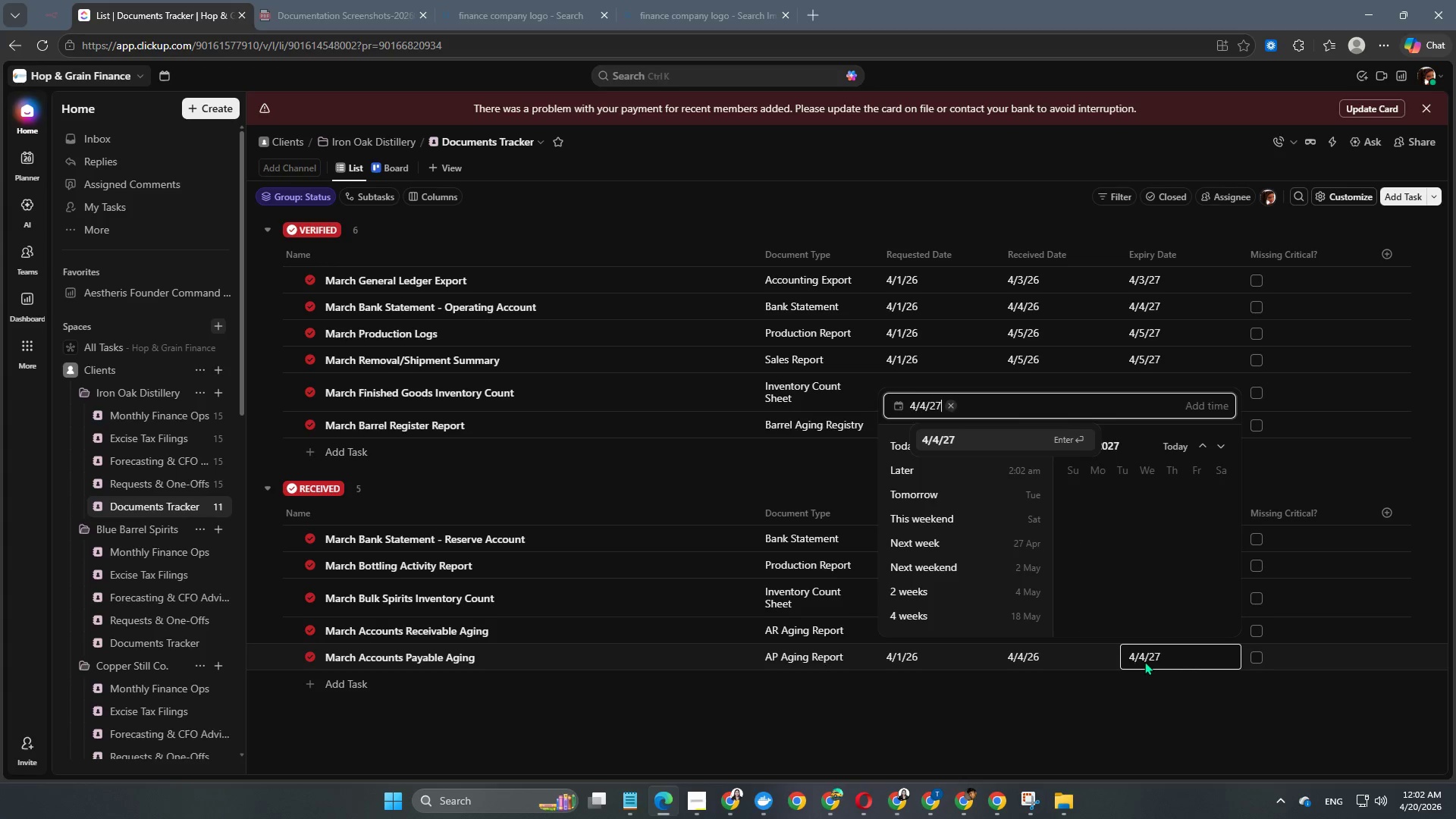 
key(NumpadEnter)
 